 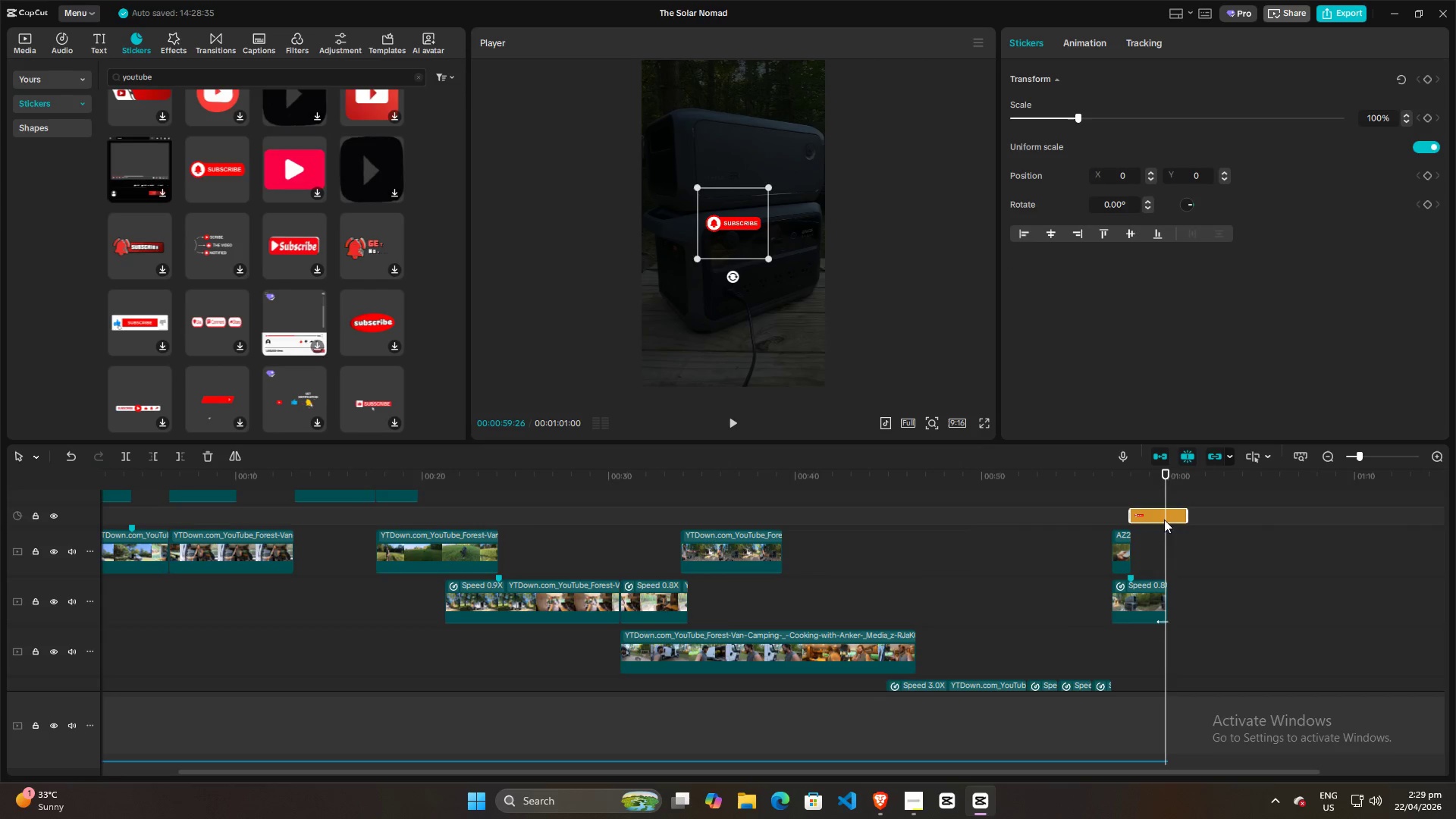 
key(Backspace)
 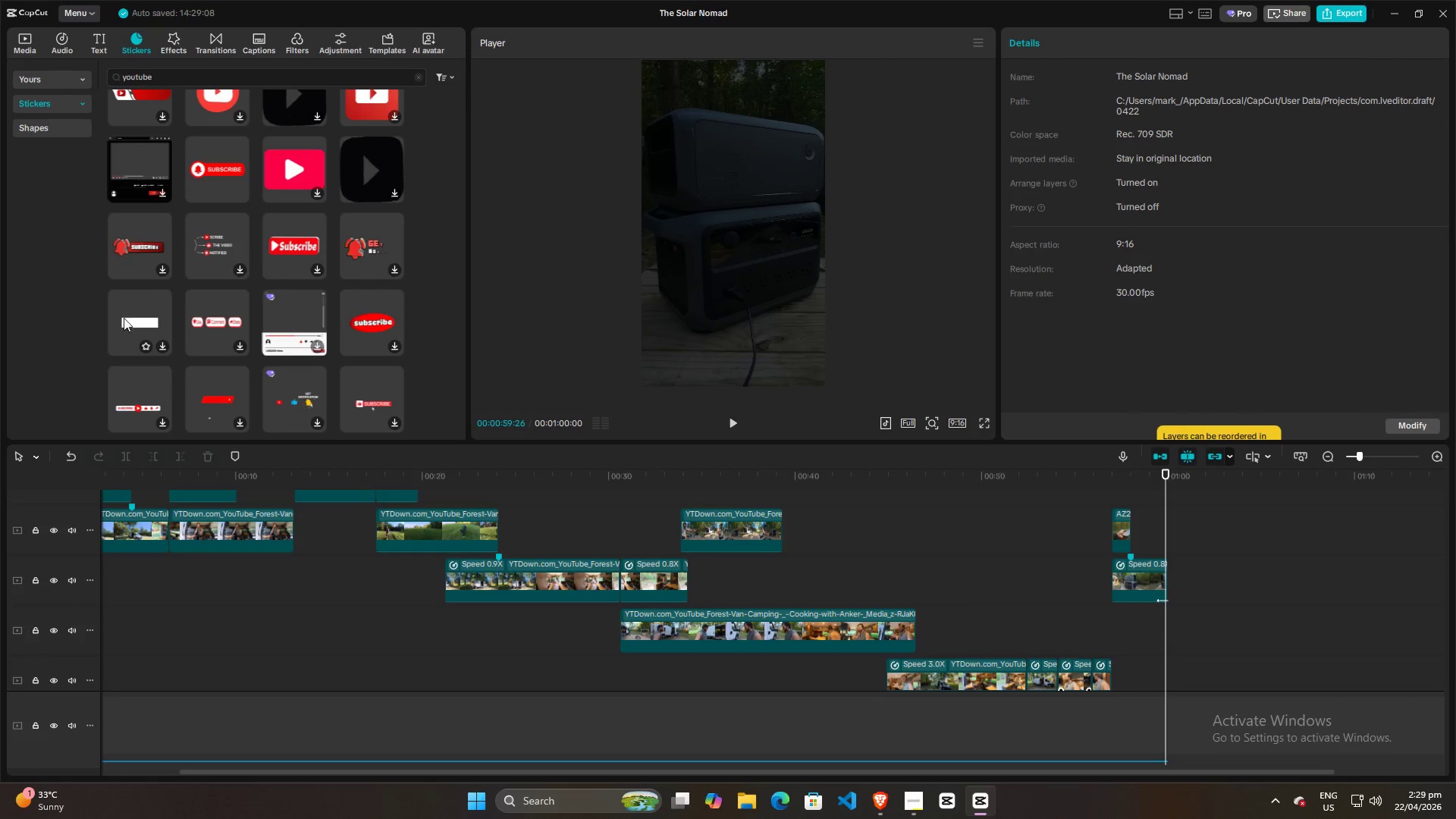 
left_click_drag(start_coordinate=[127, 319], to_coordinate=[1132, 516])
 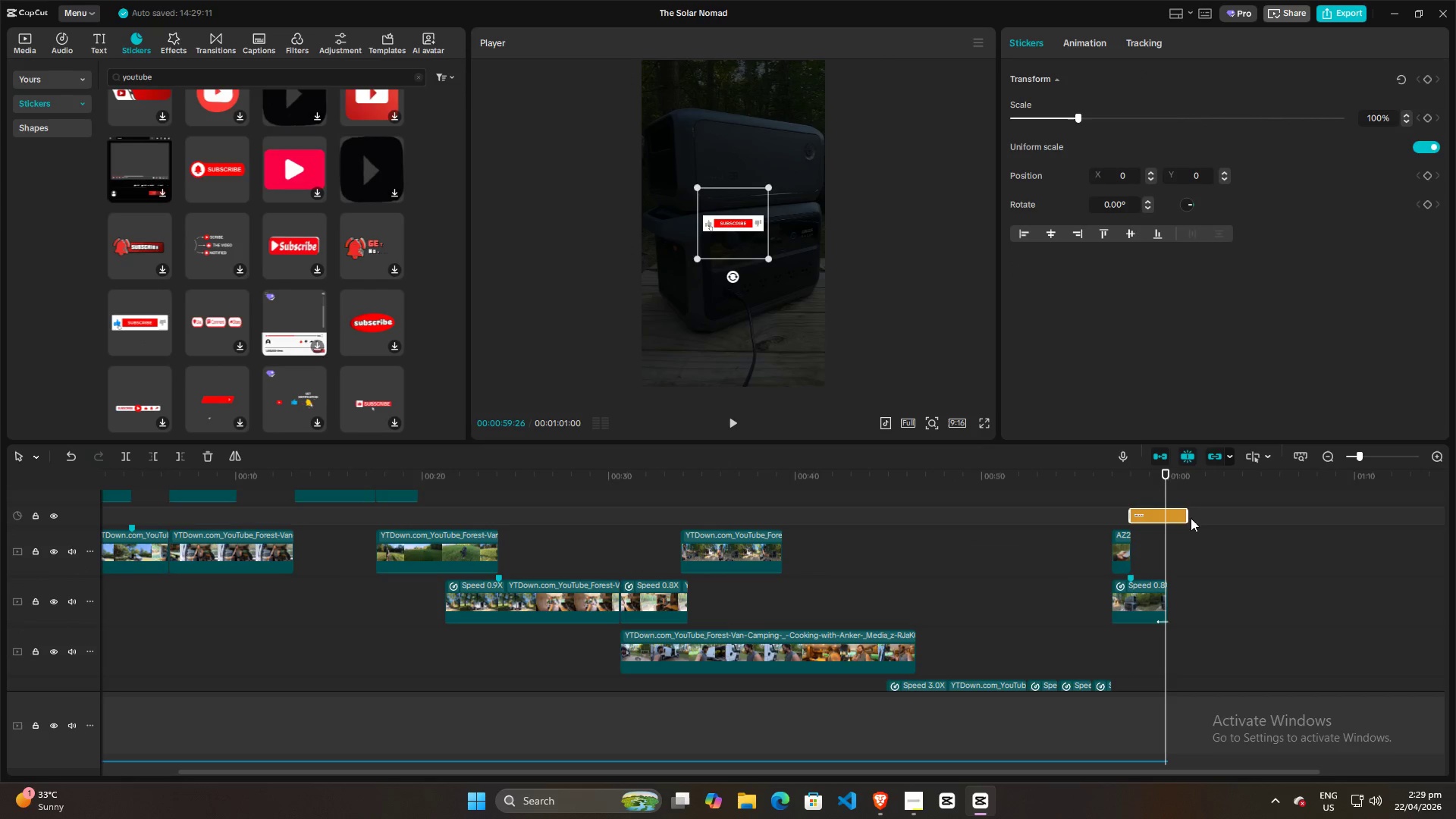 
left_click_drag(start_coordinate=[1190, 516], to_coordinate=[1170, 515])
 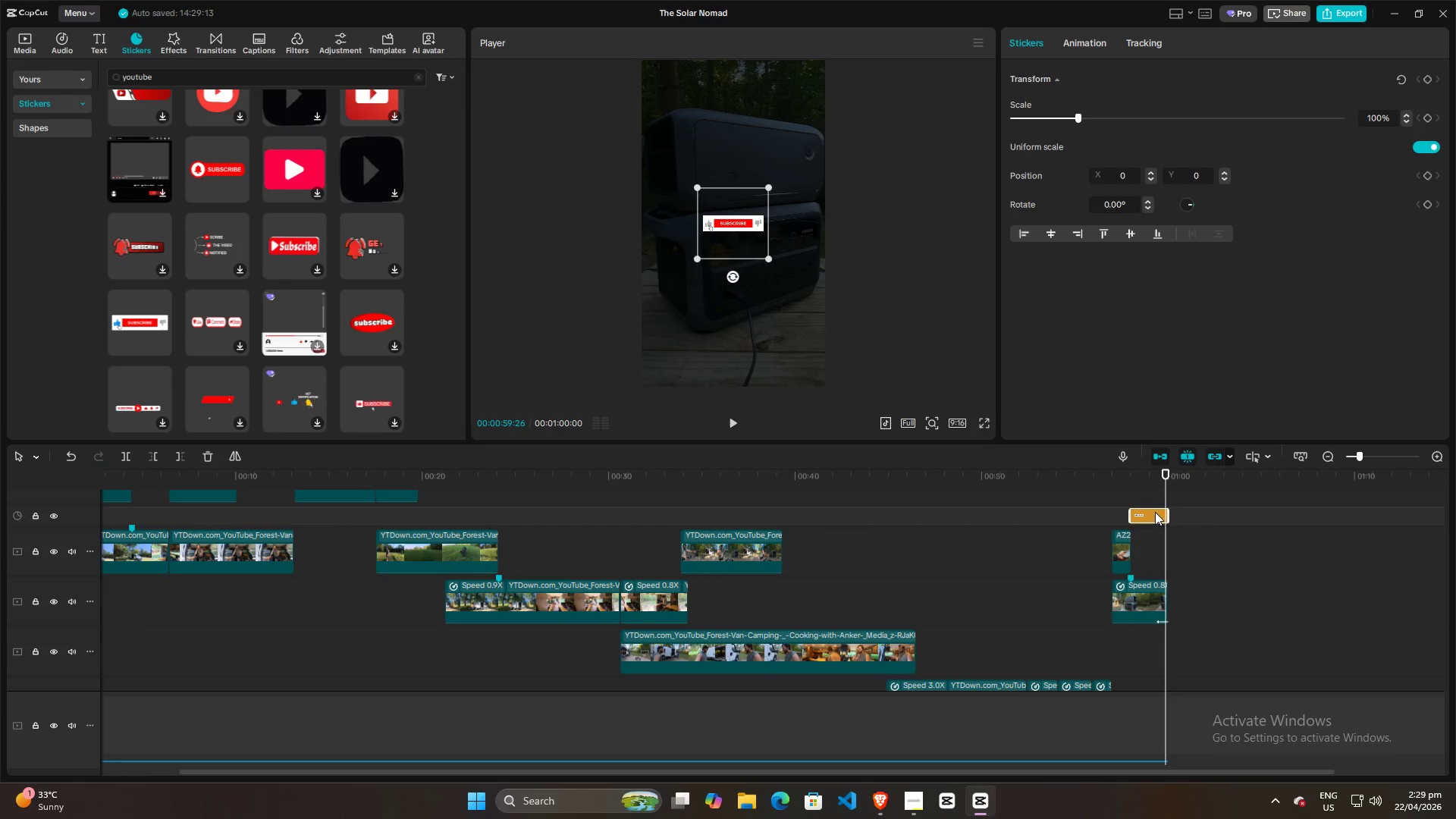 
left_click_drag(start_coordinate=[1155, 512], to_coordinate=[1156, 563])
 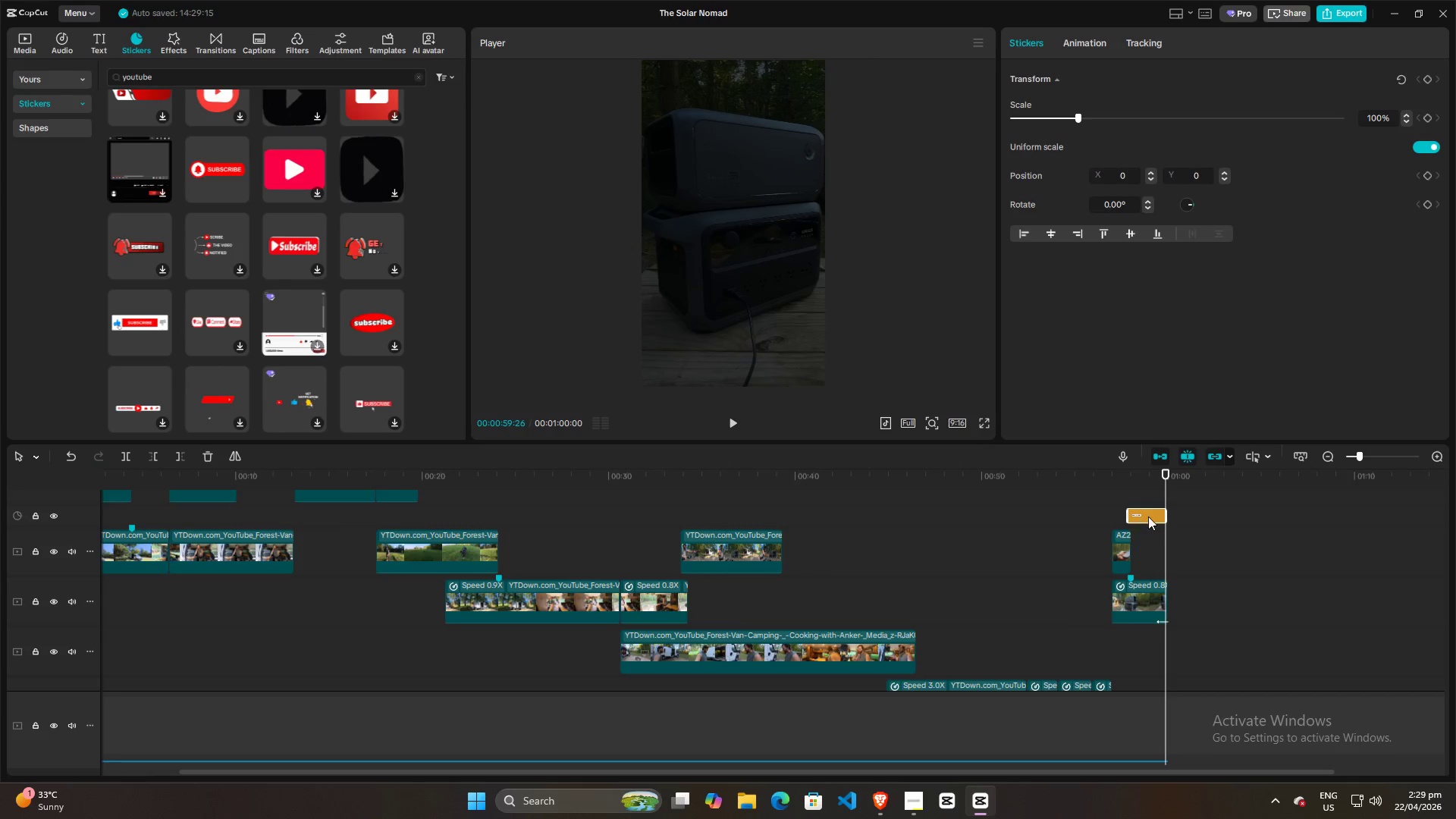 
left_click_drag(start_coordinate=[1148, 516], to_coordinate=[1154, 567])
 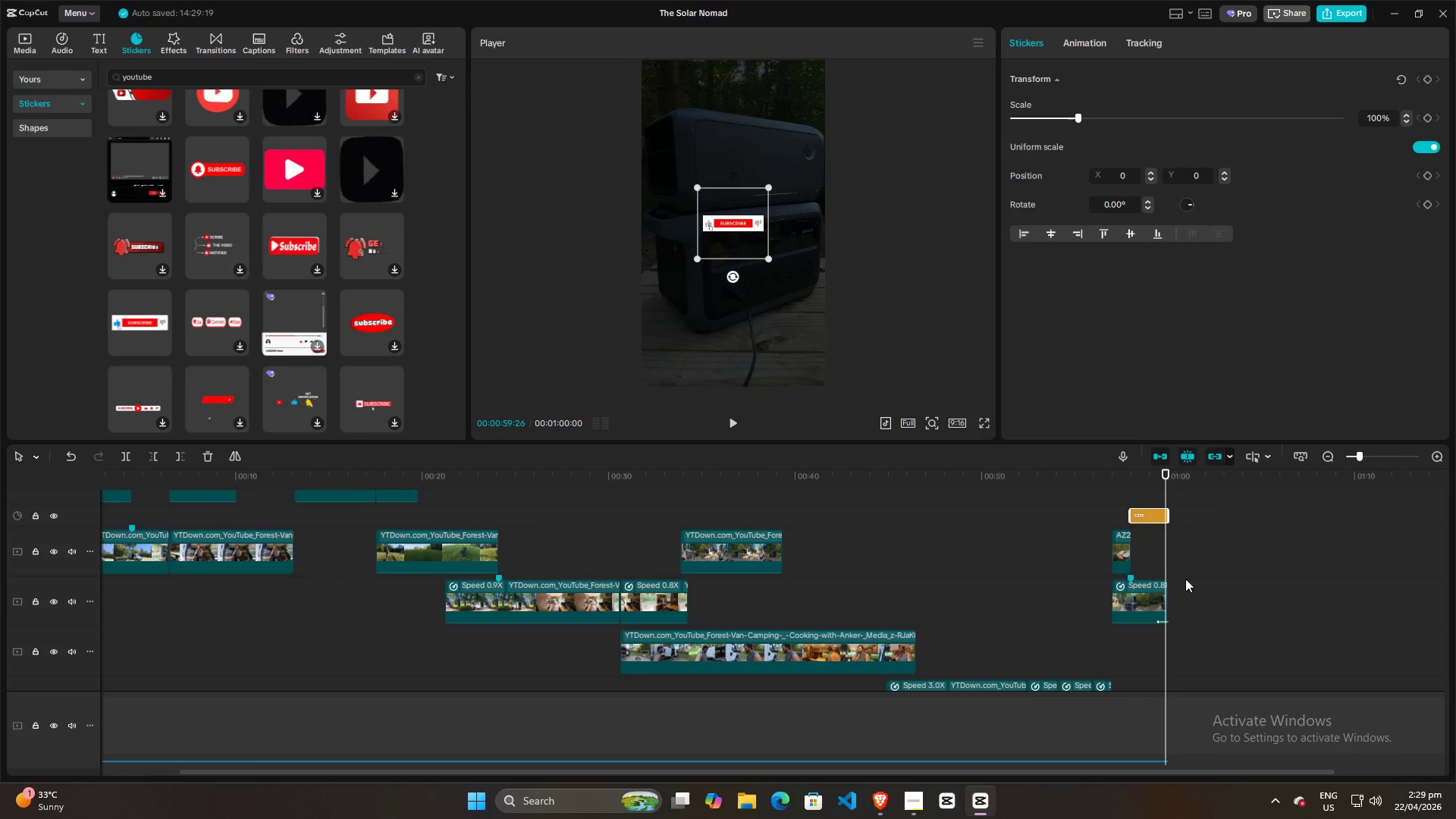 
hold_key(key=ControlLeft, duration=1.38)
scroll: coordinate [1185, 579], scroll_direction: up, amount: 18.0
 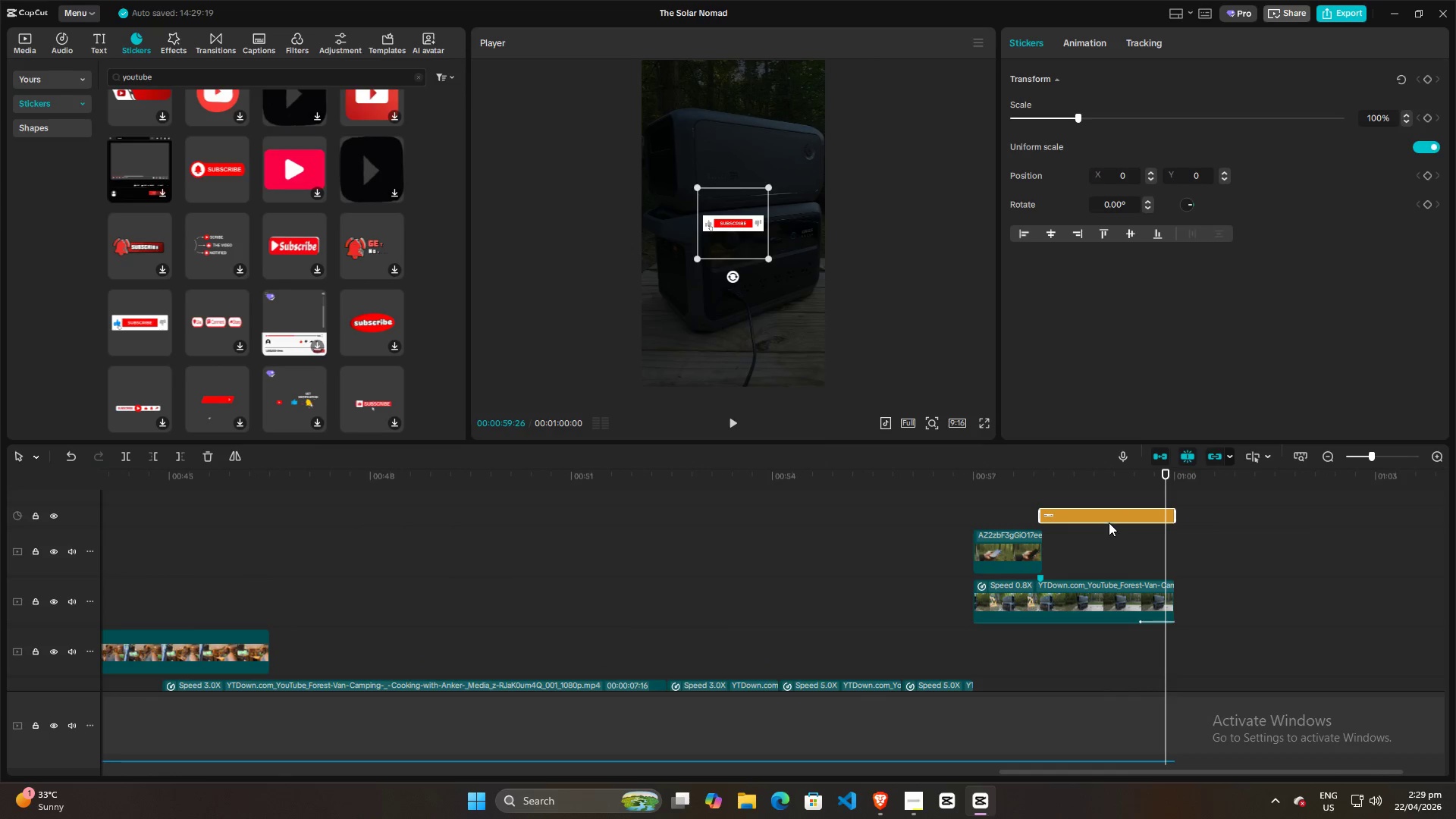 
left_click_drag(start_coordinate=[1105, 511], to_coordinate=[1111, 549])
 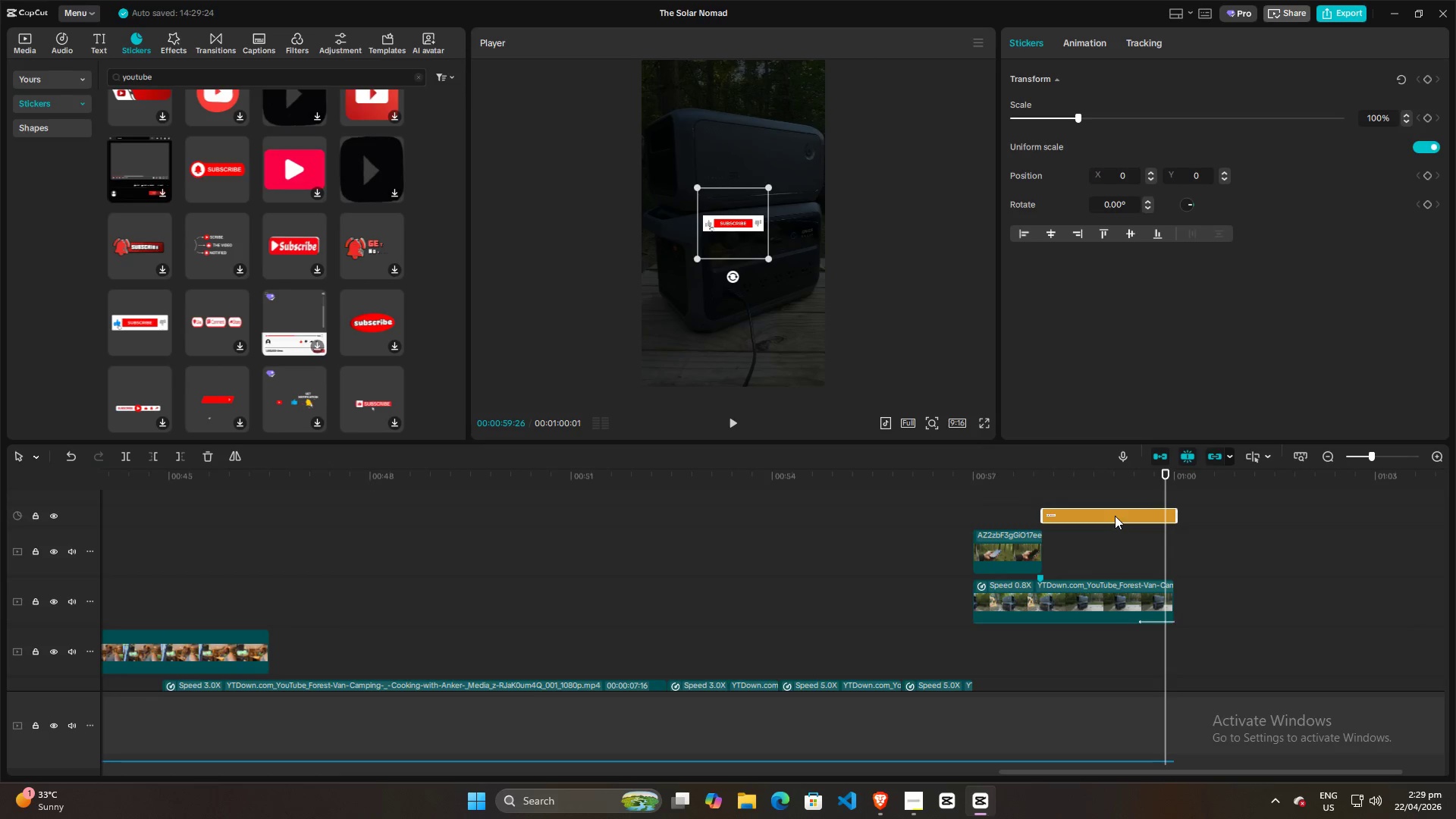 
left_click_drag(start_coordinate=[1115, 516], to_coordinate=[1117, 564])
 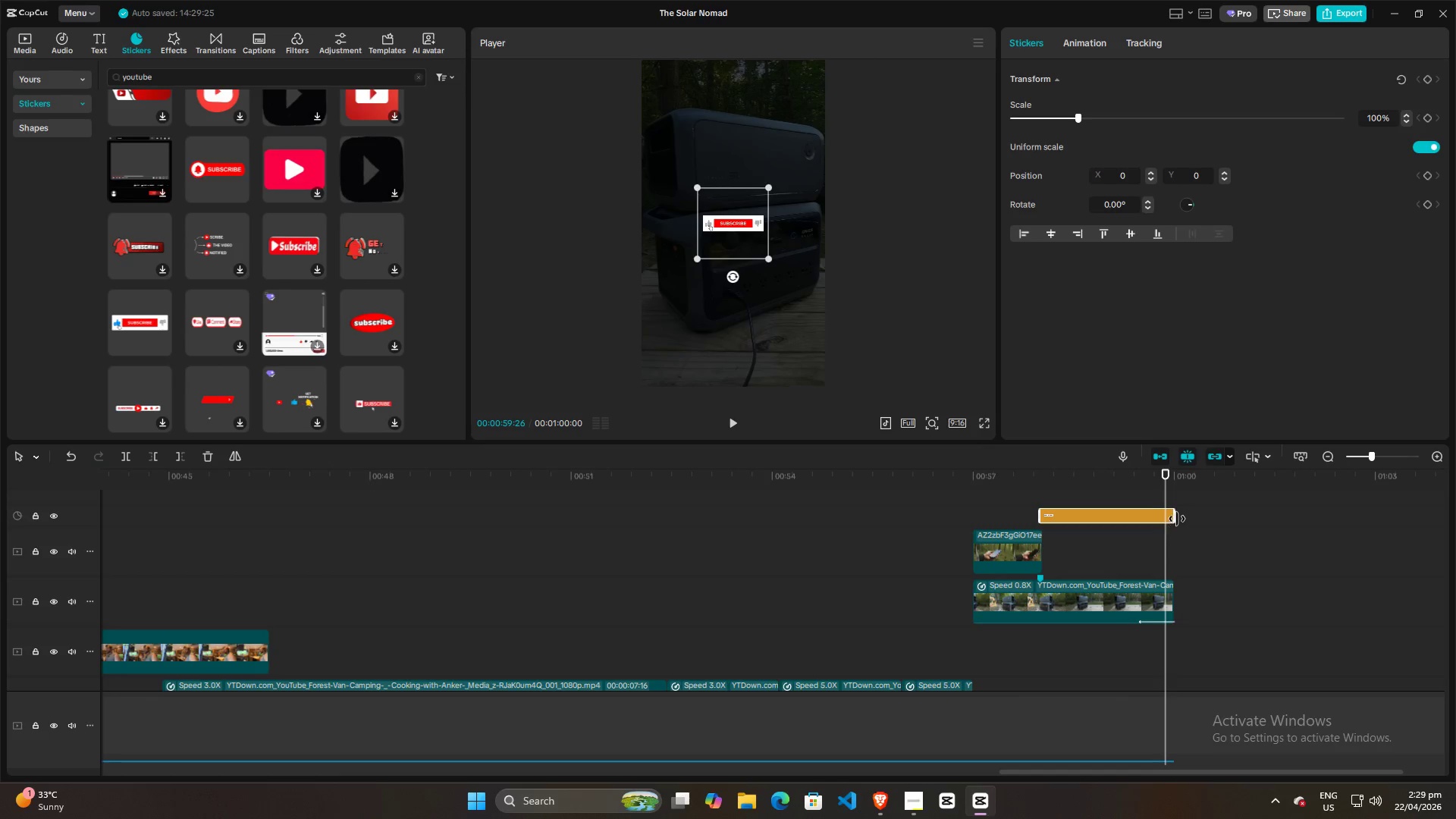 
left_click_drag(start_coordinate=[1177, 517], to_coordinate=[1155, 521])
 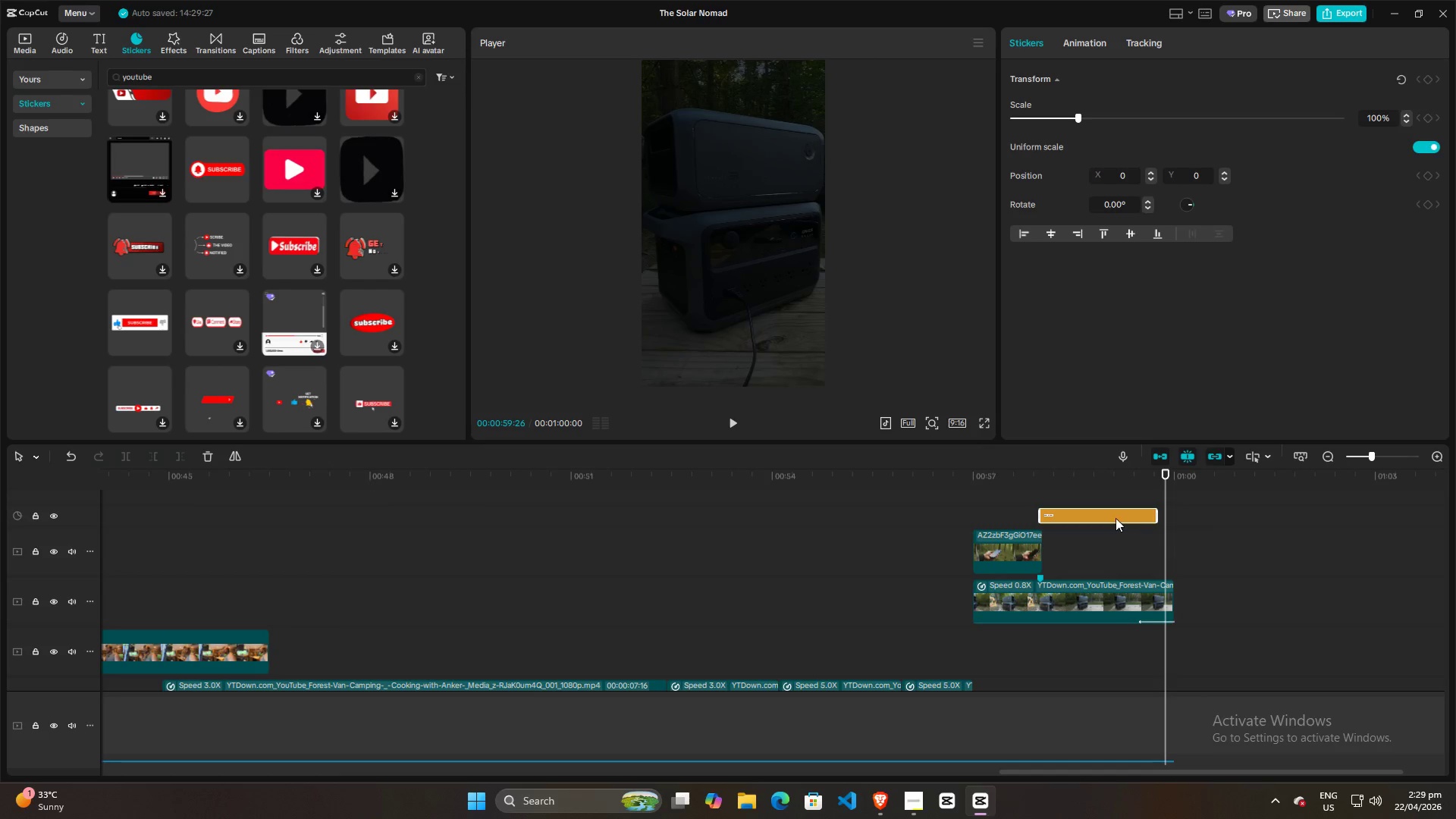 
left_click_drag(start_coordinate=[1115, 518], to_coordinate=[1112, 561])
 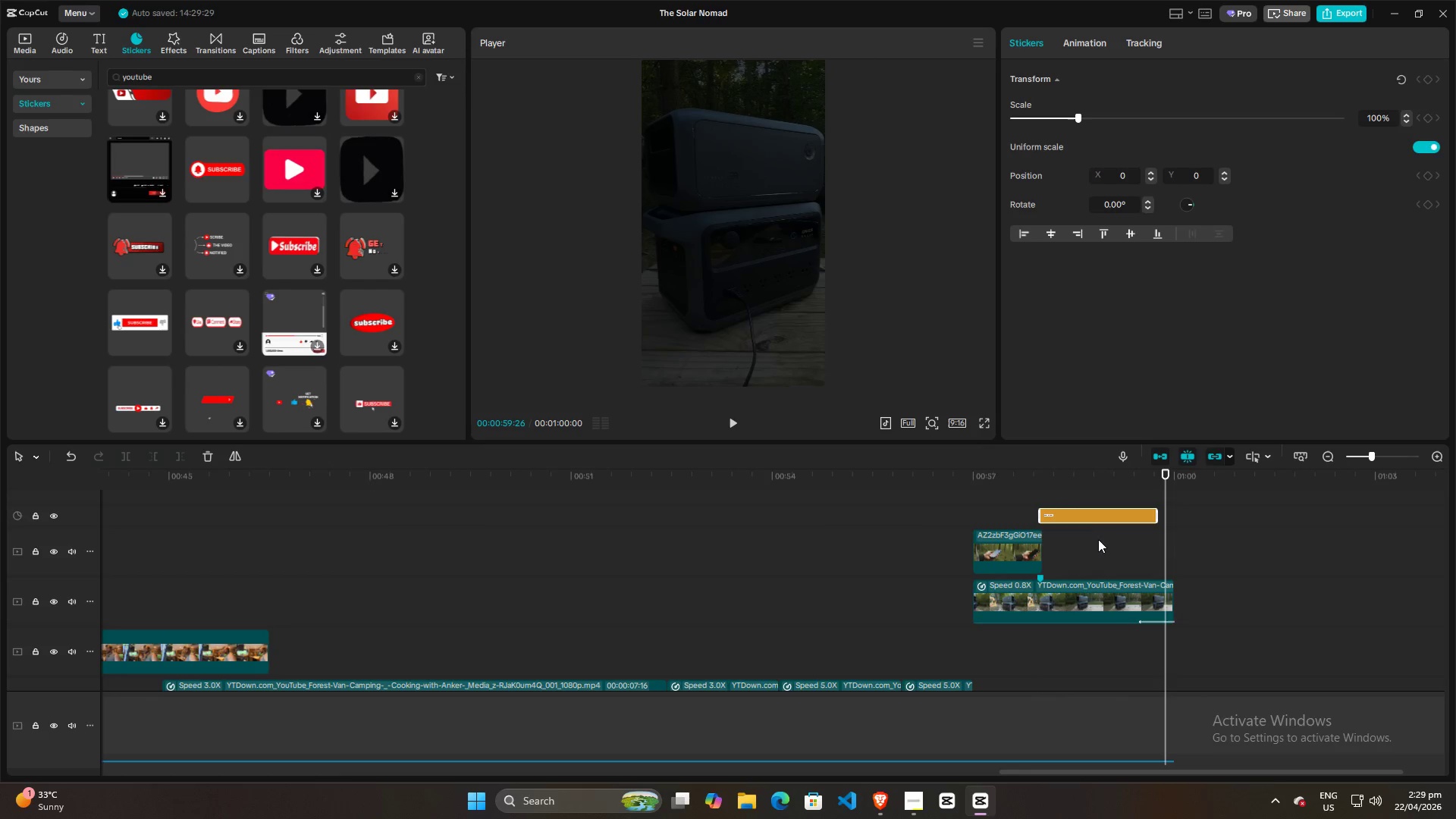 
left_click_drag(start_coordinate=[1086, 514], to_coordinate=[1091, 551])
 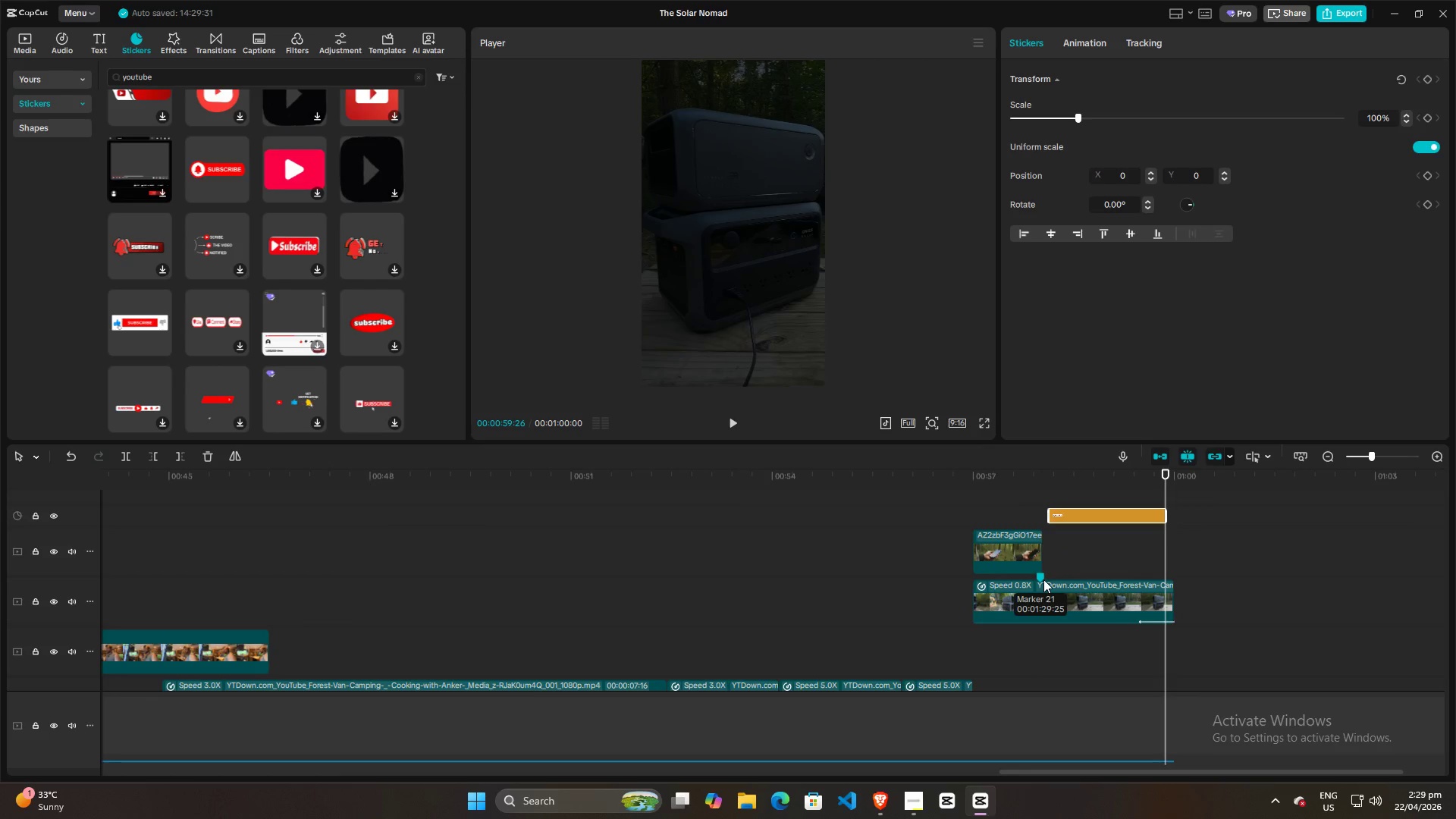 
right_click([1043, 579])
 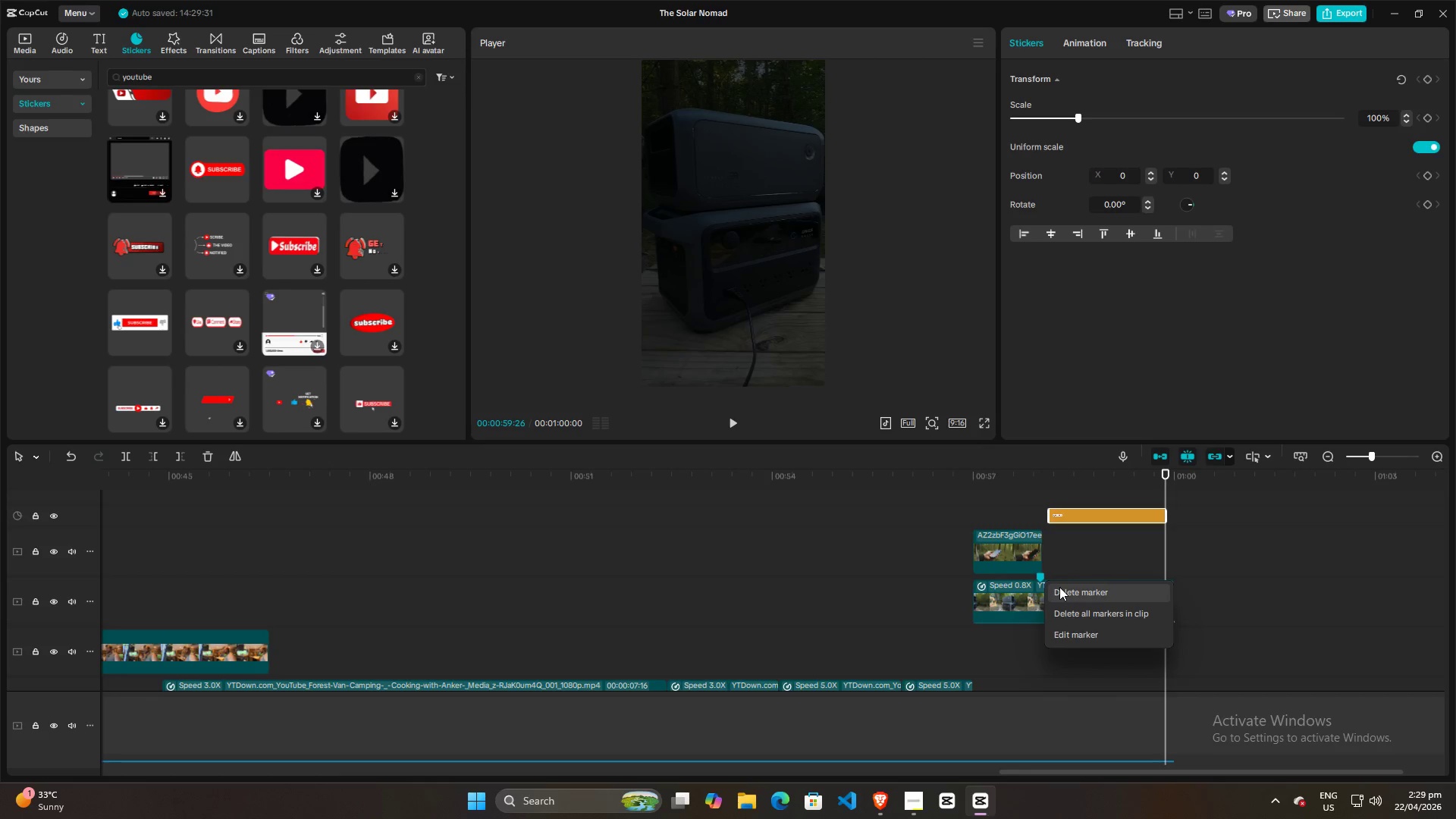 
left_click([1059, 587])
 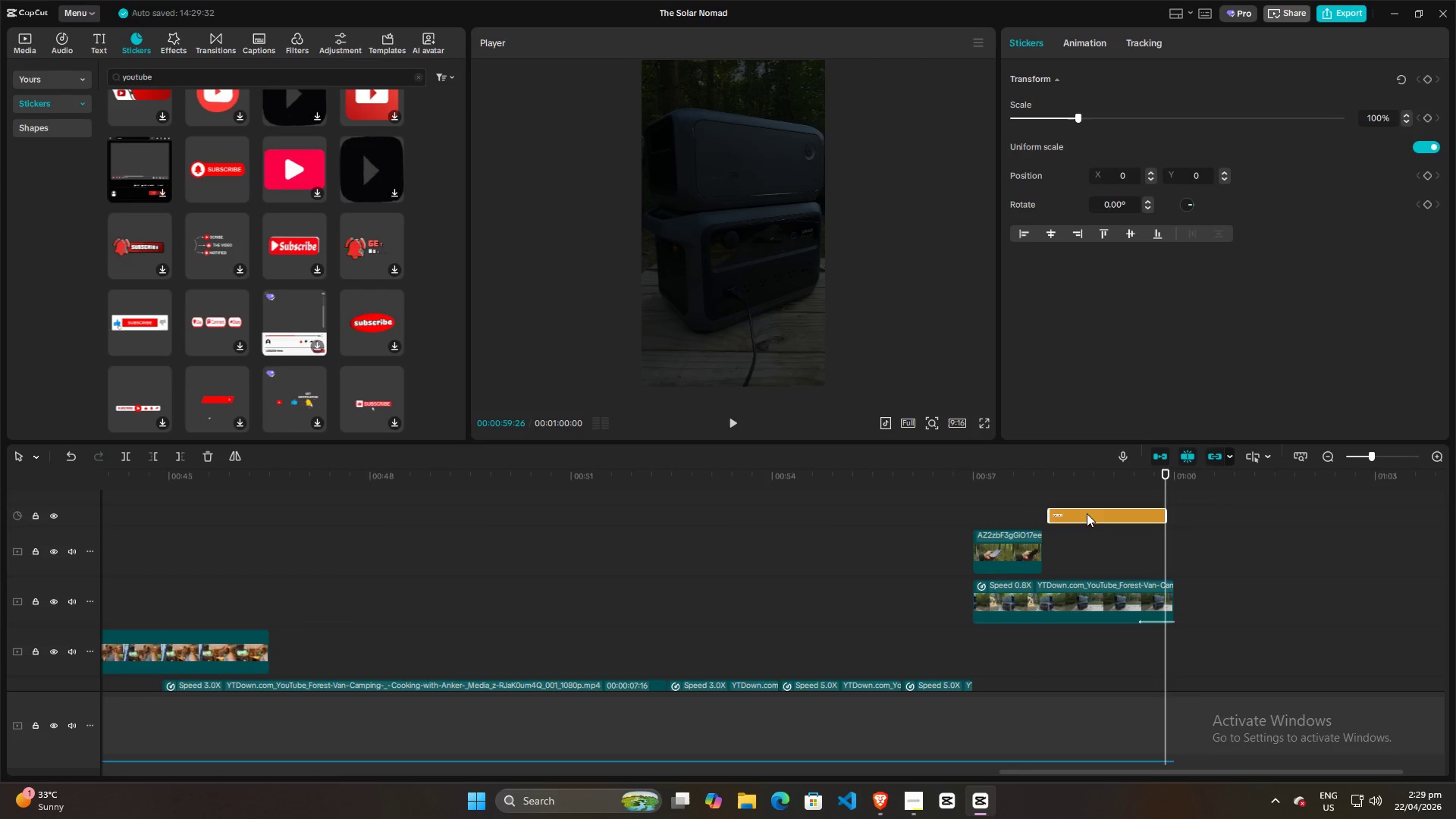 
left_click_drag(start_coordinate=[1087, 511], to_coordinate=[1080, 556])
 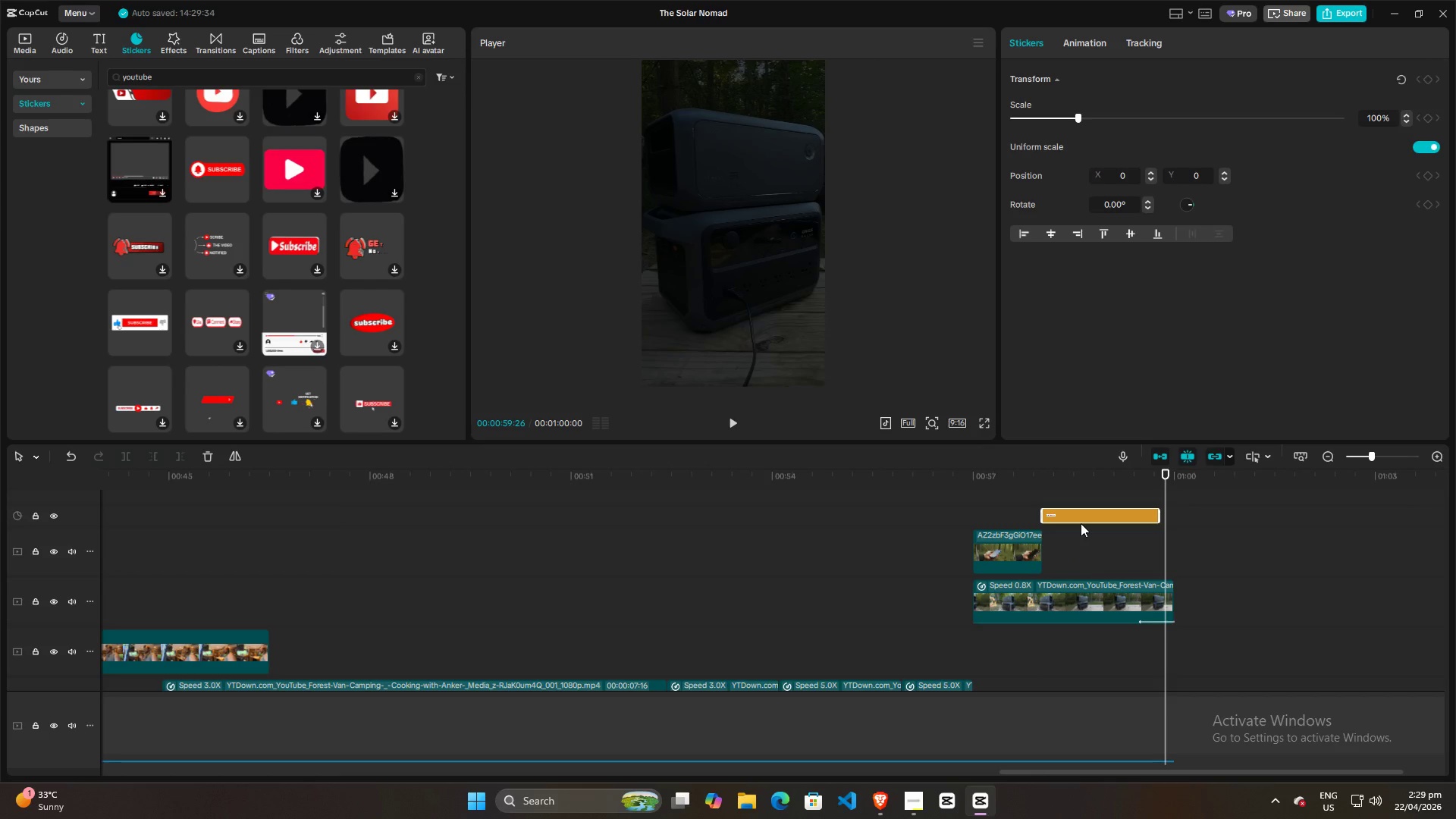 
left_click_drag(start_coordinate=[1082, 517], to_coordinate=[1095, 570])
 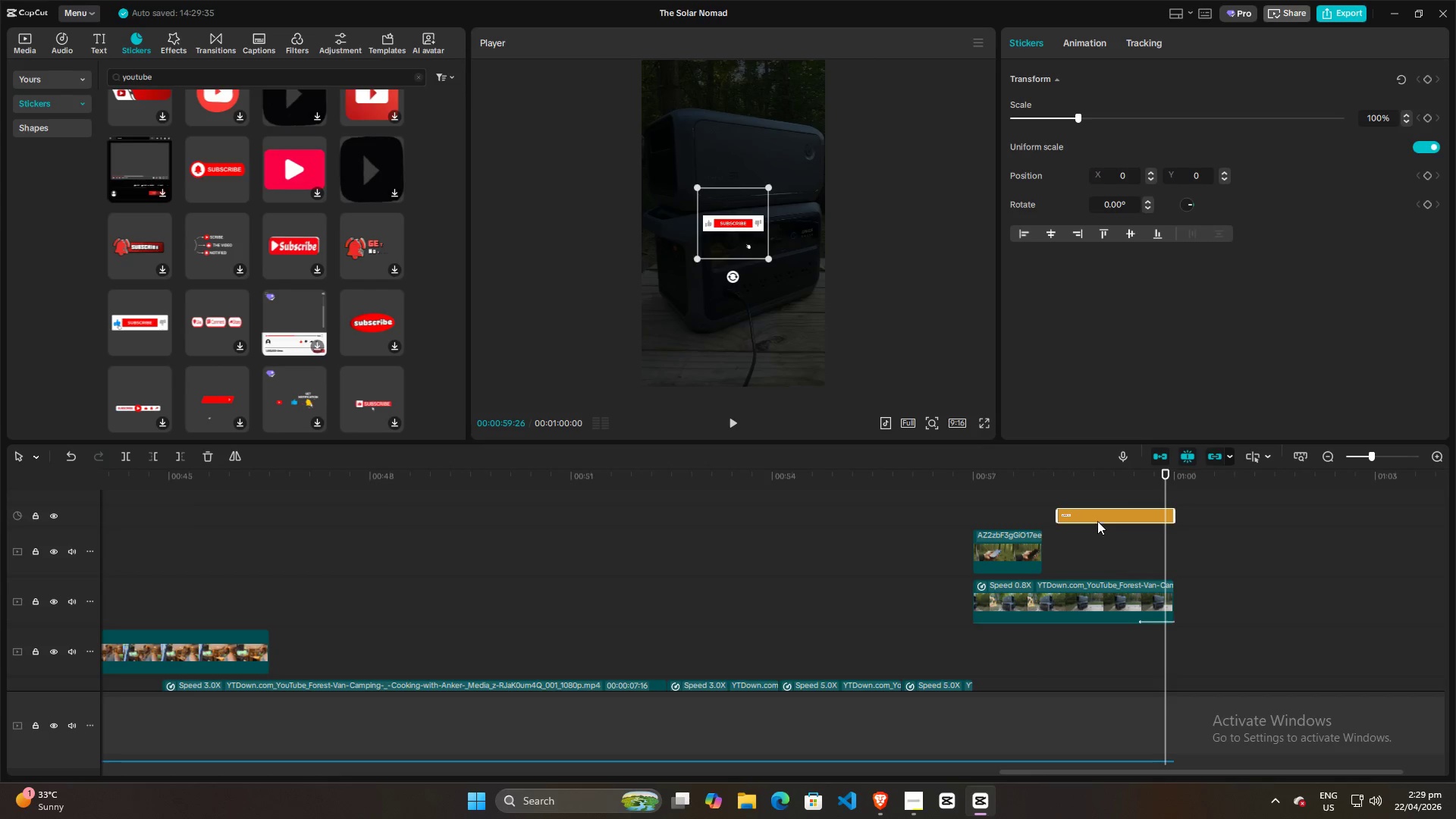 
left_click_drag(start_coordinate=[1097, 512], to_coordinate=[1097, 549])
 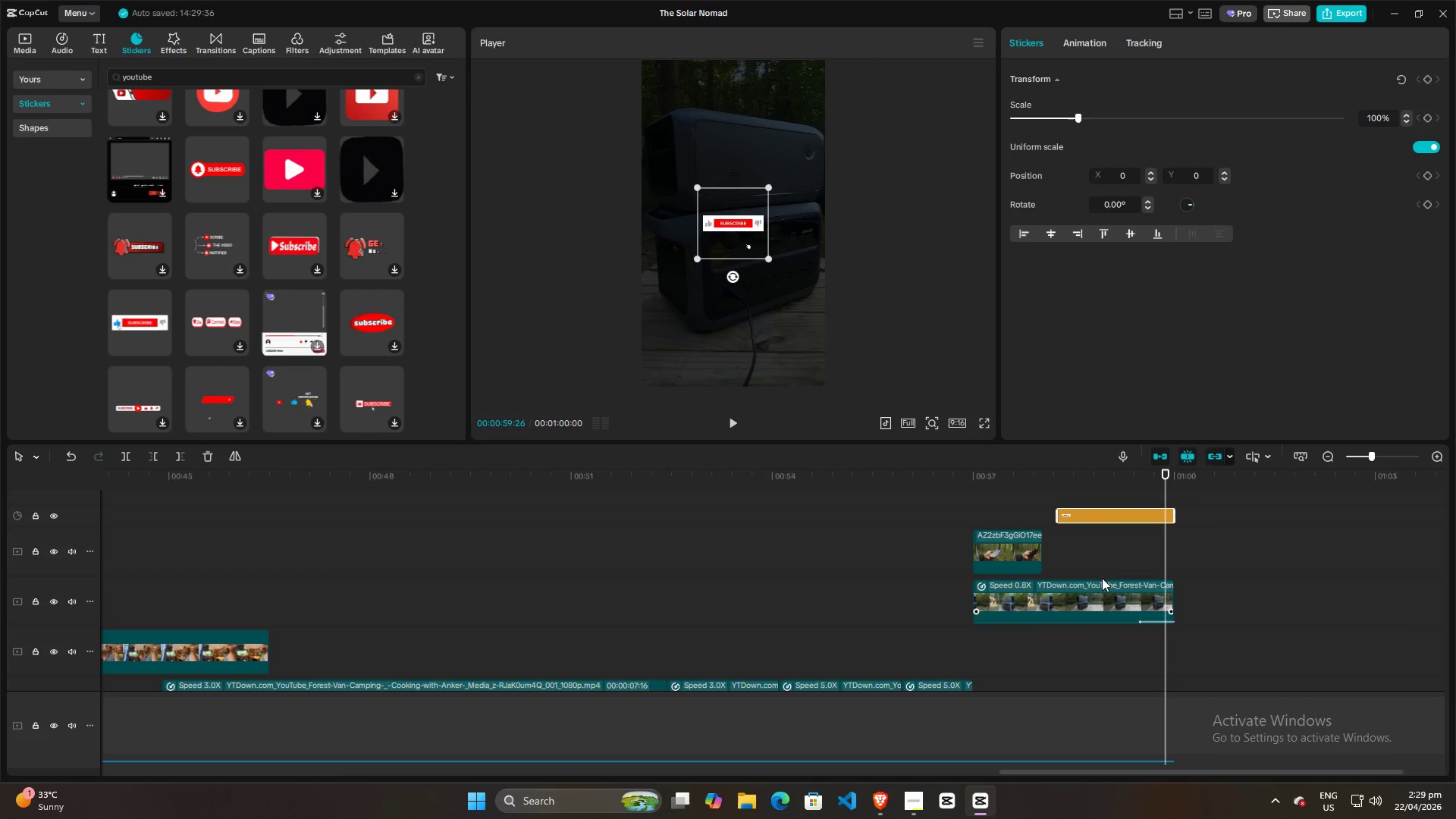 
left_click_drag(start_coordinate=[1103, 519], to_coordinate=[1102, 572])
 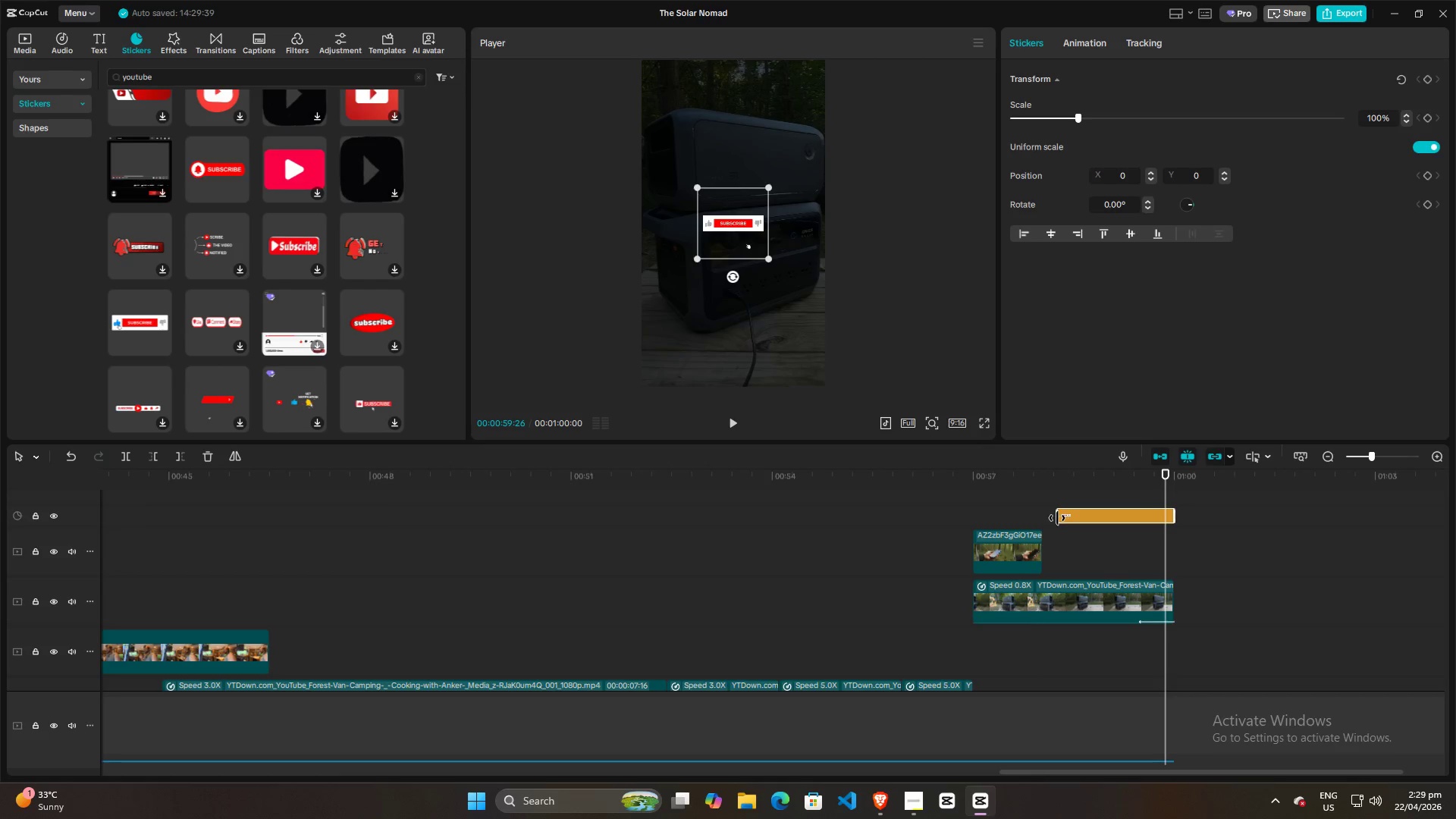 
left_click_drag(start_coordinate=[1056, 517], to_coordinate=[1046, 517])
 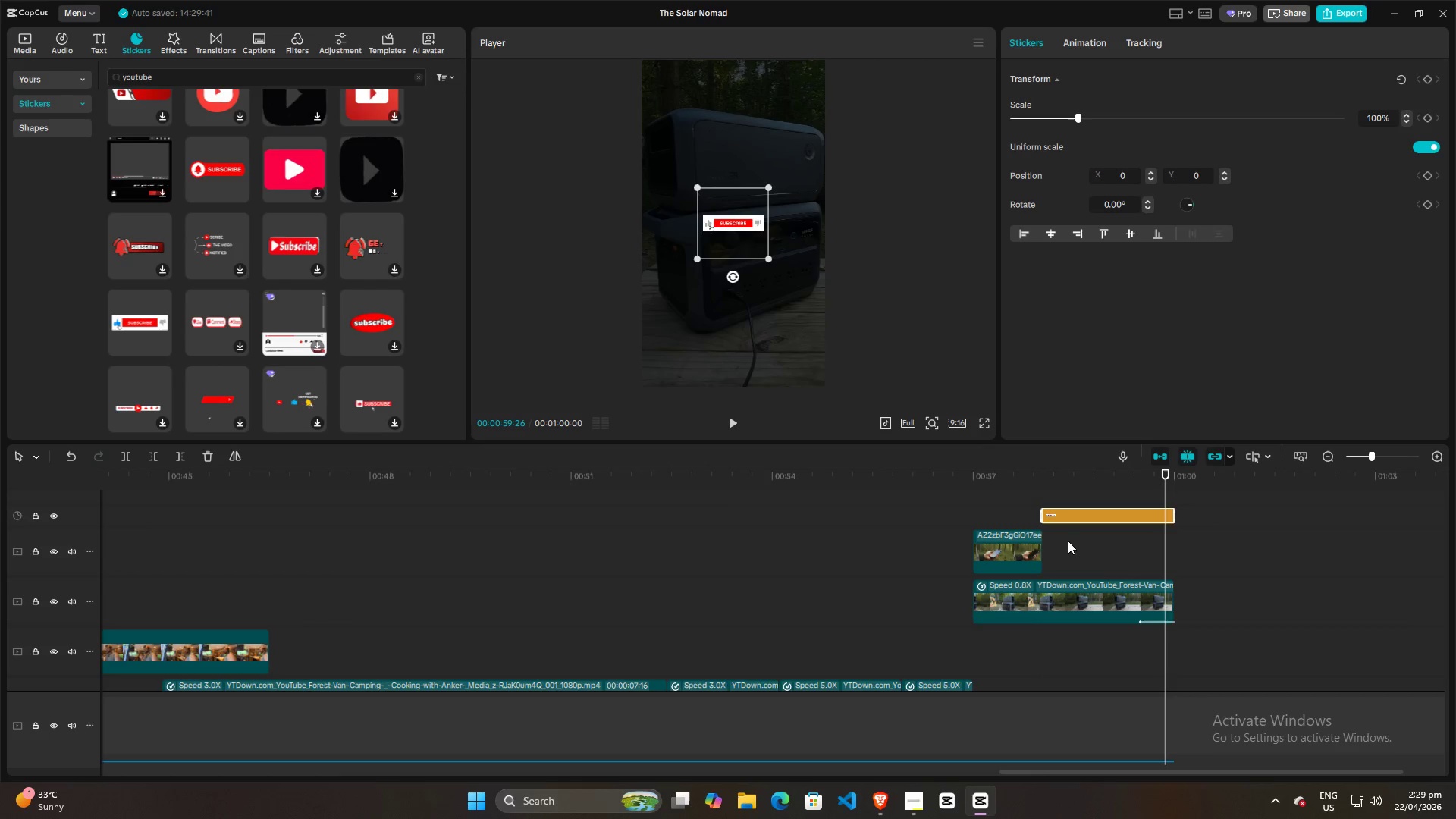 
hold_key(key=ControlLeft, duration=1.47)
 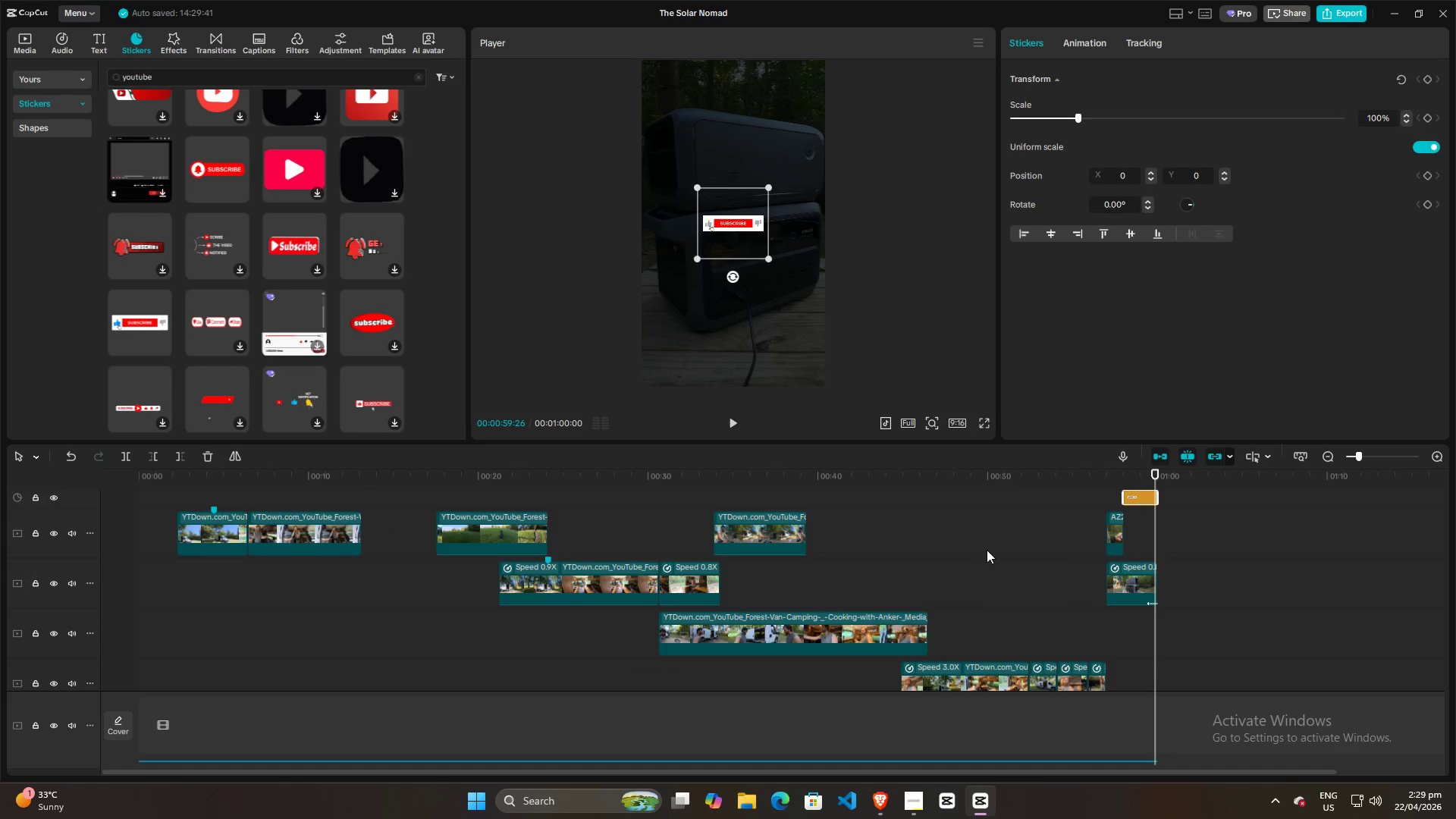 
scroll: coordinate [1094, 581], scroll_direction: up, amount: 4.0
 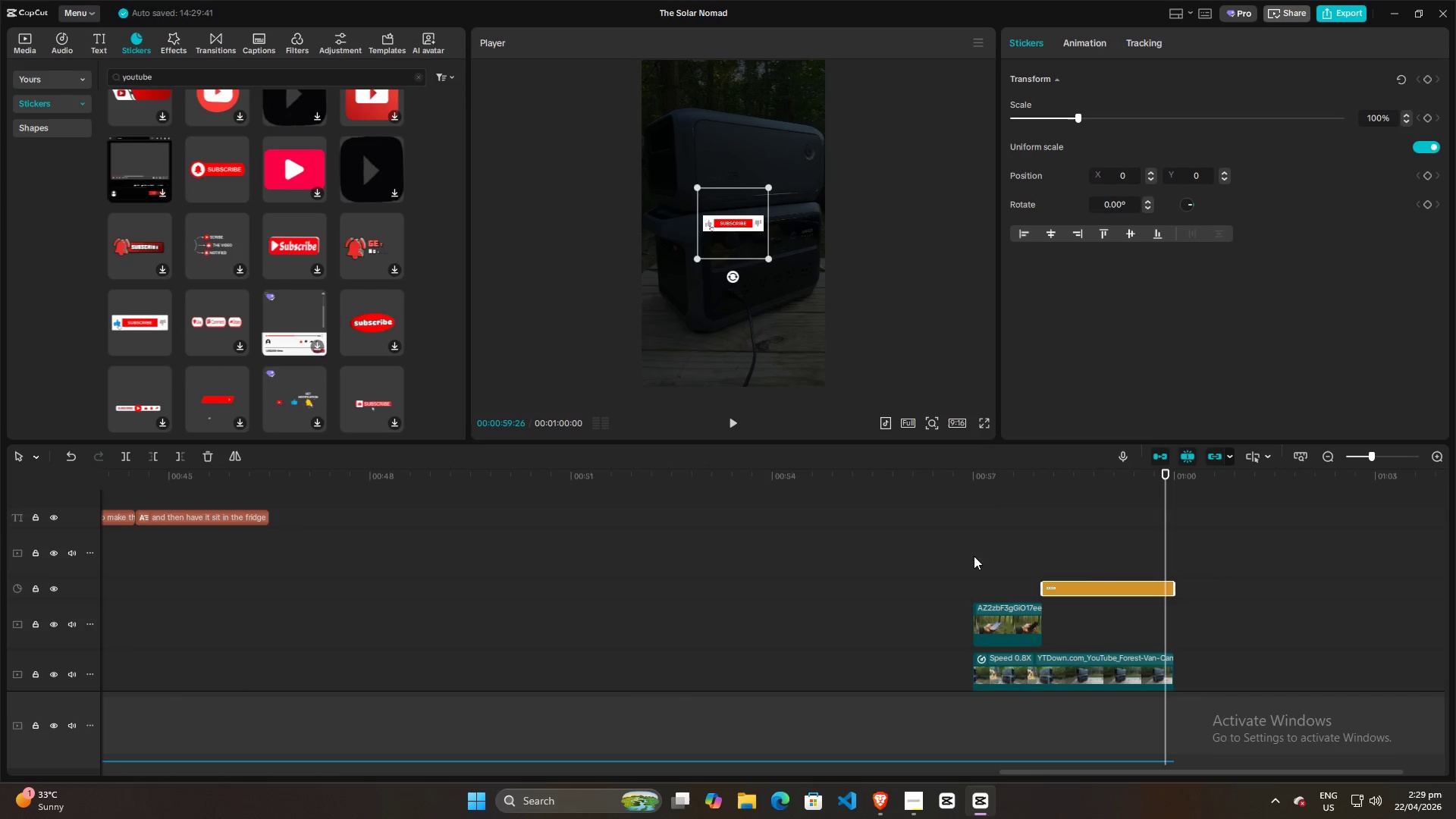 
hold_key(key=ControlLeft, duration=1.52)
 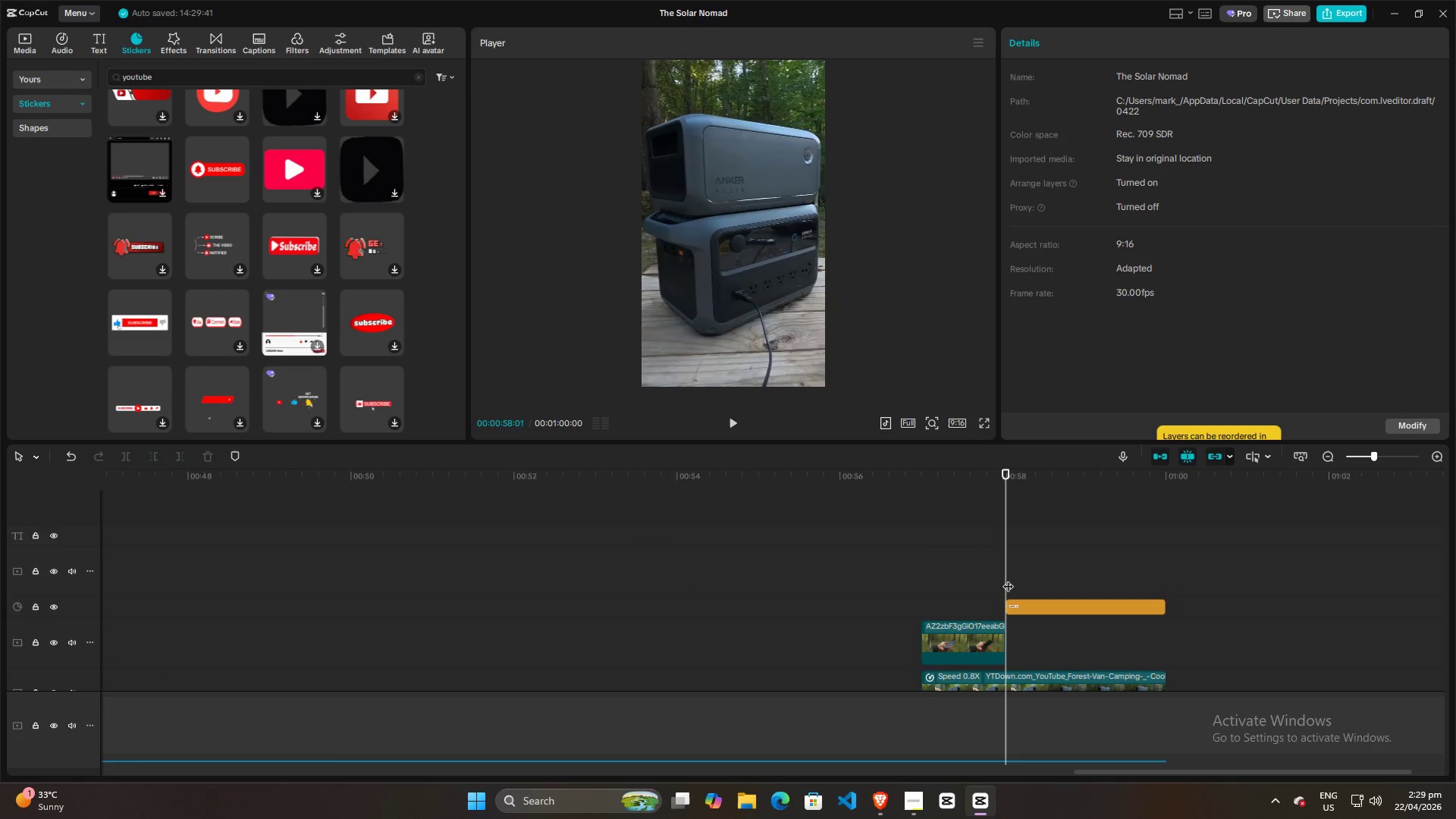 
scroll: coordinate [1118, 581], scroll_direction: down, amount: 18.0
 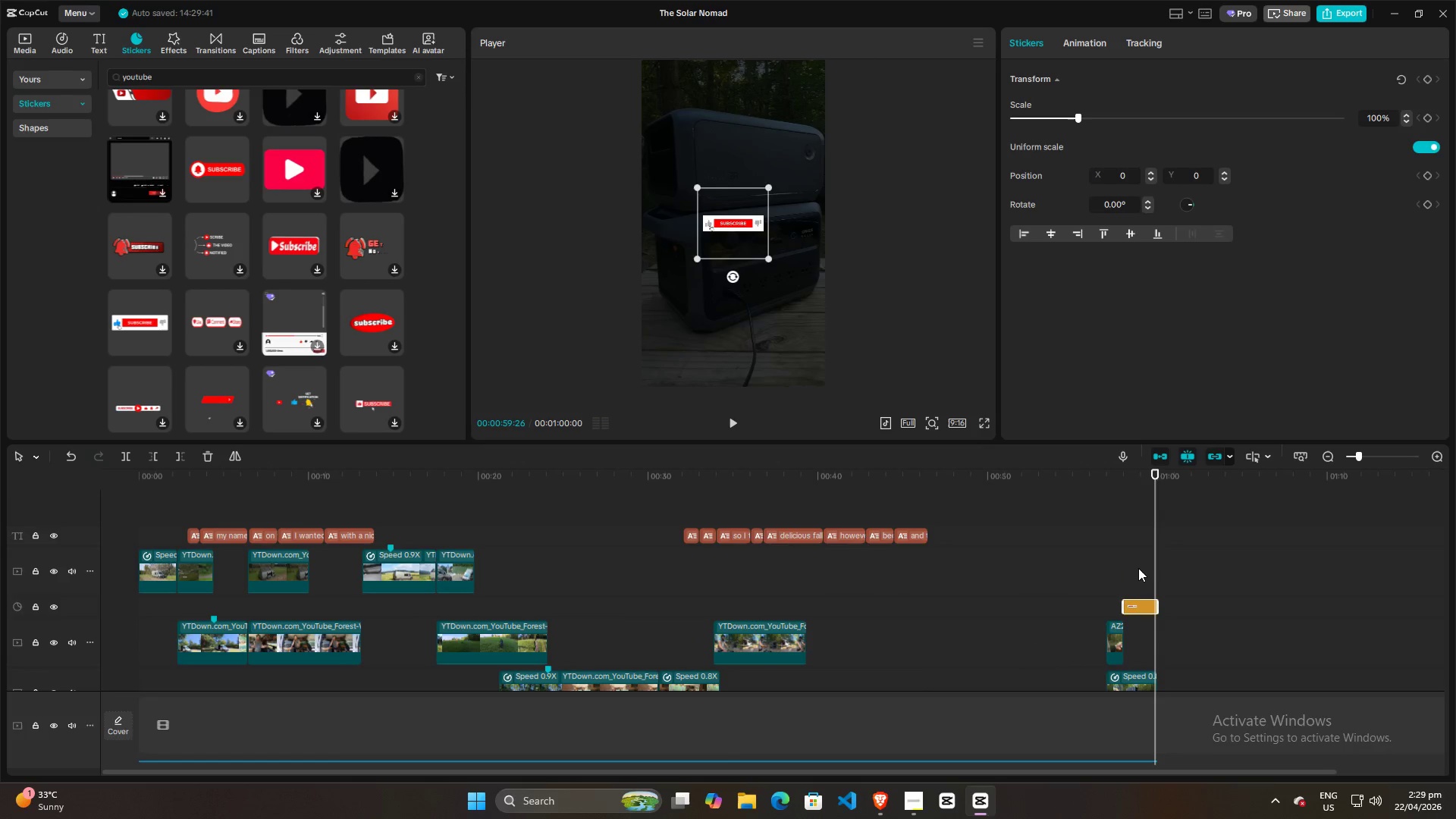 
scroll: coordinate [1088, 574], scroll_direction: up, amount: 23.0
 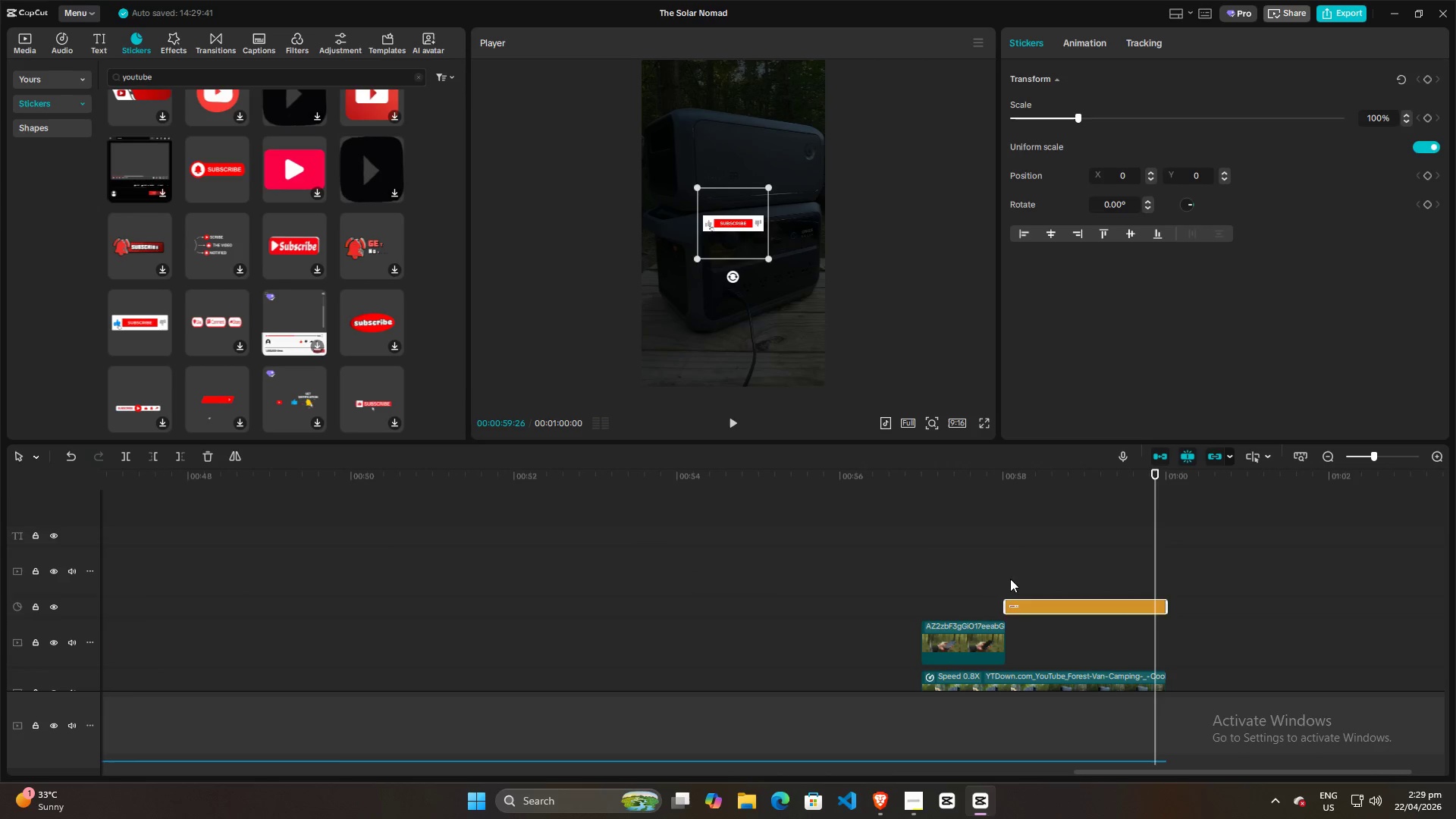 
left_click([1009, 579])
 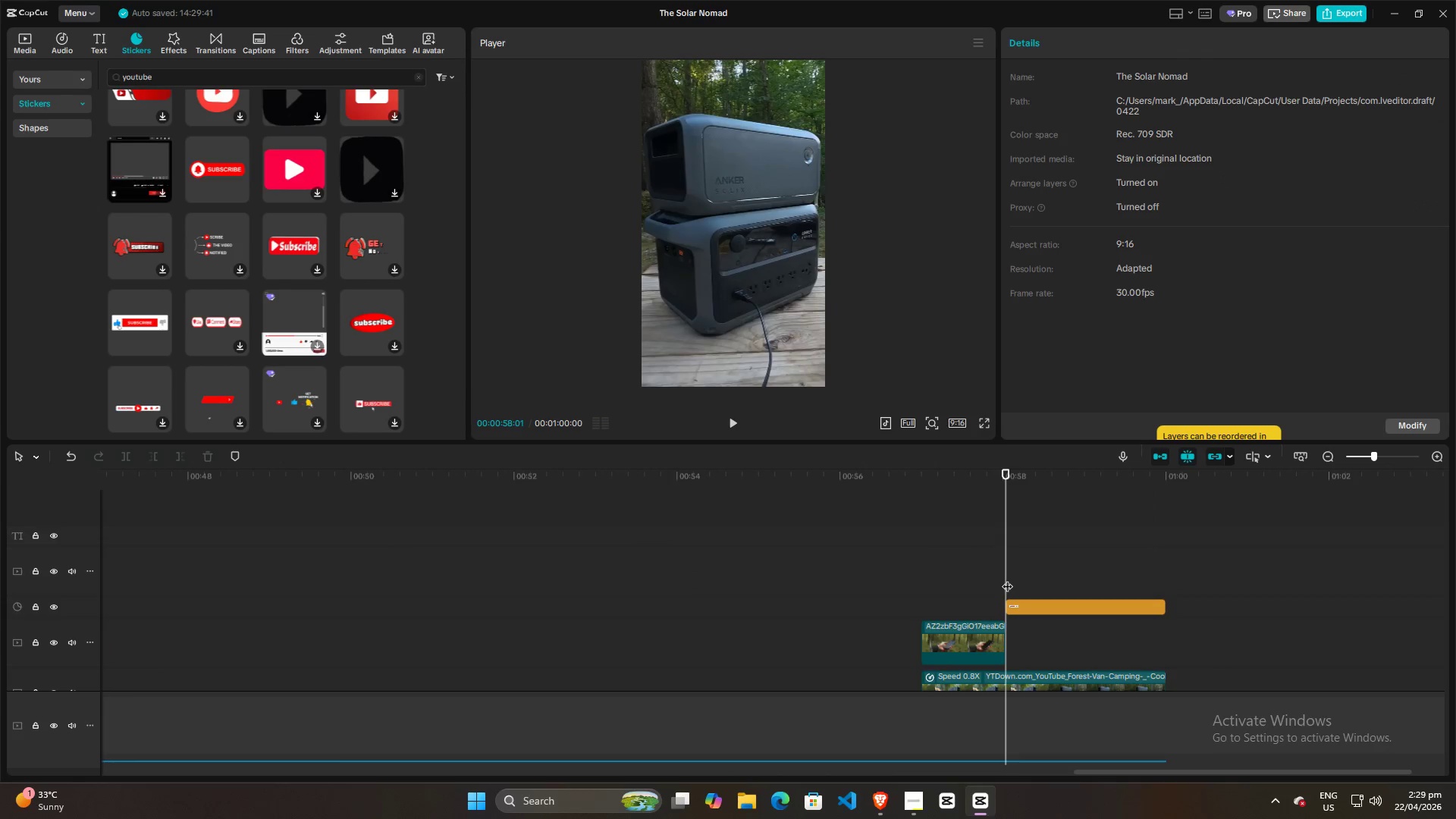 
key(Space)
 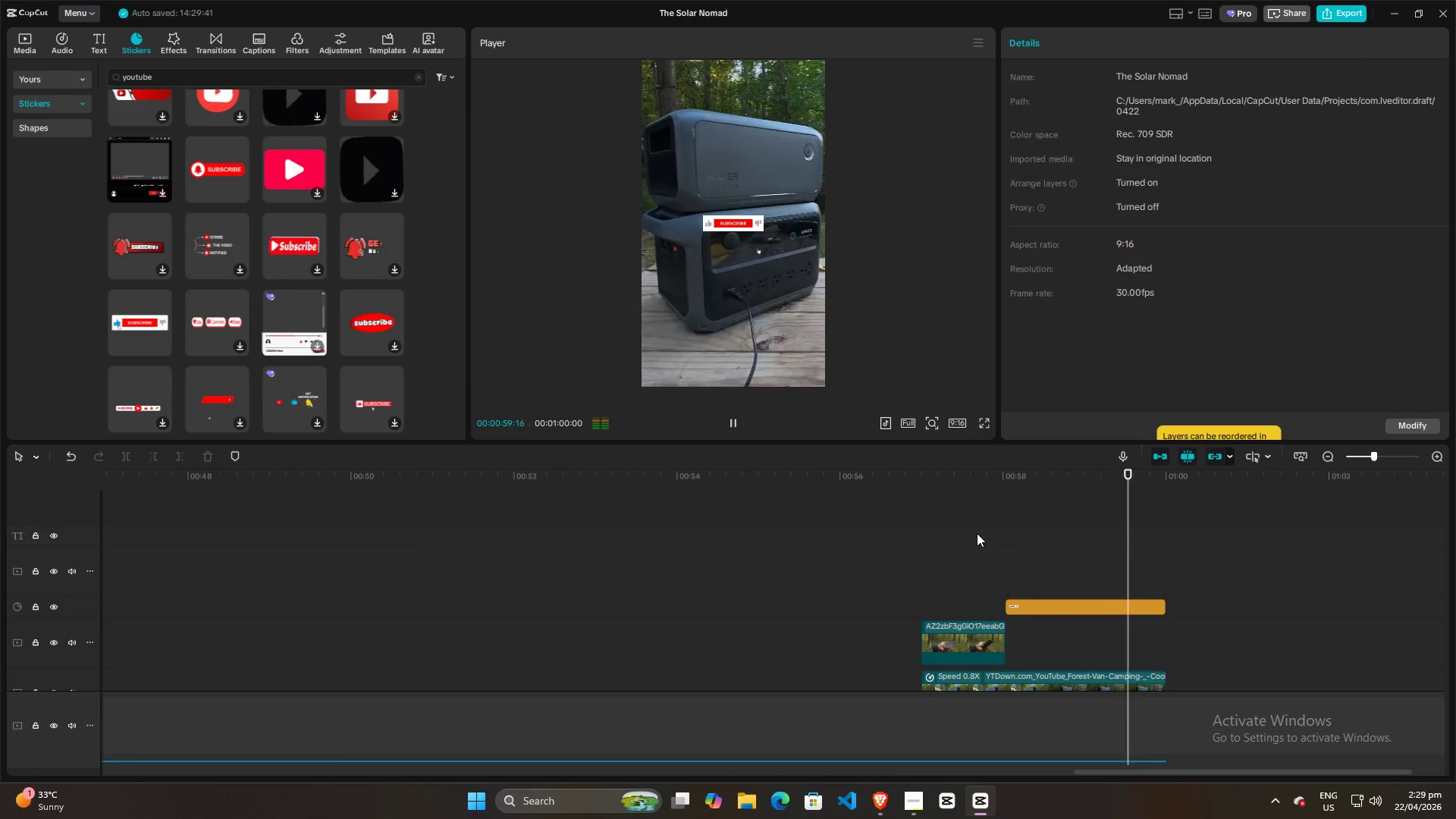 
key(Space)
 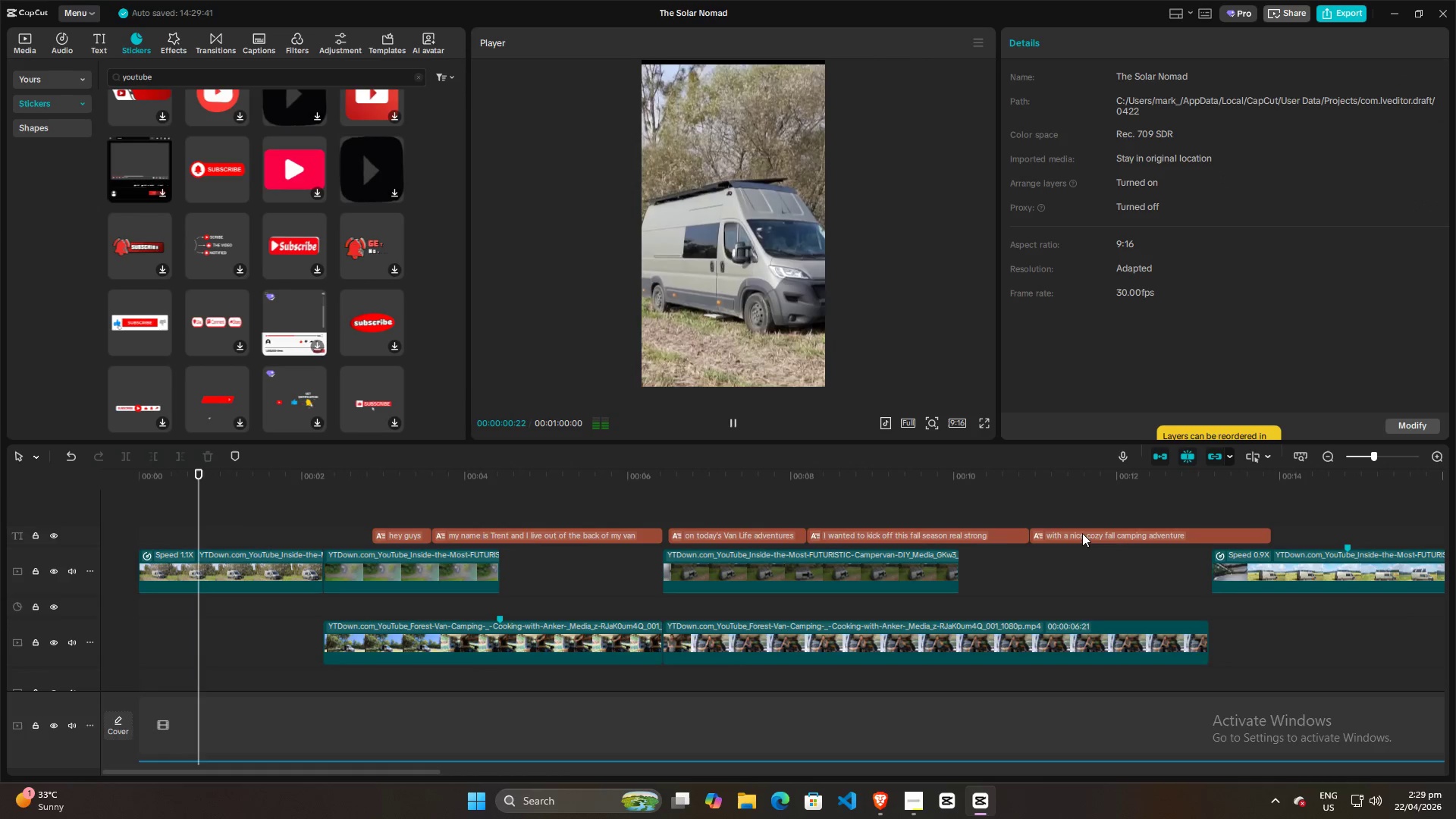 
hold_key(key=ControlLeft, duration=1.52)
 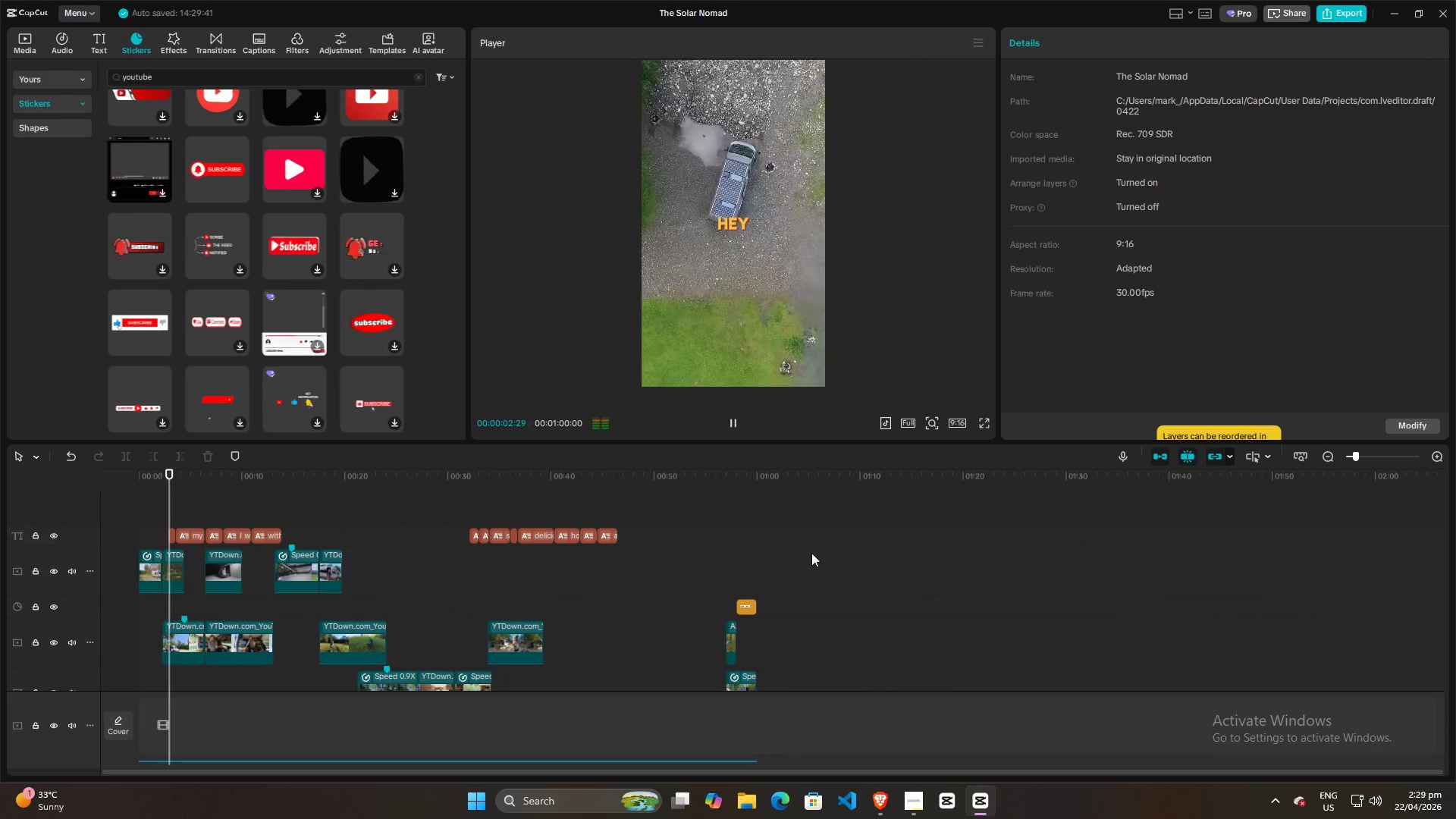 
key(Control+ControlLeft)
 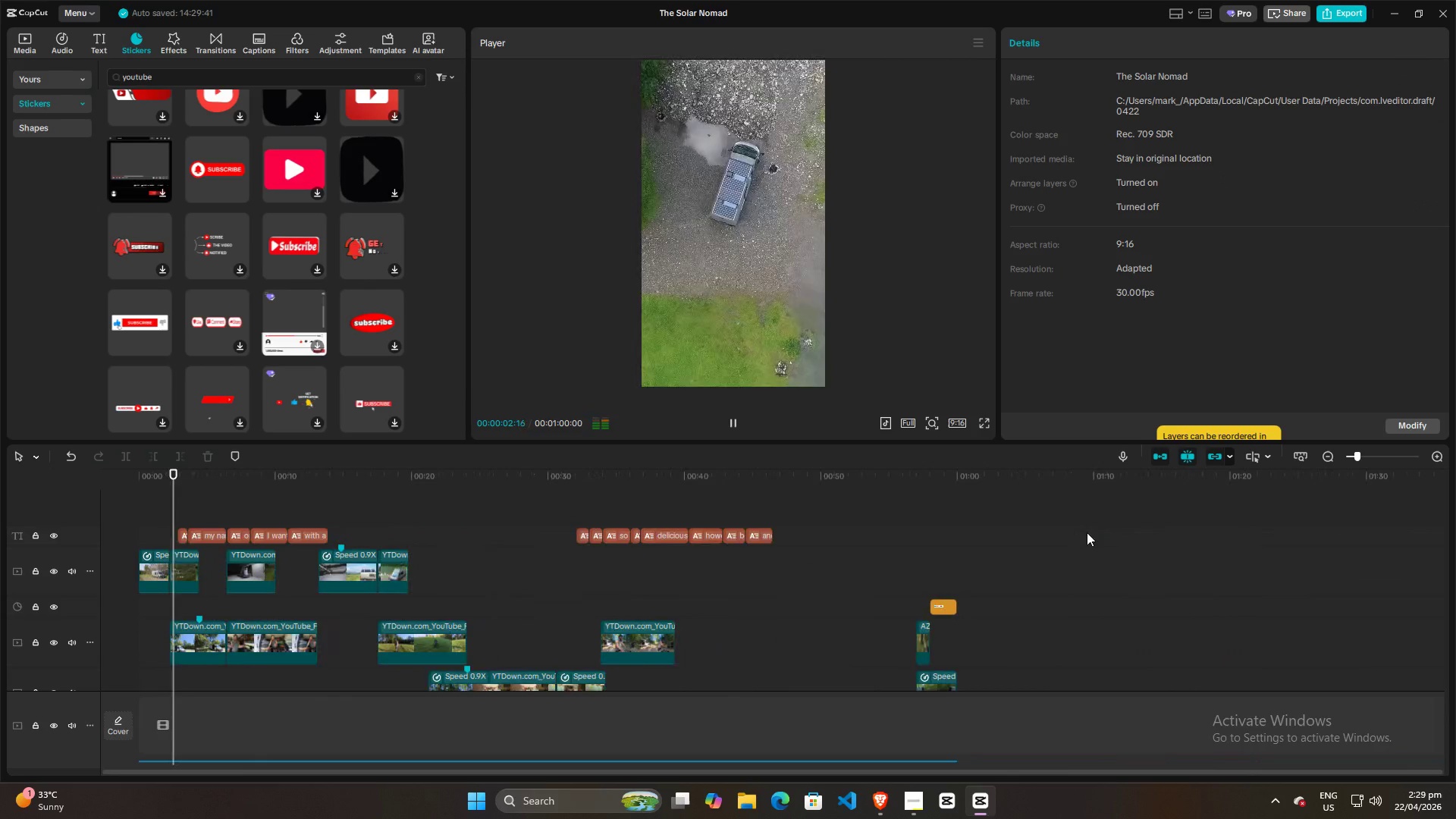 
key(Control+ControlLeft)
 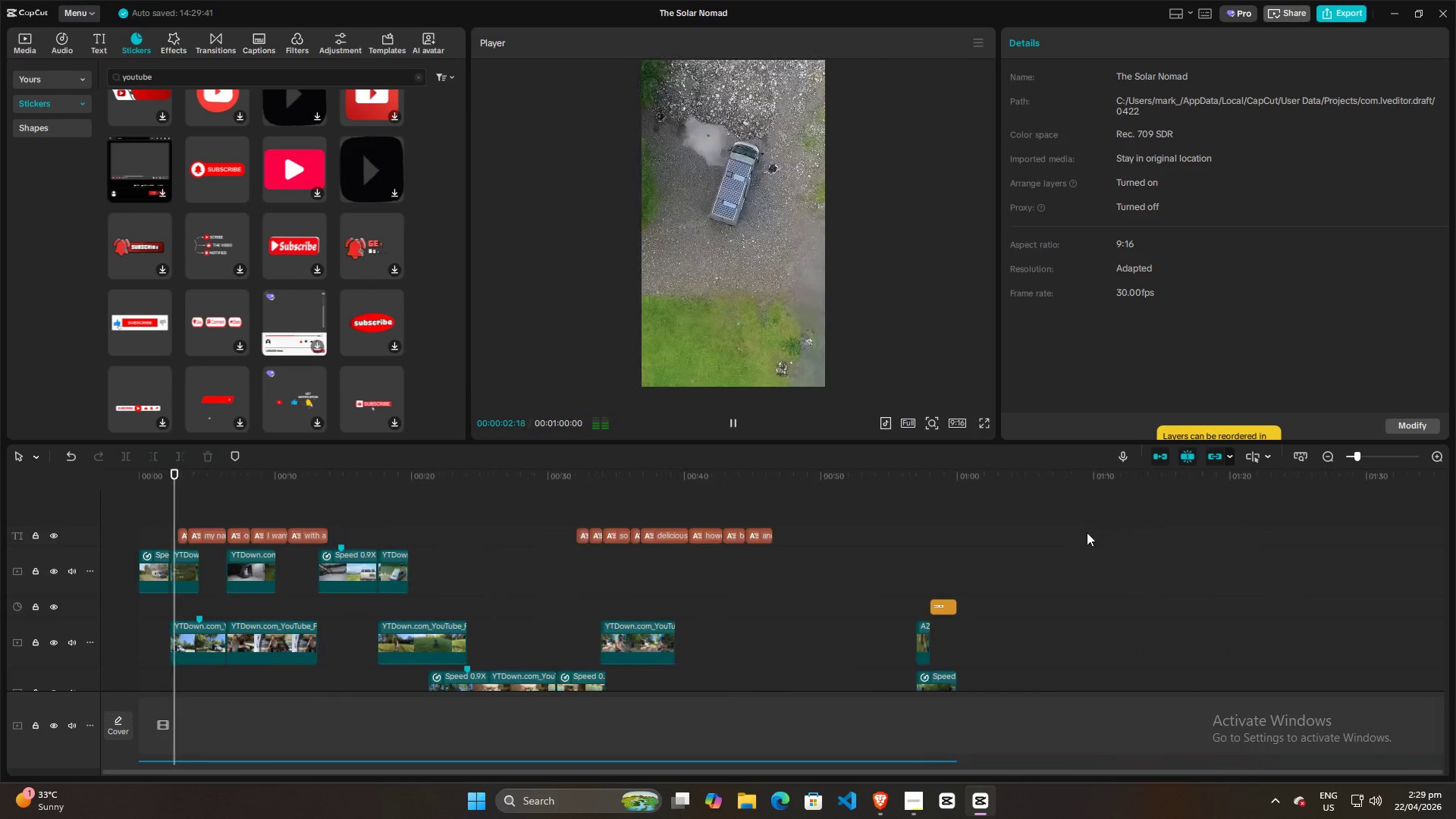 
key(Control+ControlLeft)
 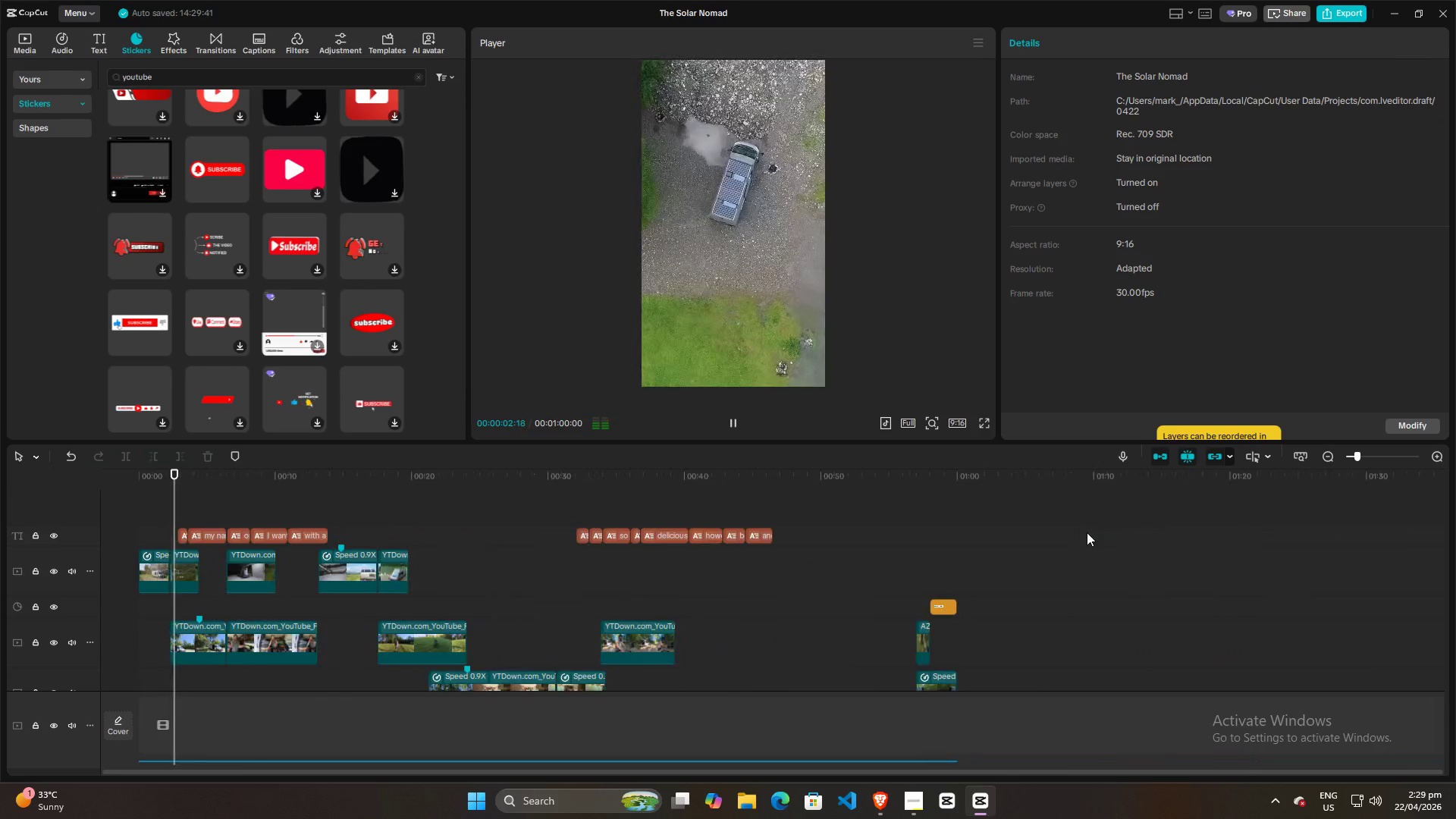 
key(Control+ControlLeft)
 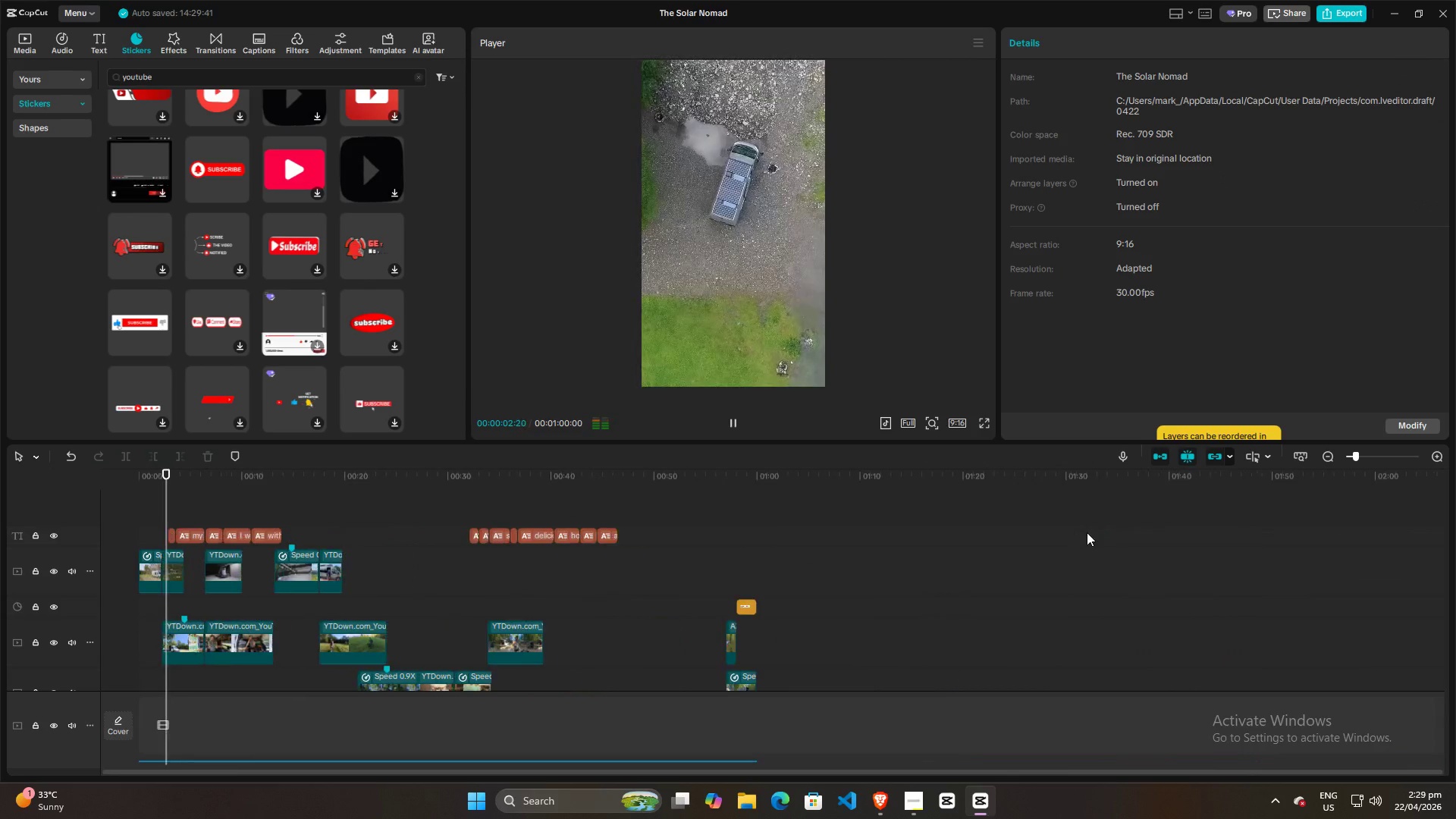 
key(Control+ControlLeft)
 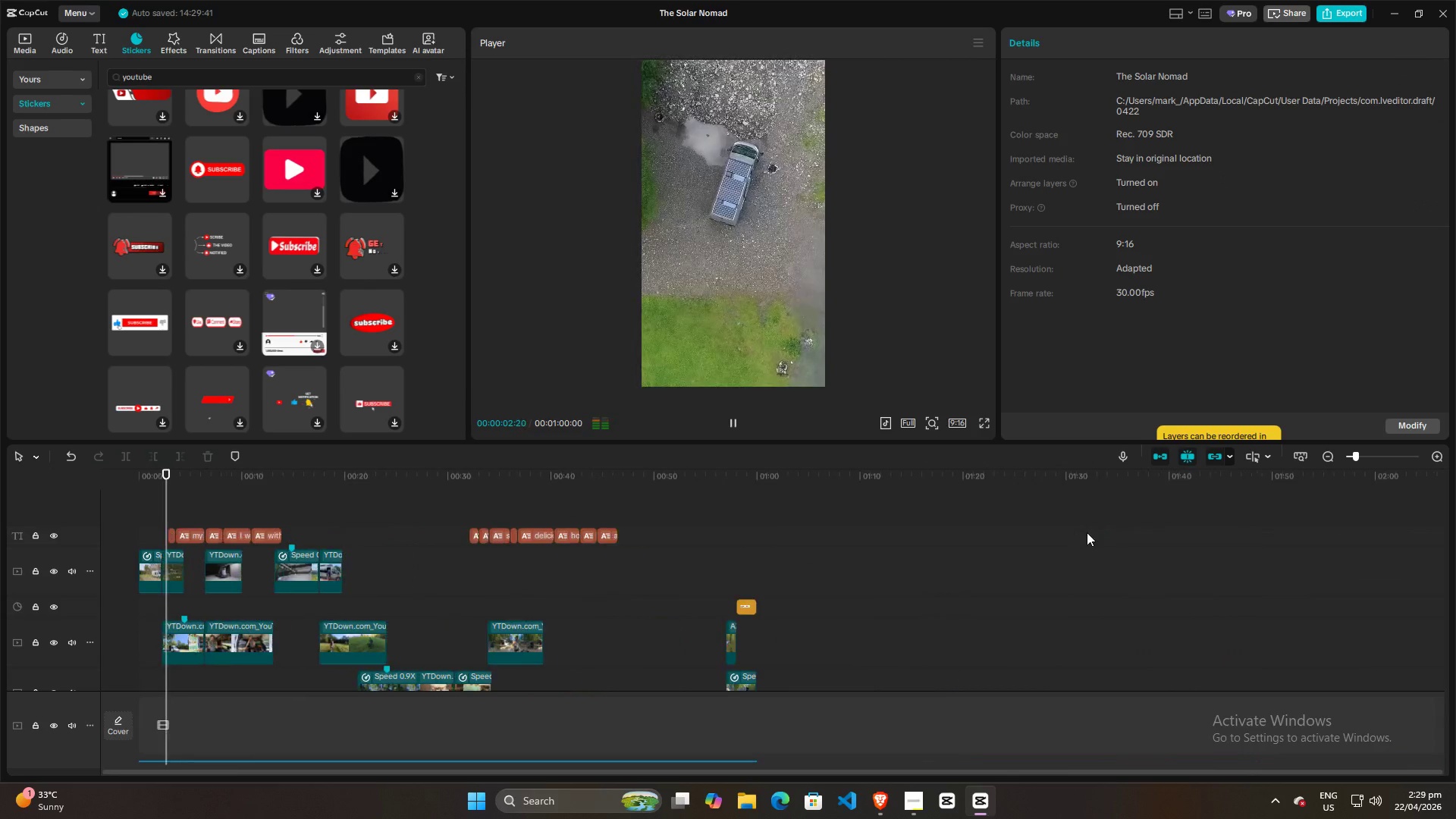 
key(Control+ControlLeft)
 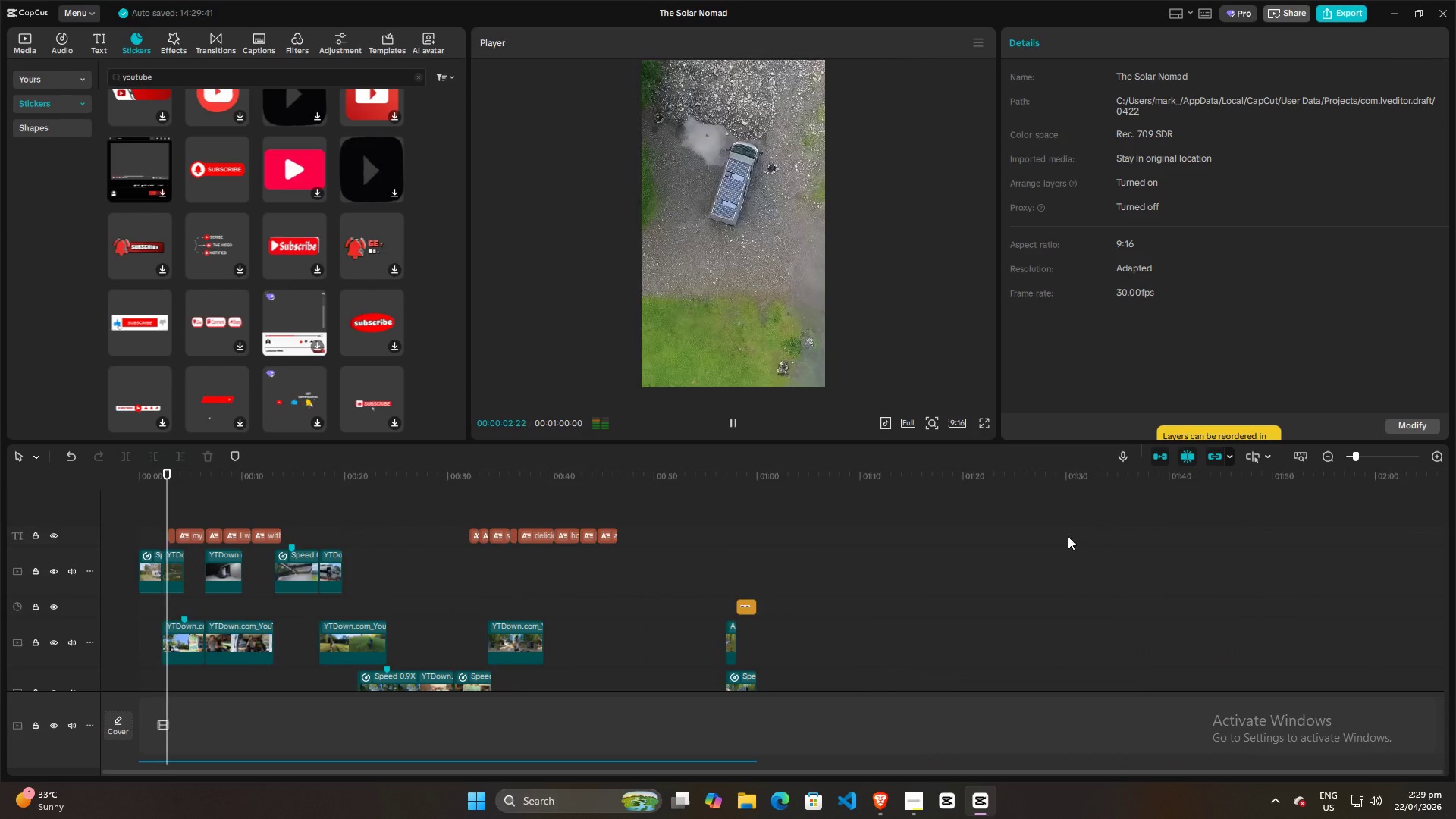 
key(Control+ControlLeft)
 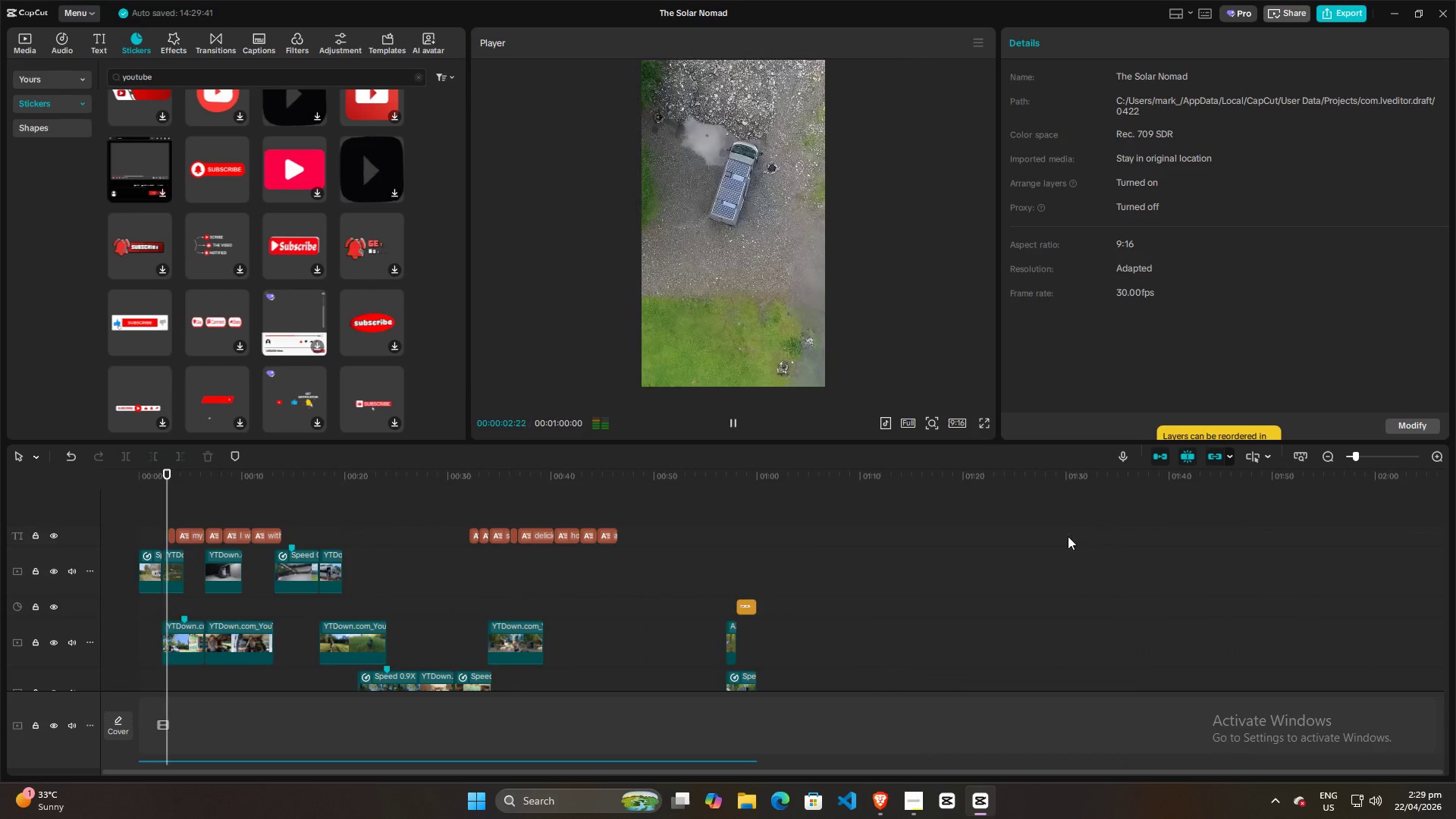 
key(Control+ControlLeft)
 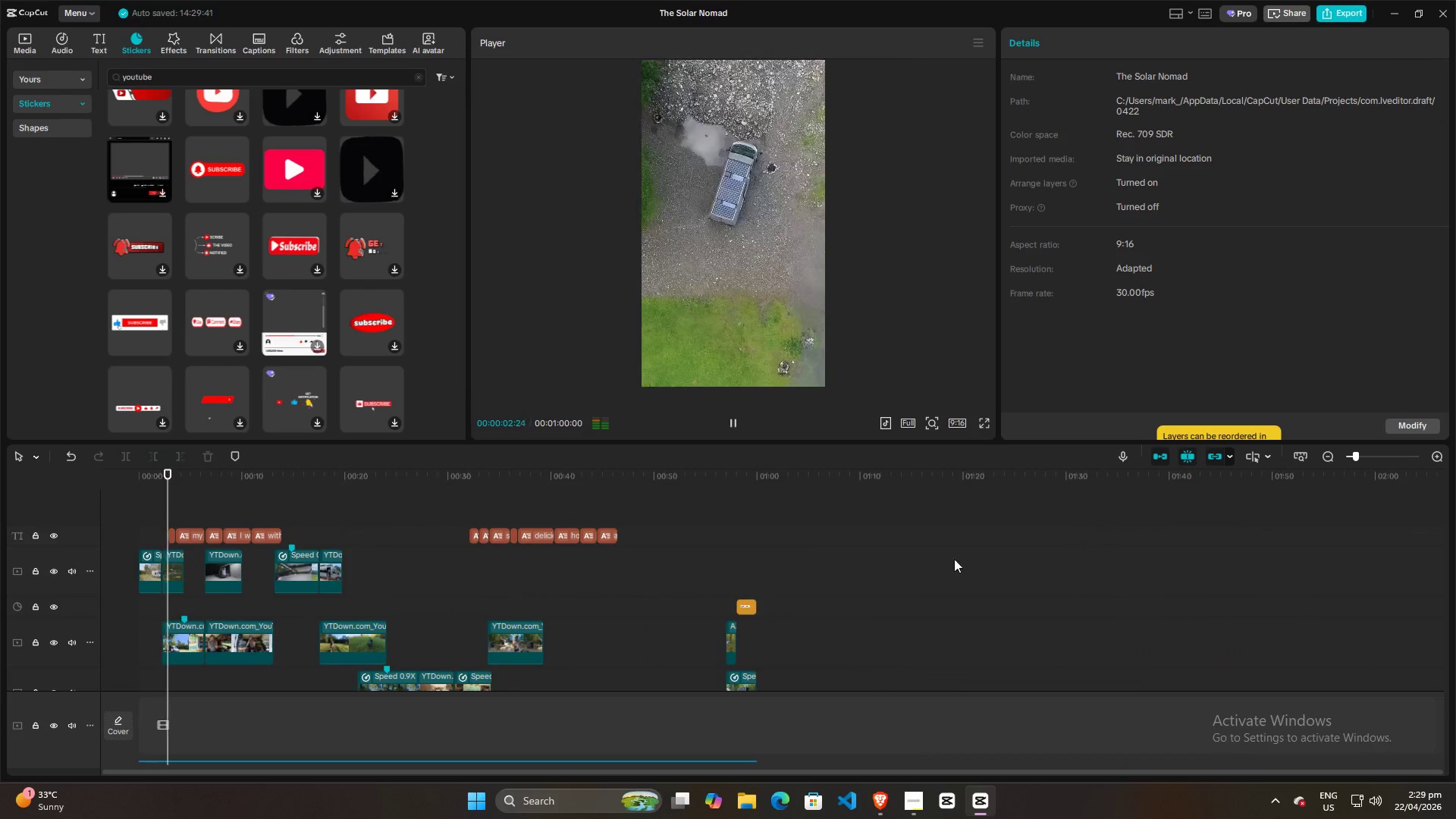 
key(Control+ControlLeft)
 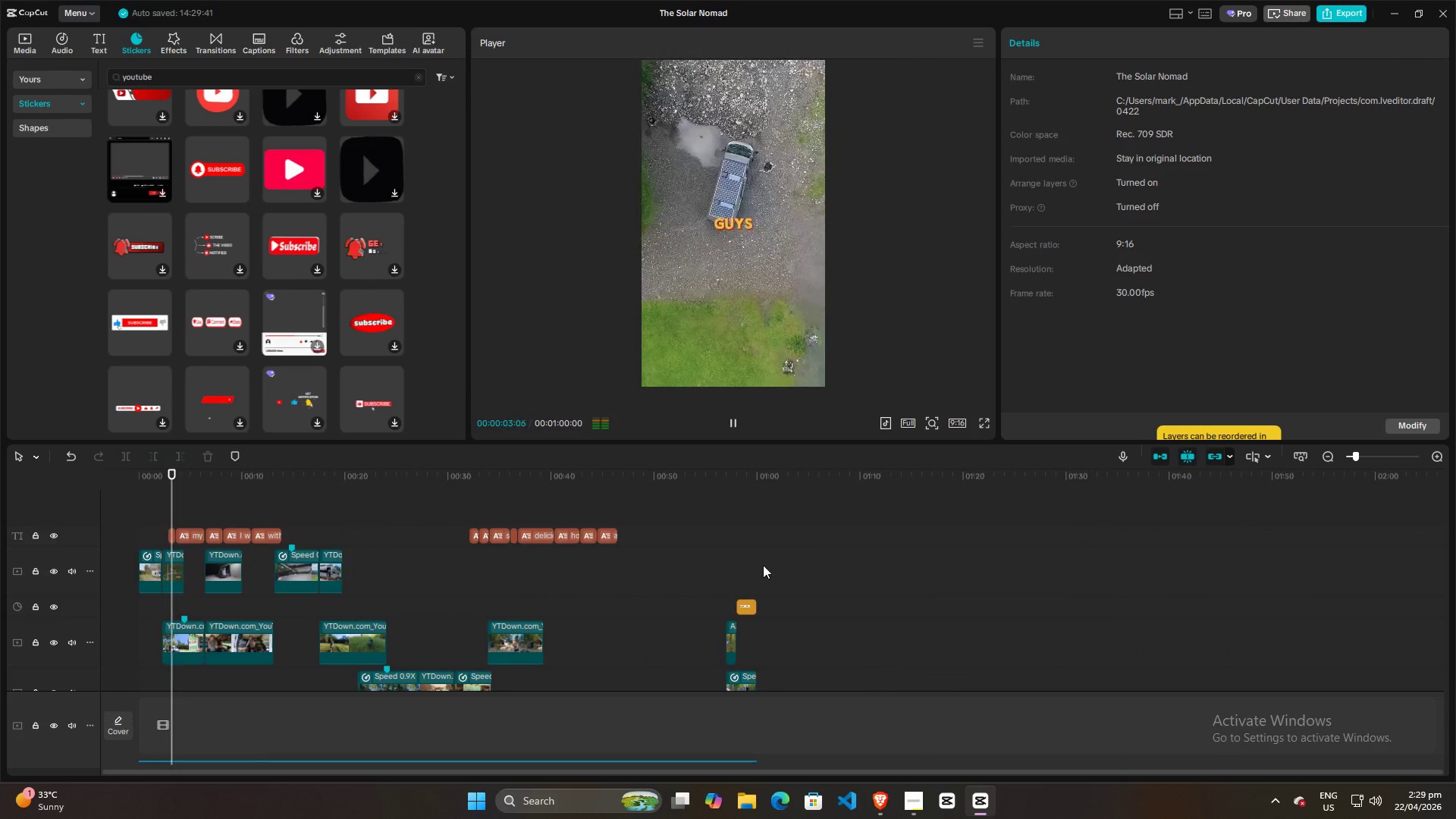 
scroll: coordinate [1087, 532], scroll_direction: down, amount: 27.0
 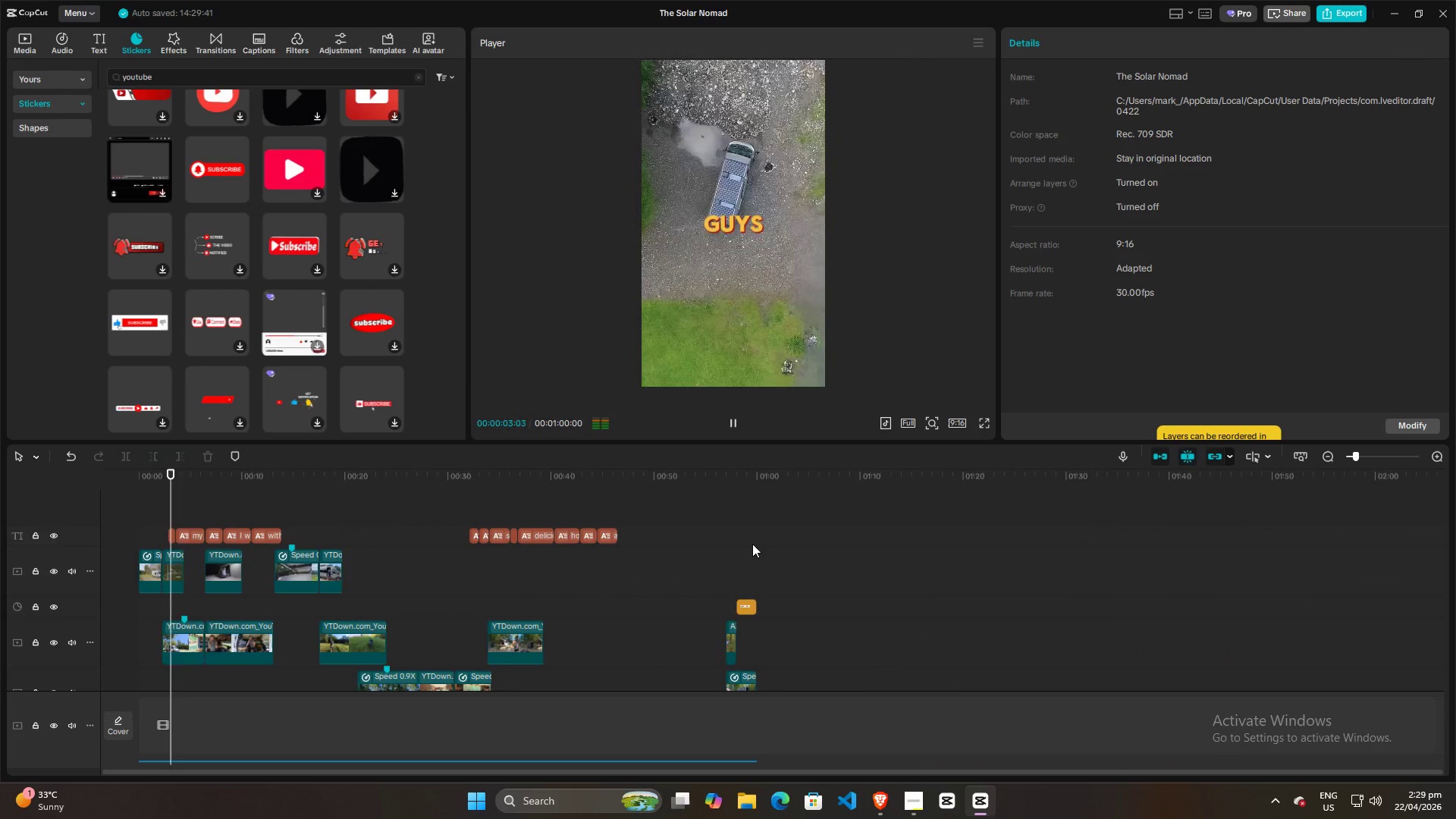 
hold_key(key=ControlLeft, duration=0.5)
 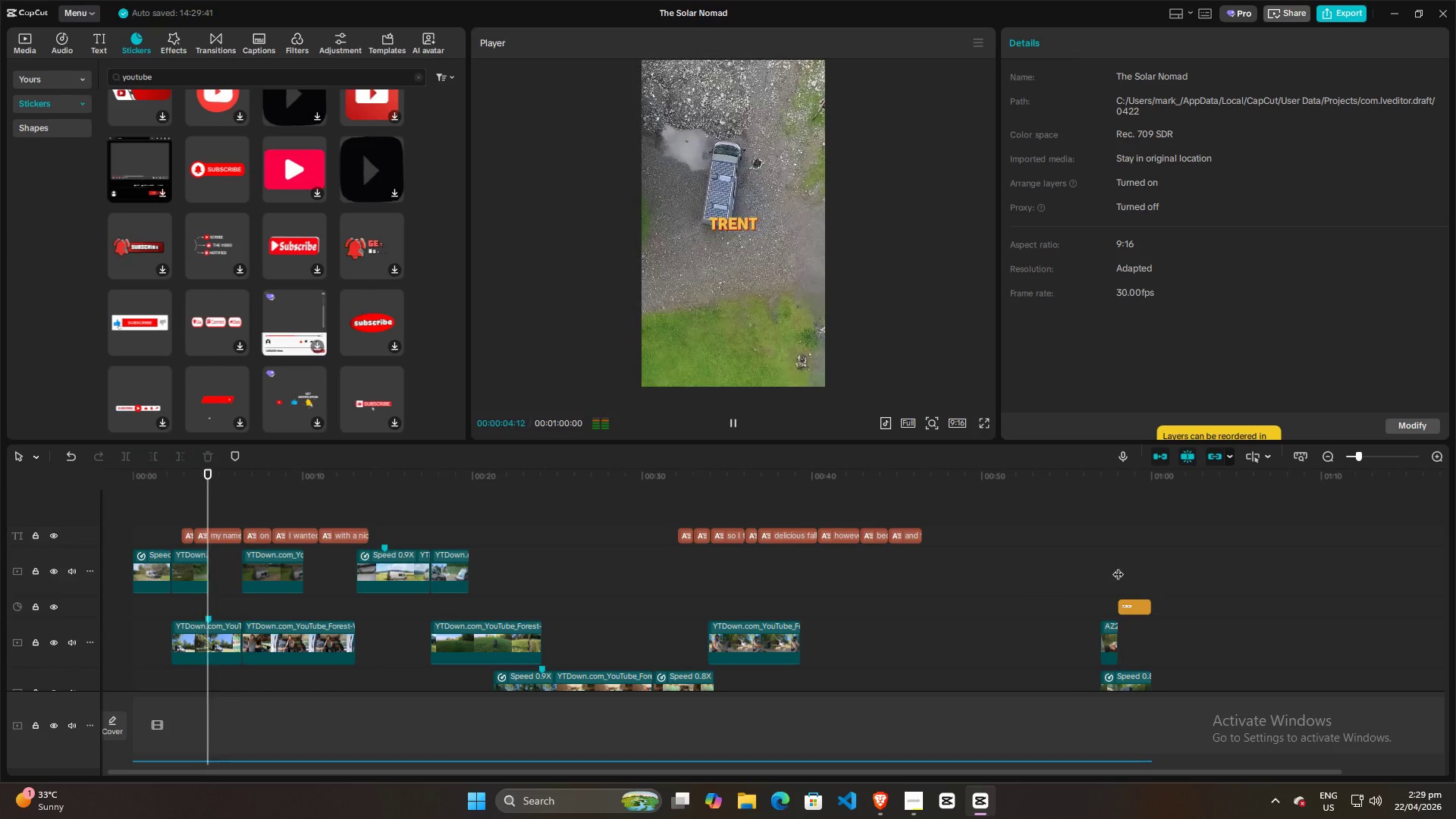 
hold_key(key=ControlLeft, duration=1.5)
 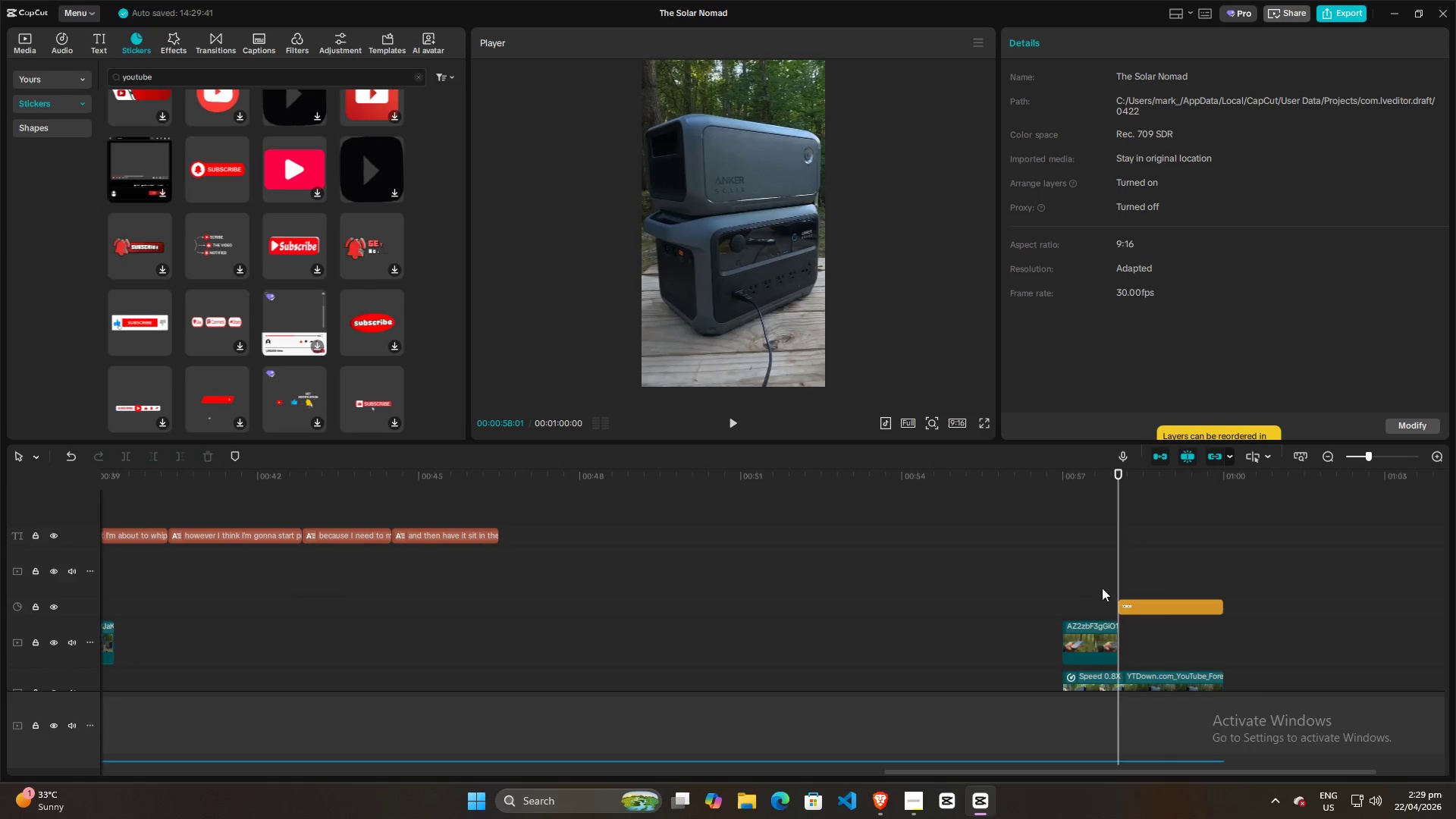 
scroll: coordinate [764, 565], scroll_direction: up, amount: 4.0
 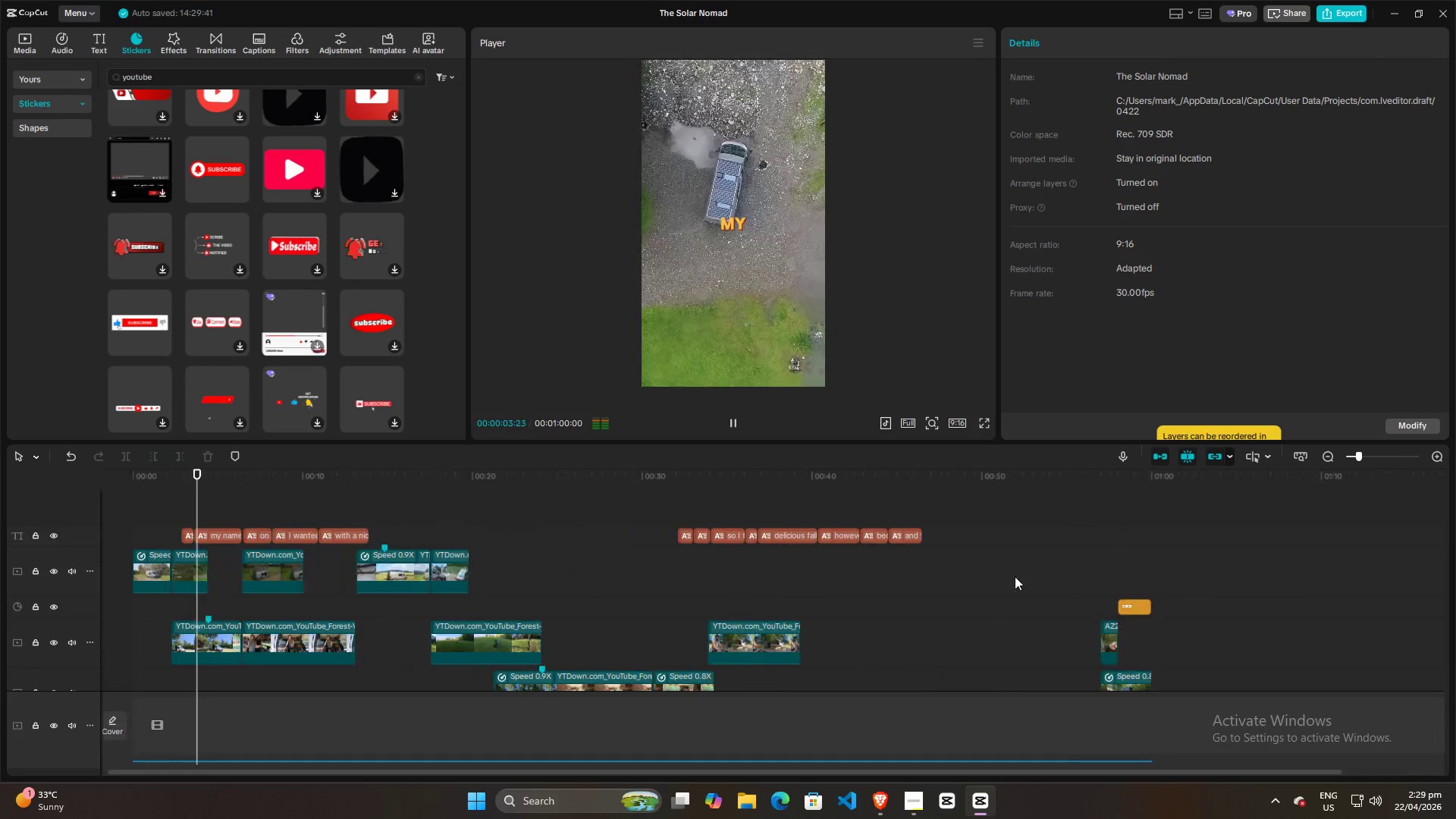 
left_click([1118, 566])
 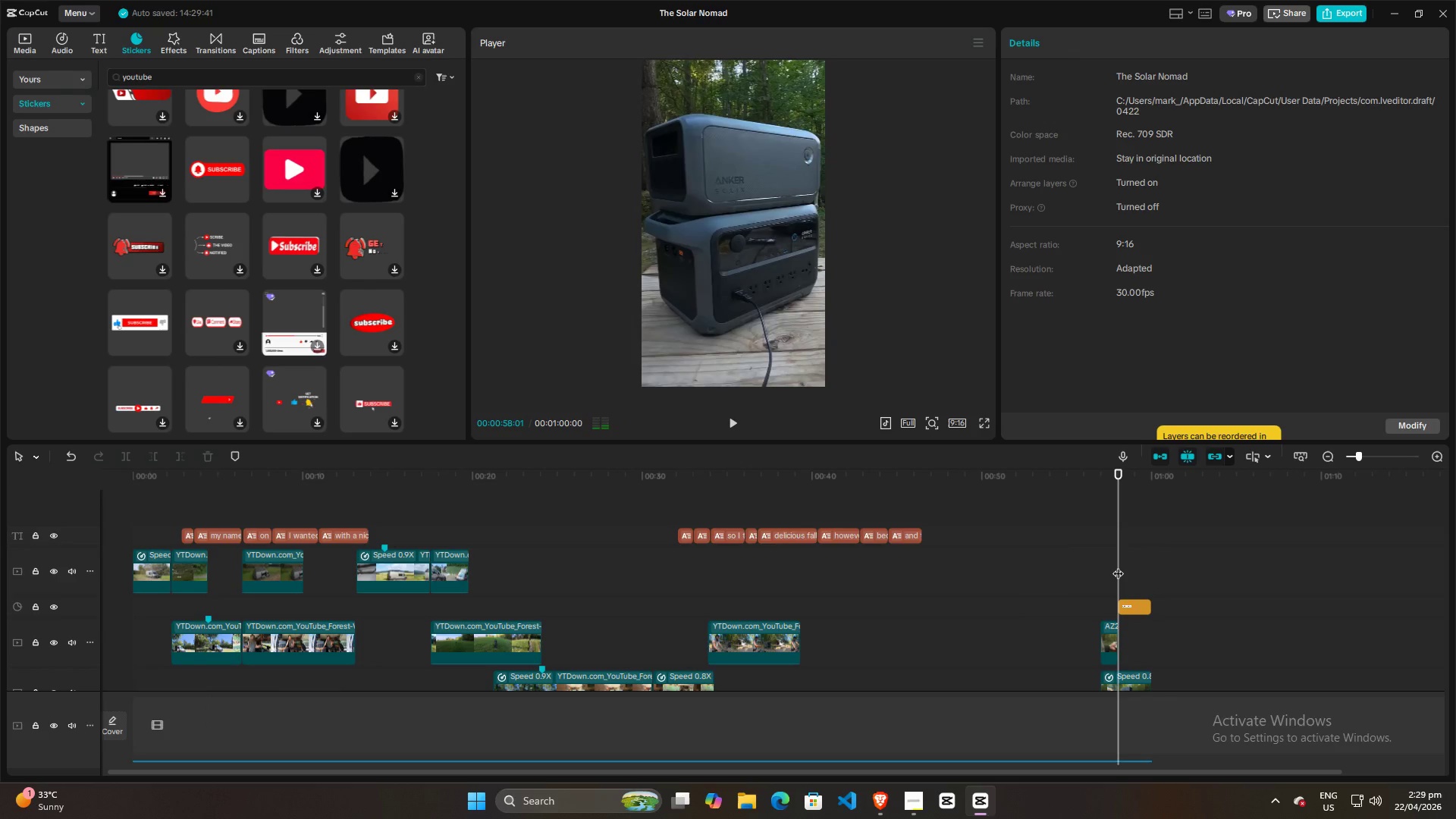 
hold_key(key=ControlLeft, duration=0.48)
 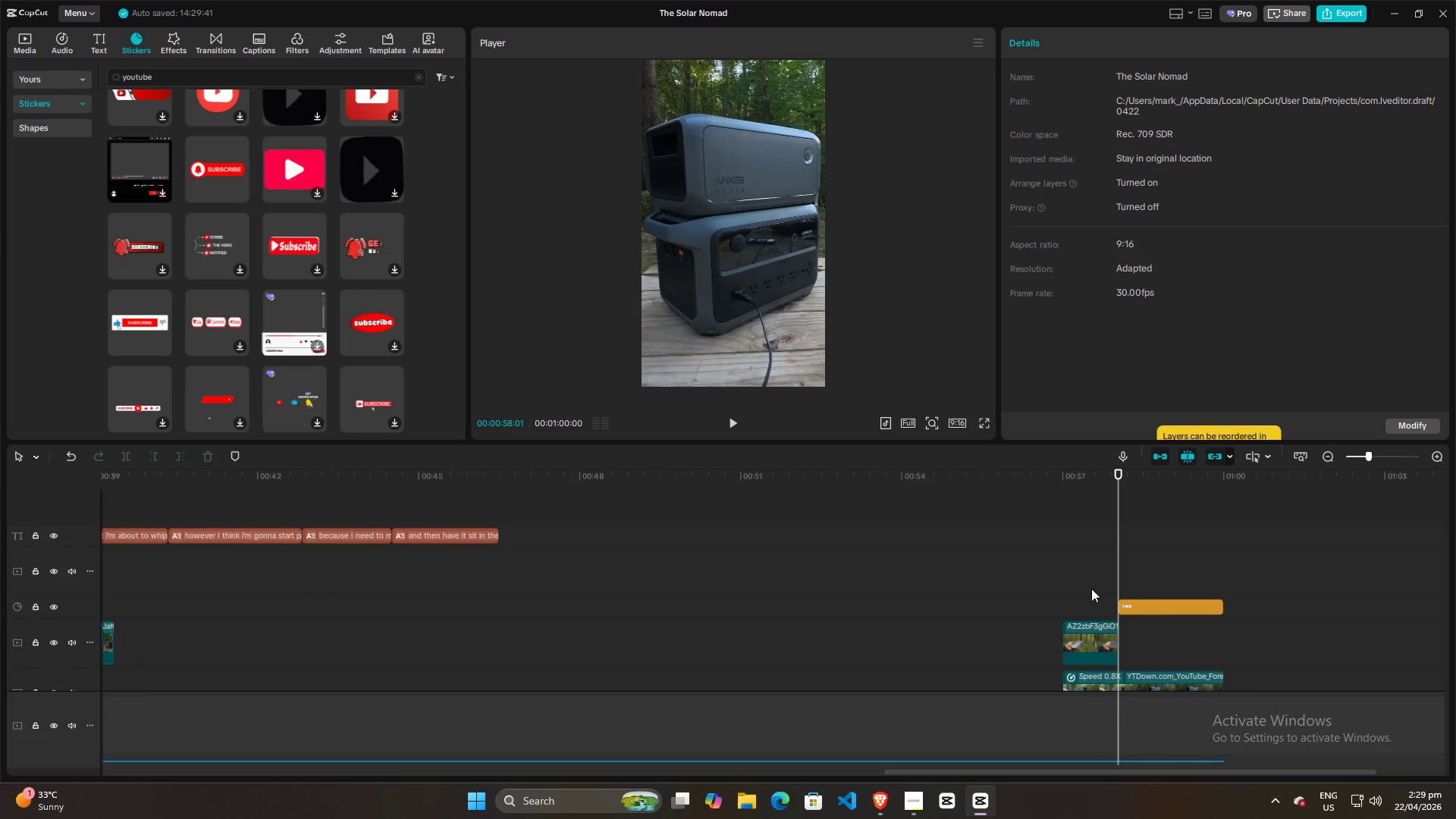 
left_click([1091, 588])
 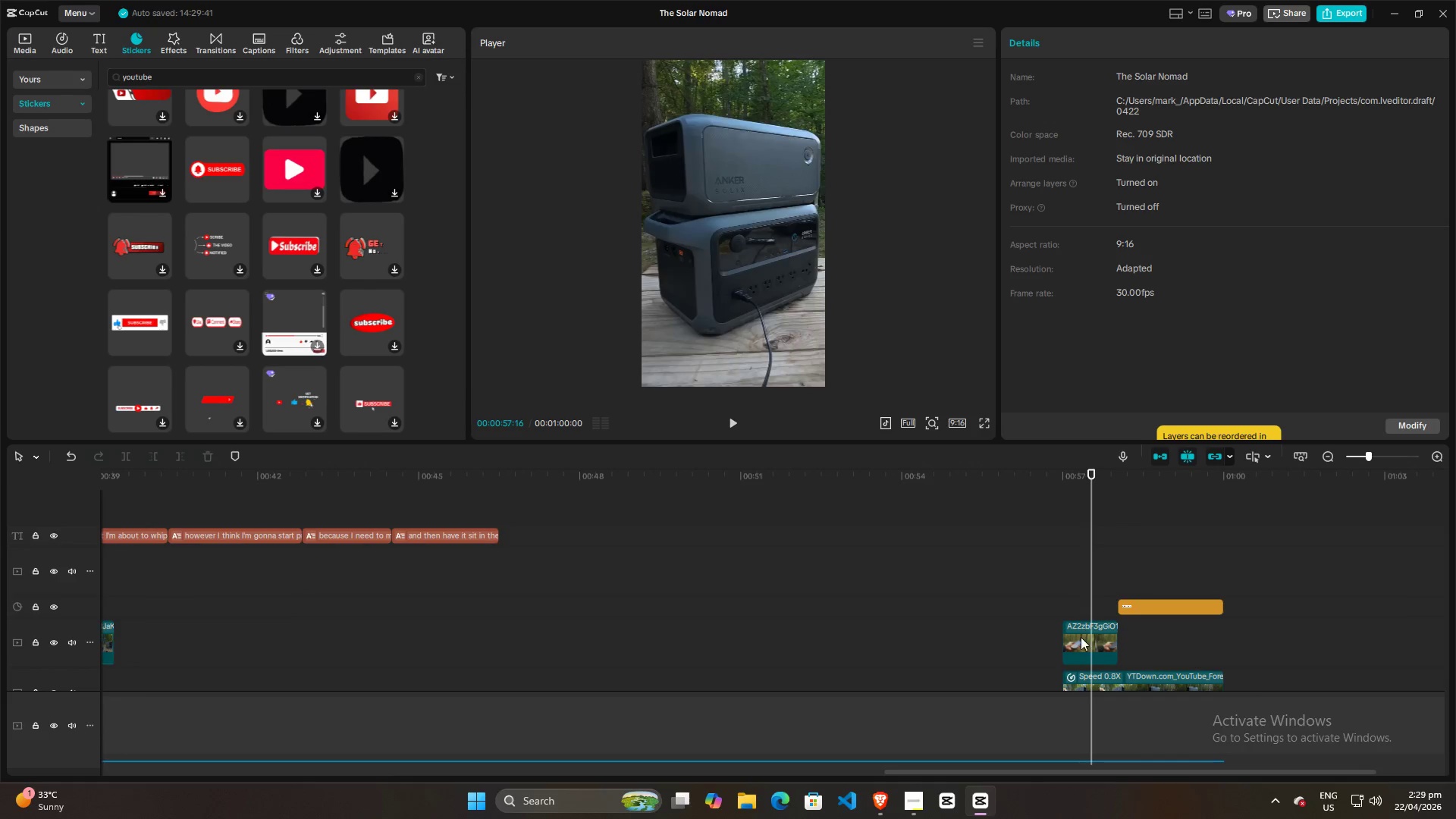 
scroll: coordinate [1121, 561], scroll_direction: up, amount: 15.0
 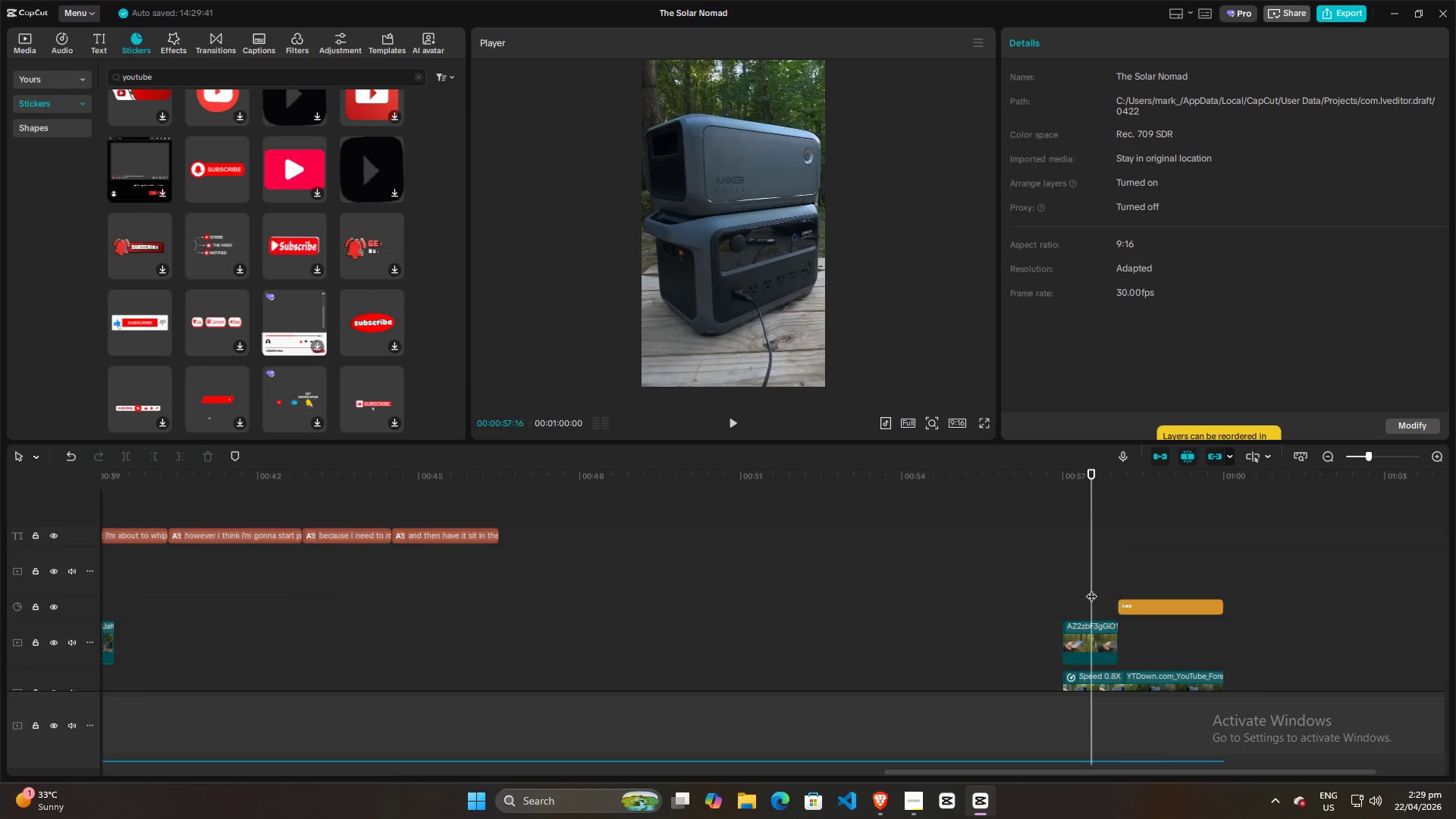 
double_click([1081, 637])
 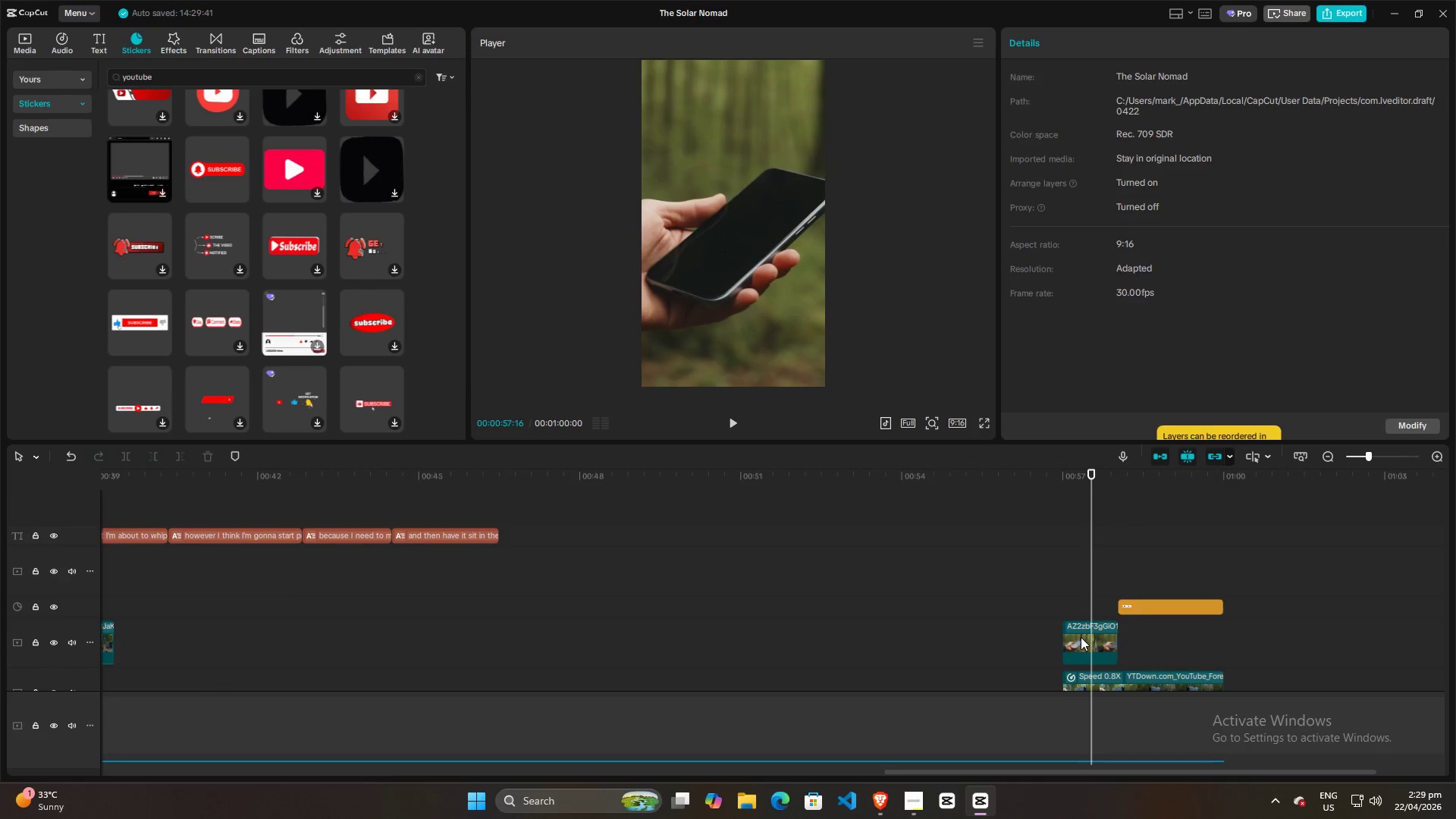 
key(Control+R)
 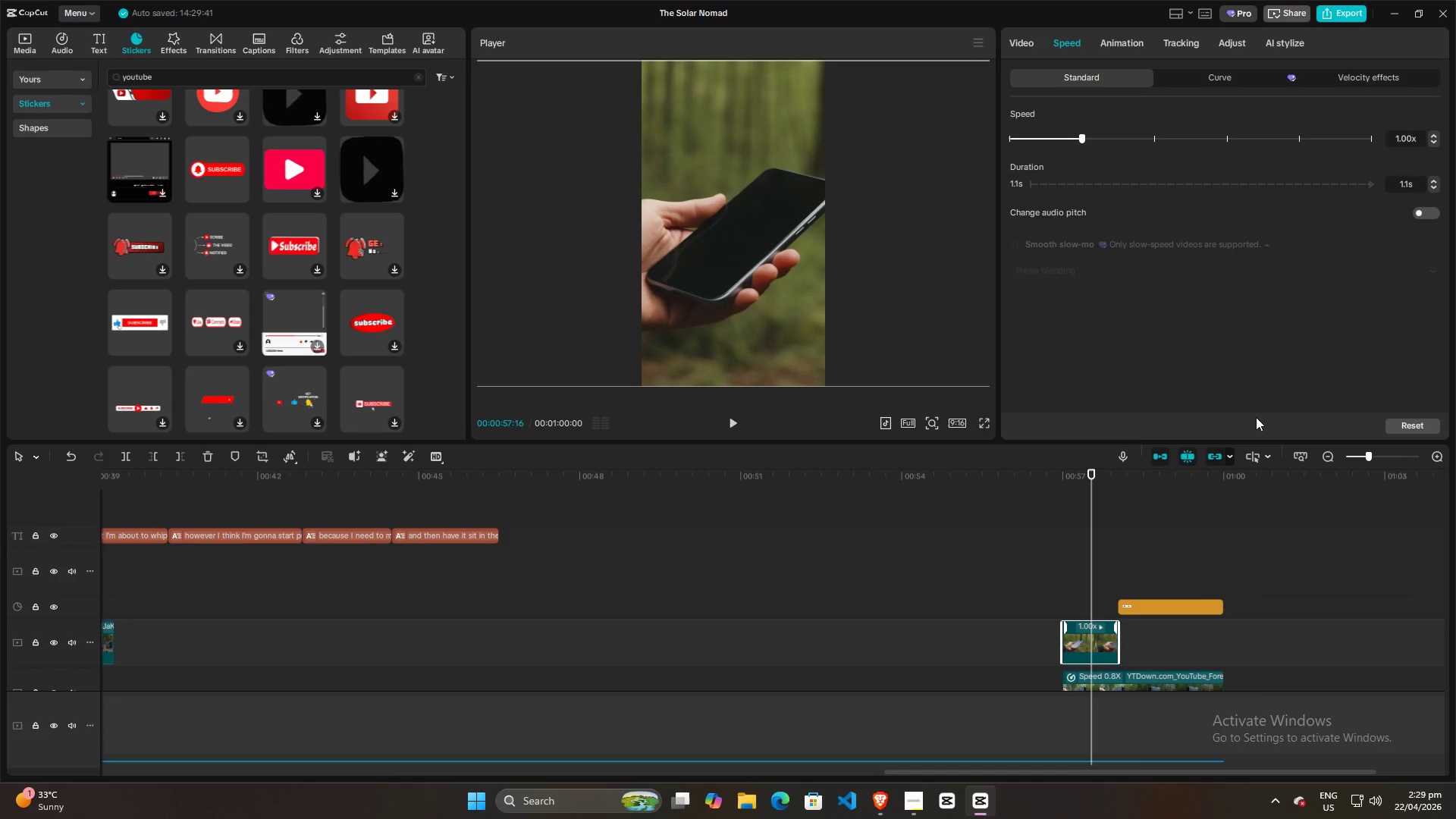 
scroll: coordinate [1196, 539], scroll_direction: down, amount: 2.0
 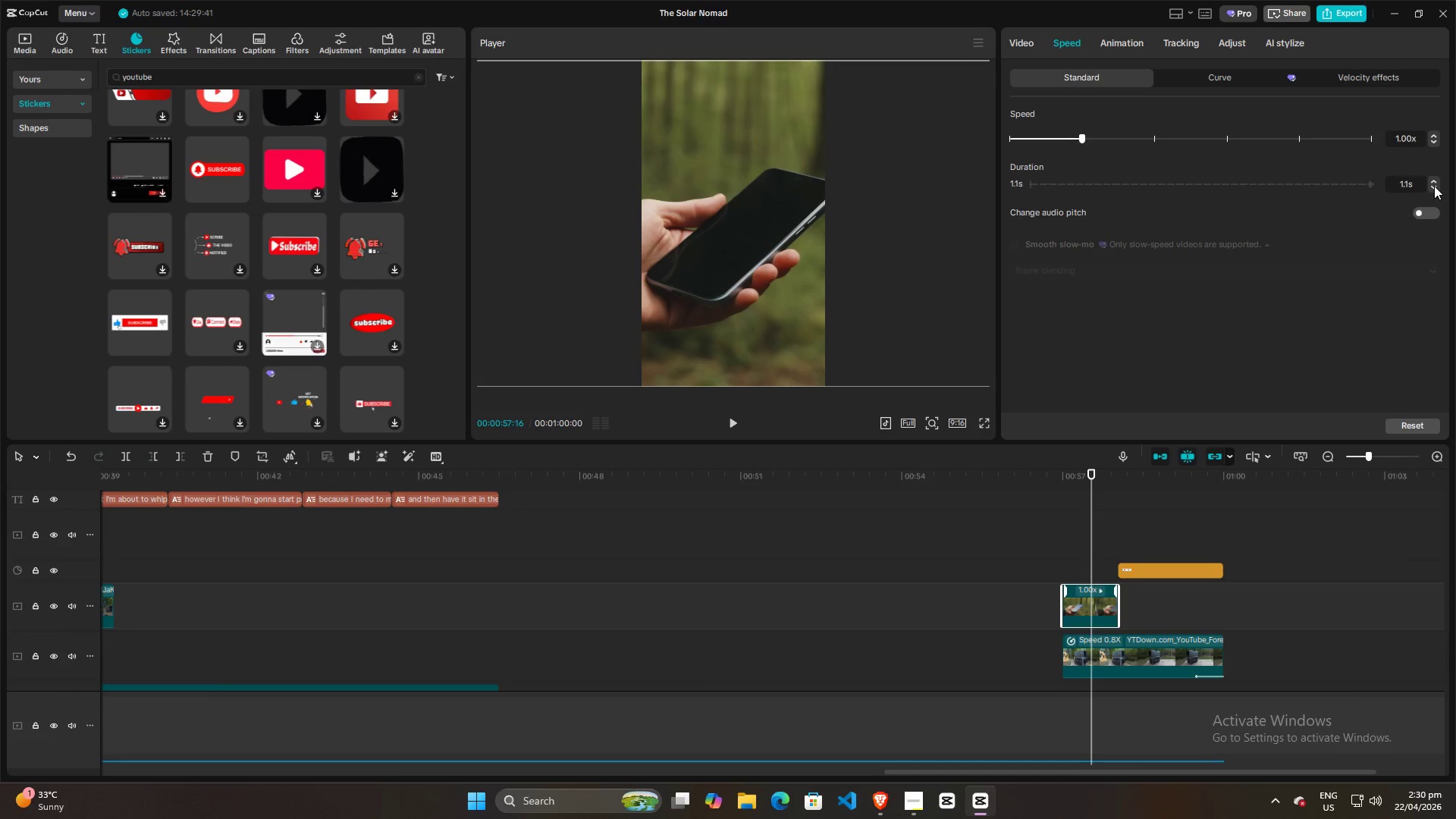 
left_click([1434, 186])
 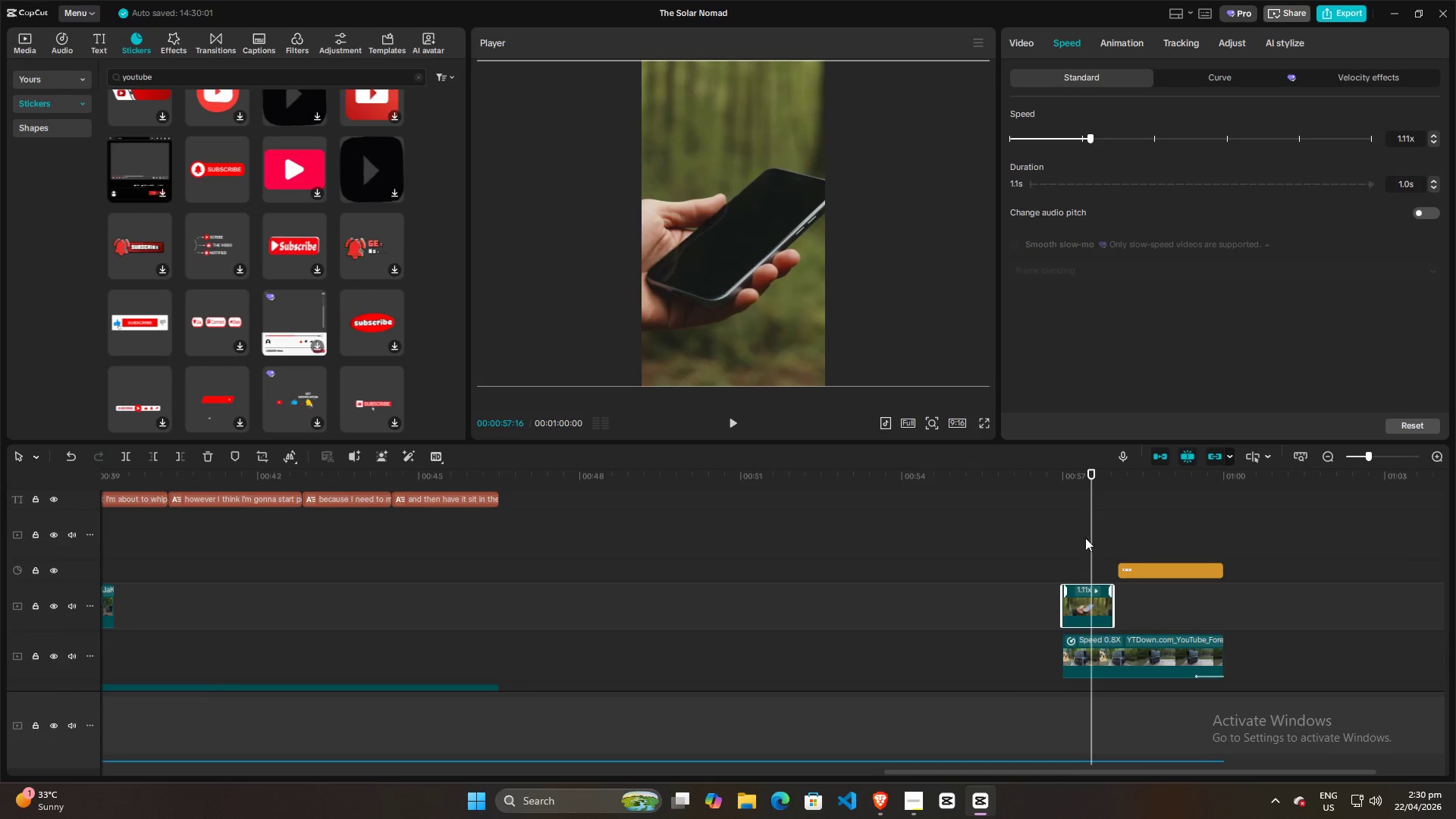 
left_click([1049, 551])
 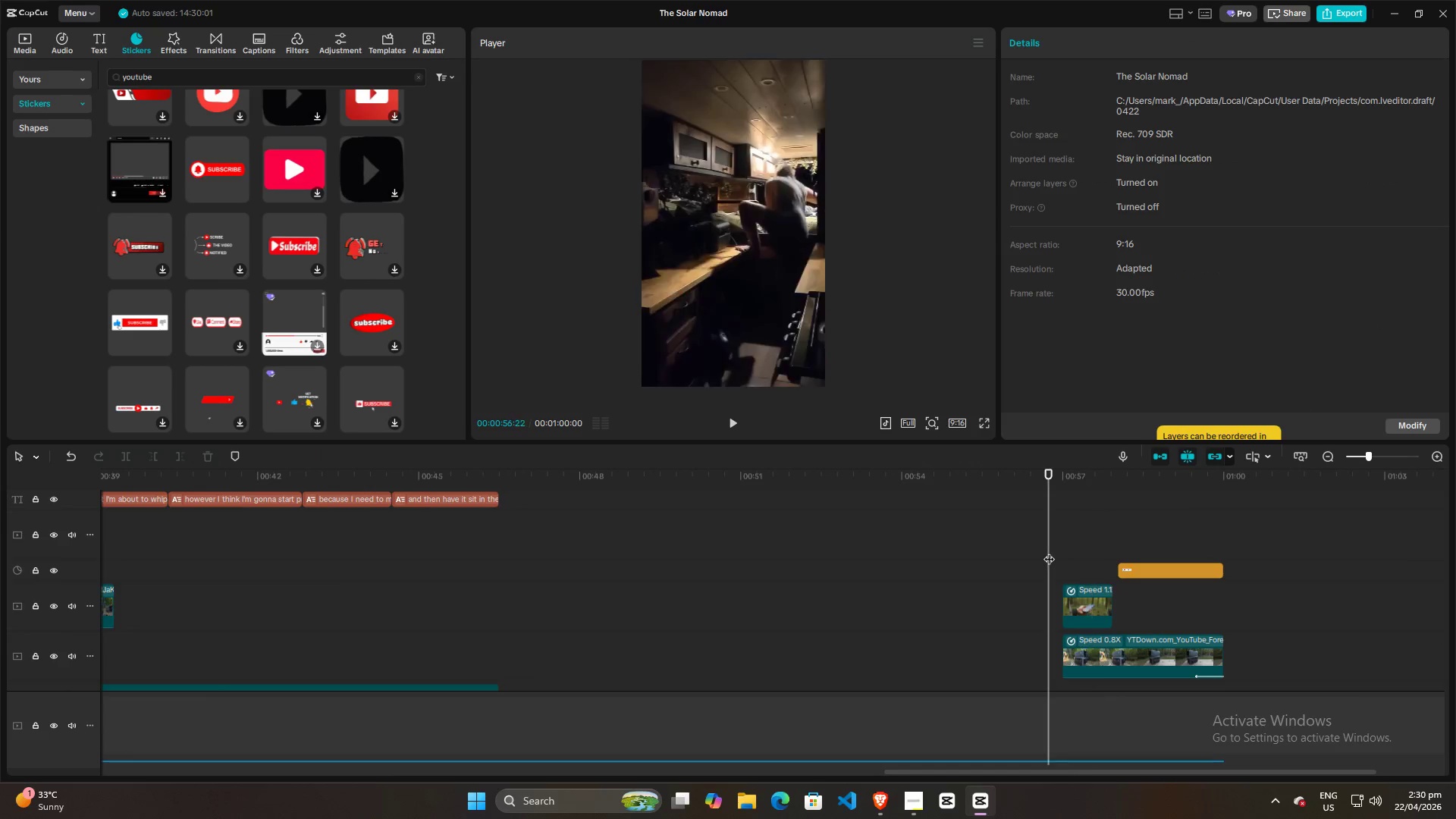 
key(Space)
 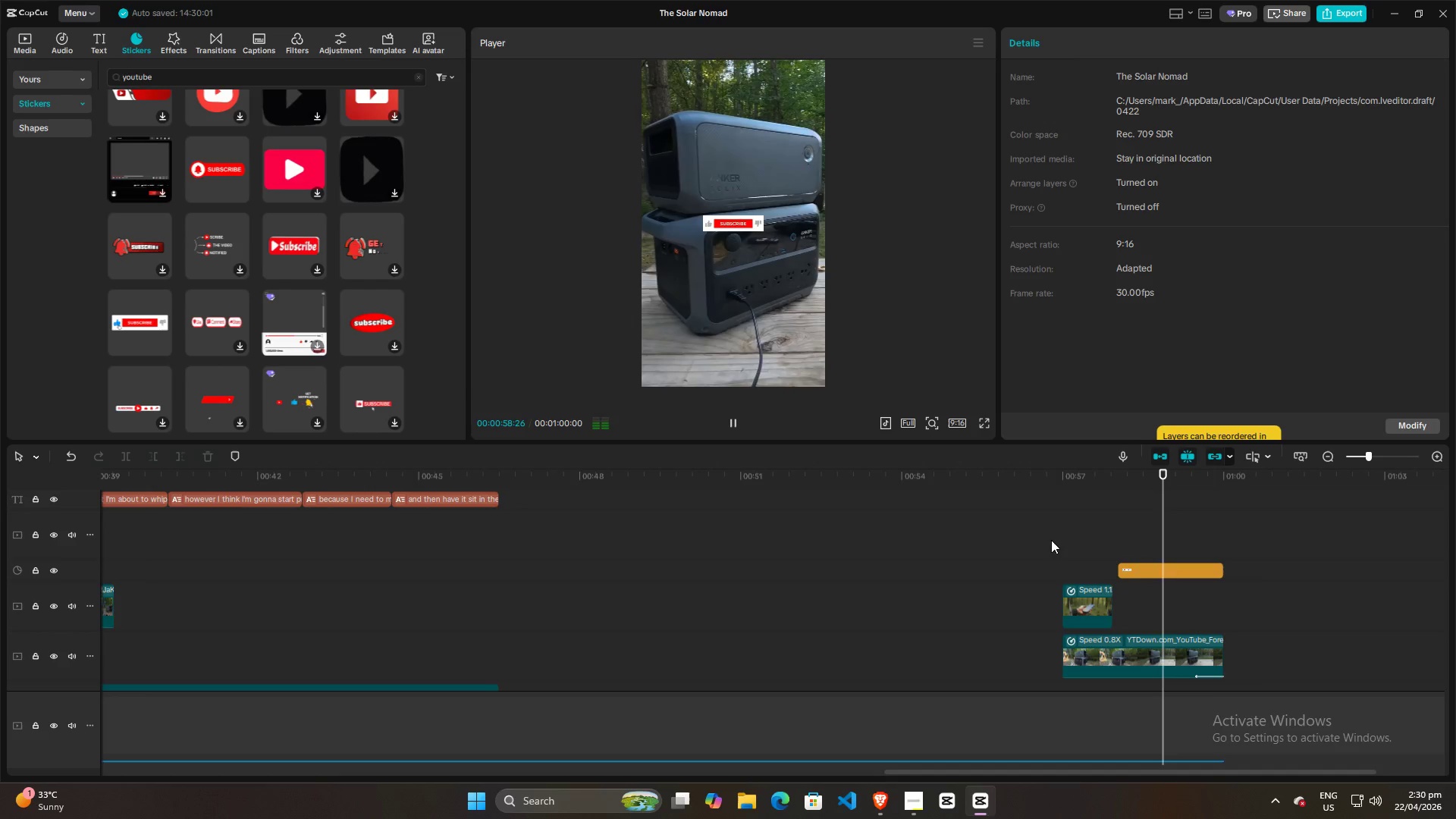 
key(Space)
 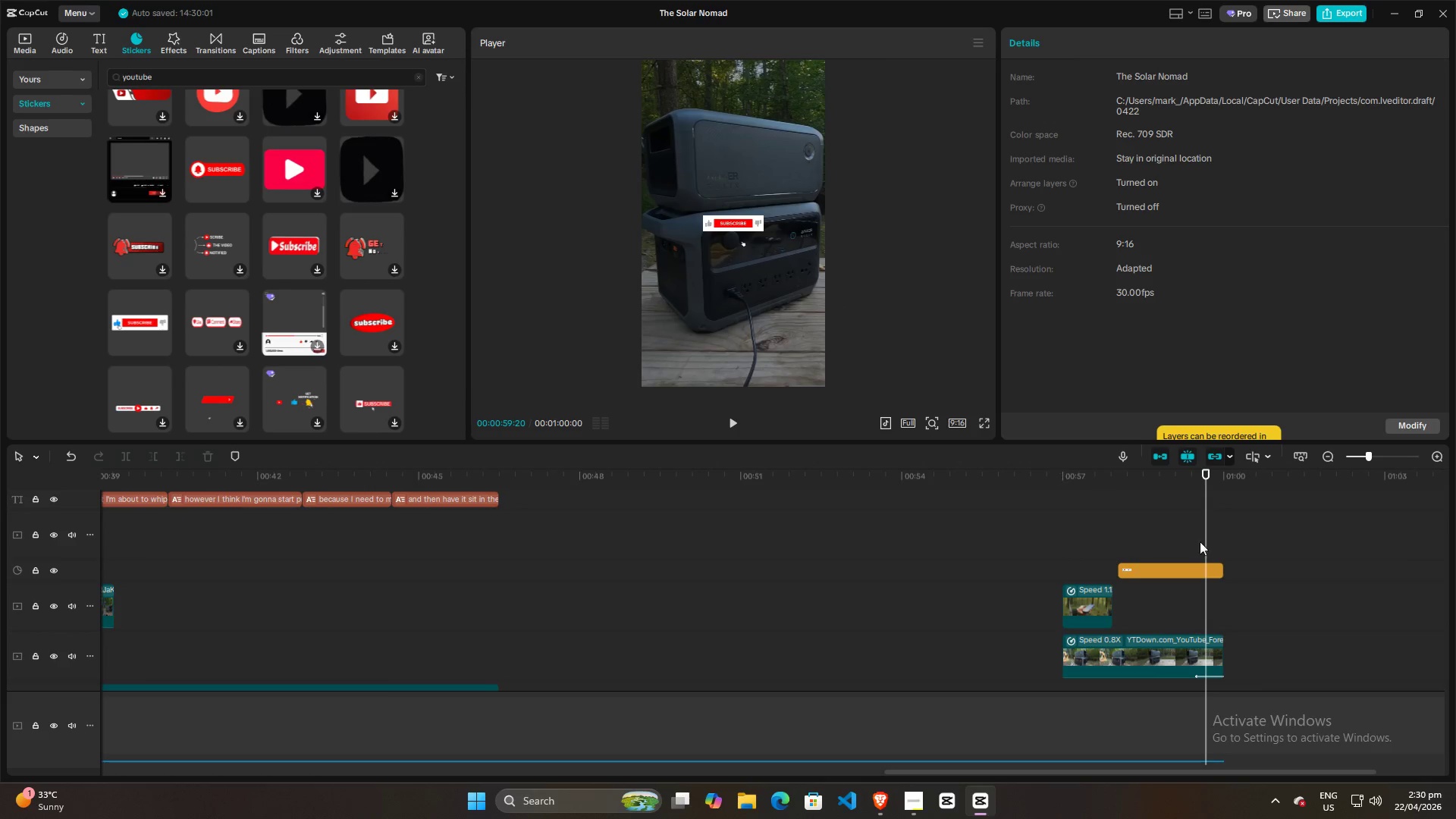 
key(Space)
 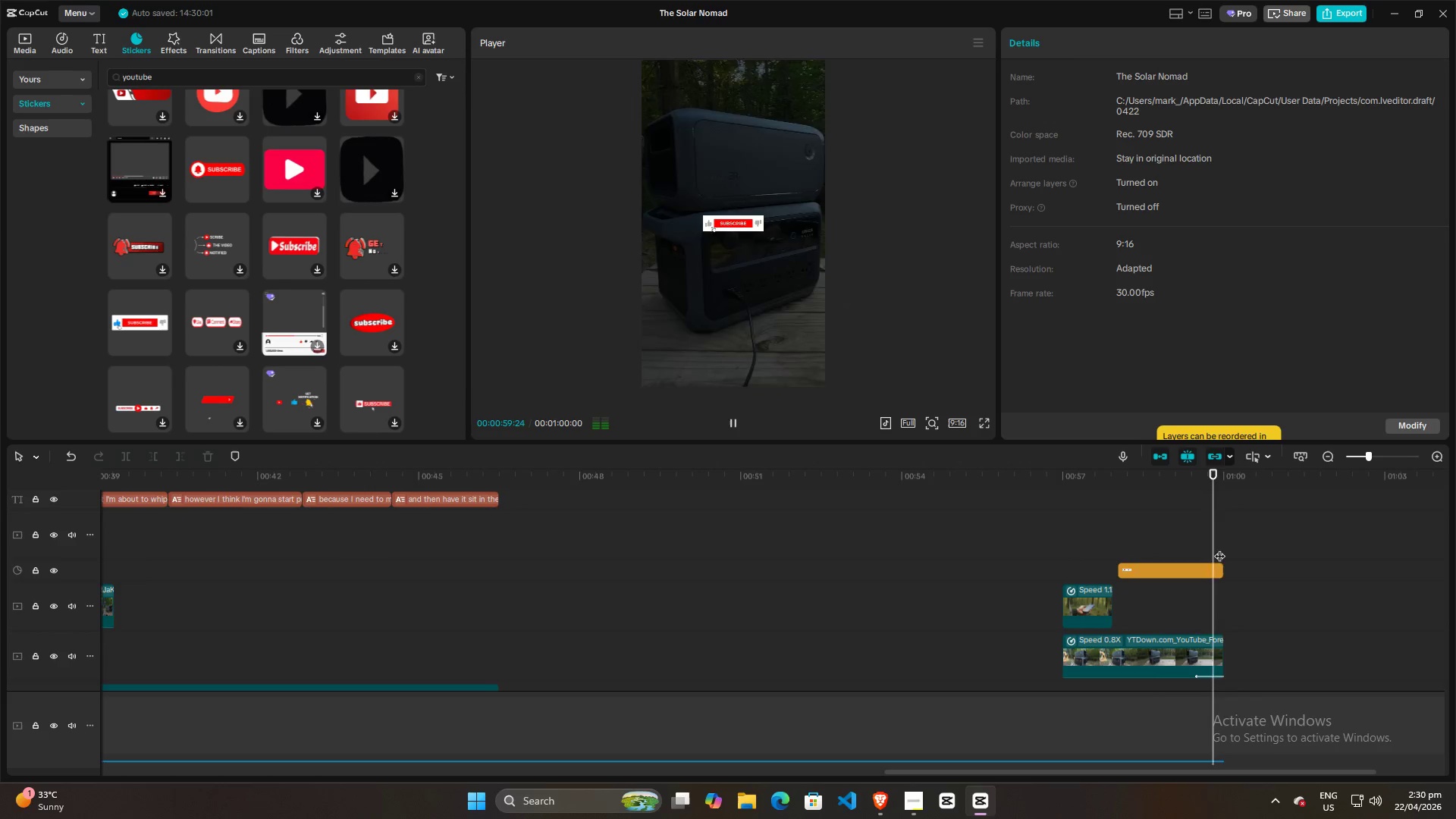 
key(Space)
 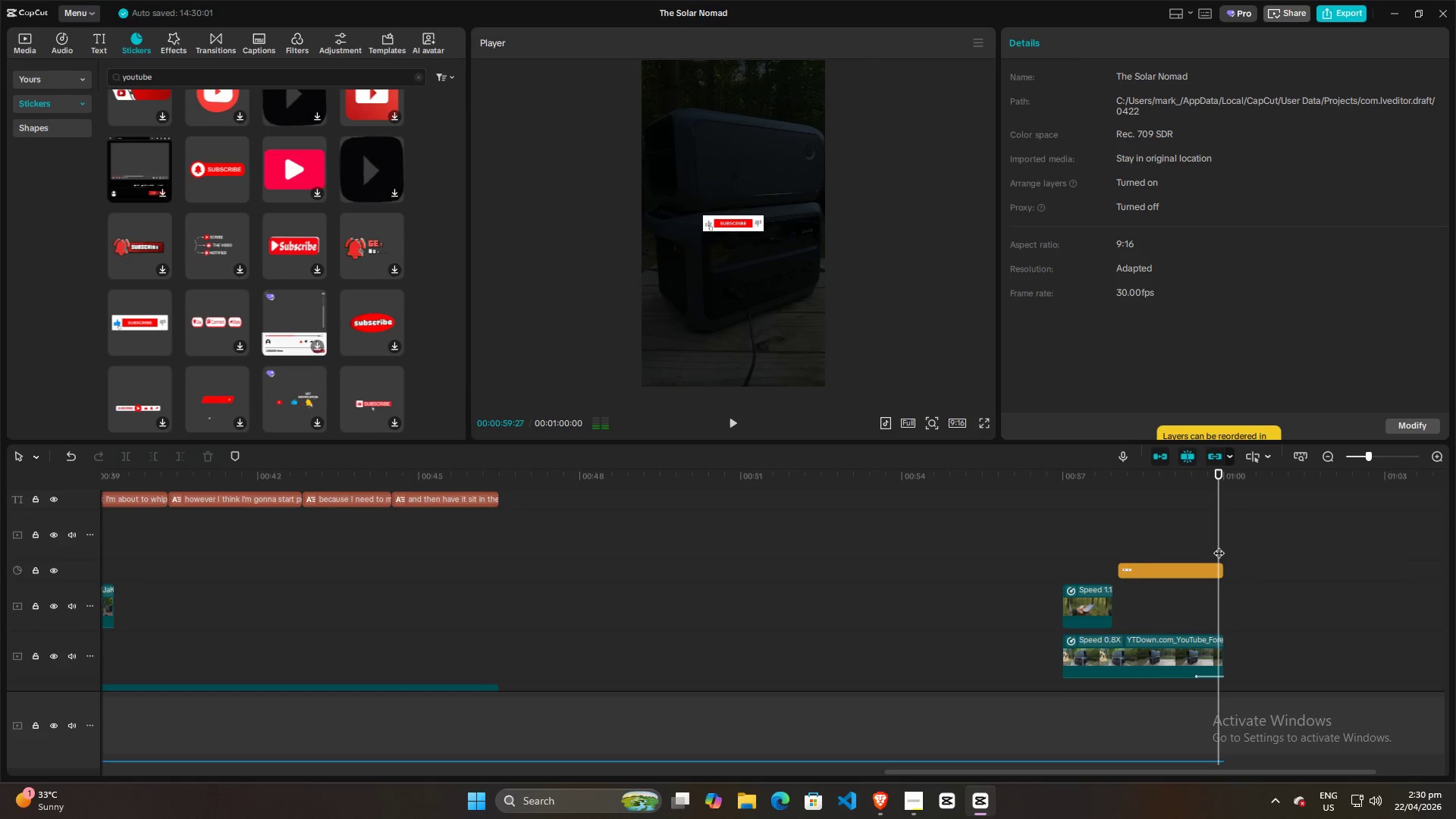 
key(Space)
 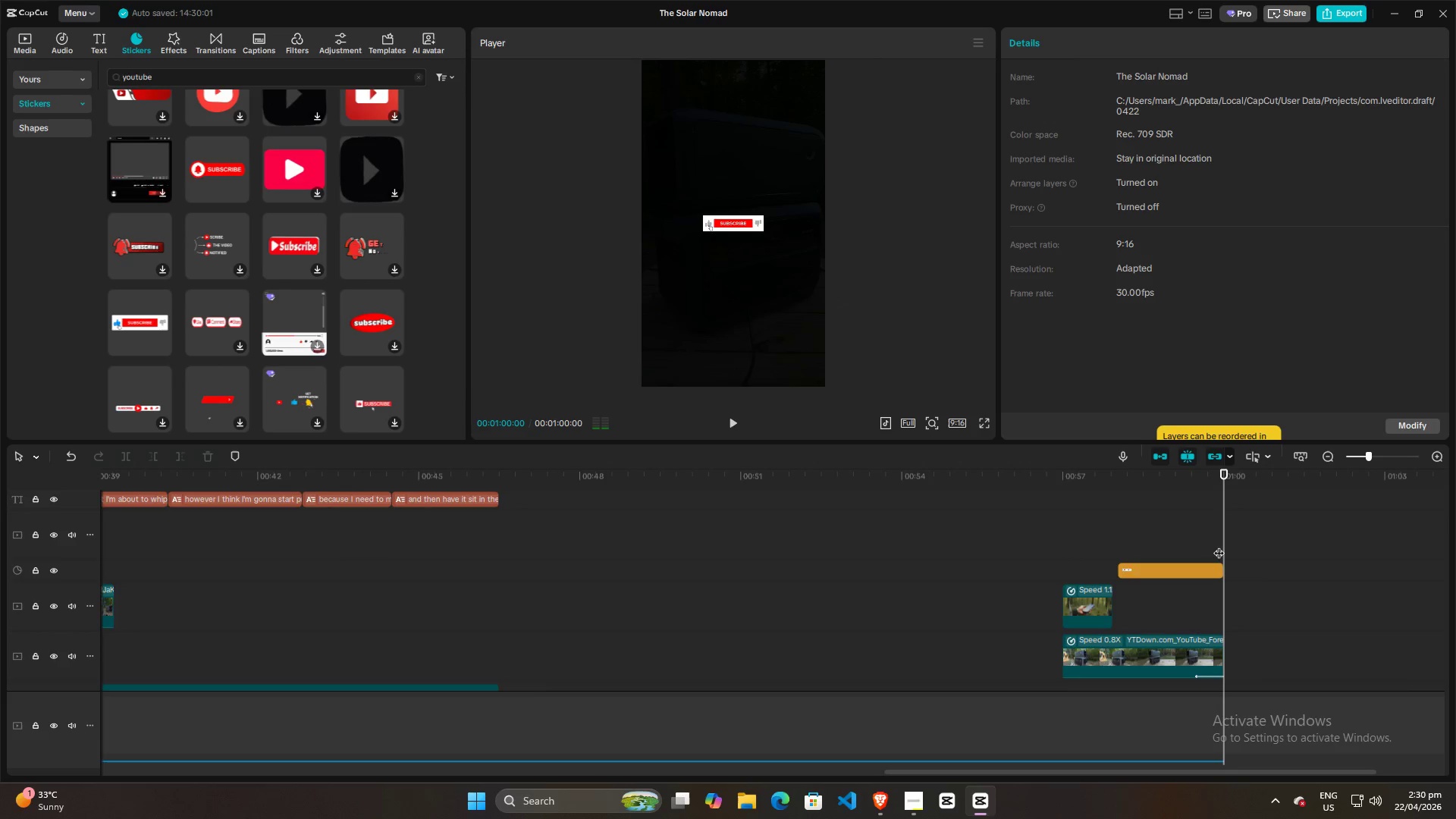 
key(Space)
 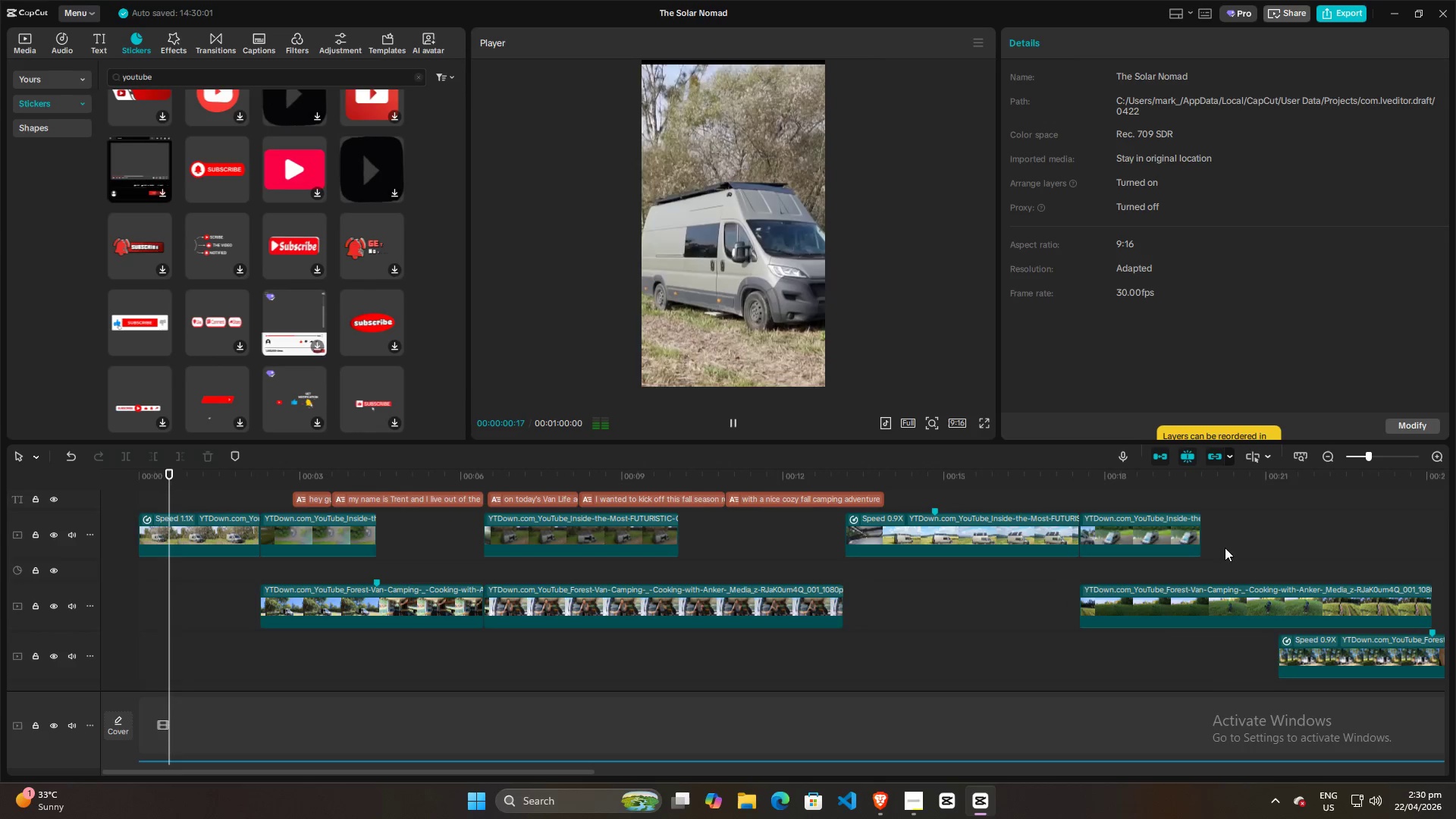 
hold_key(key=ControlLeft, duration=1.53)
scroll: coordinate [1225, 548], scroll_direction: down, amount: 15.0
 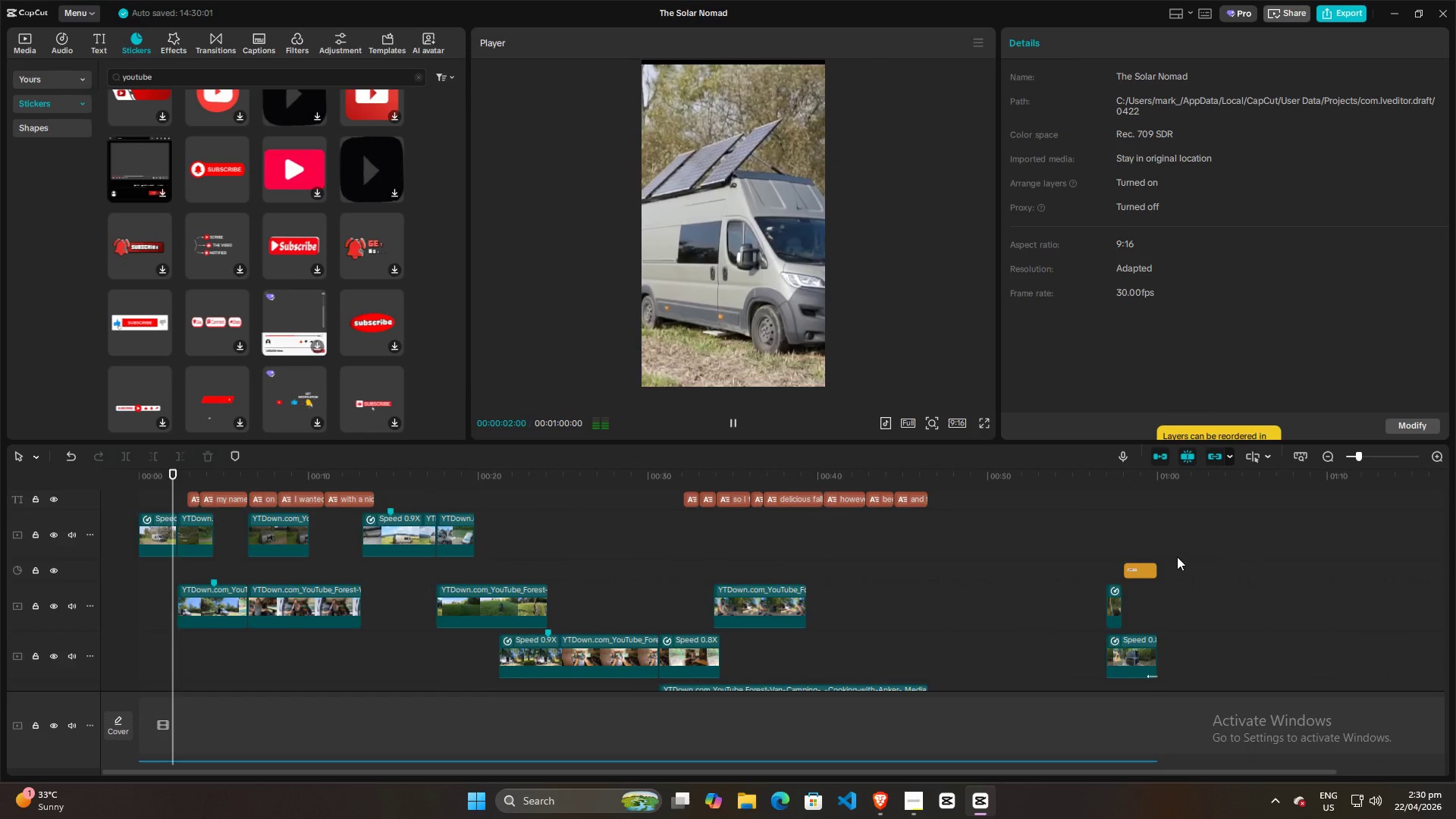 
key(Control+ControlLeft)
 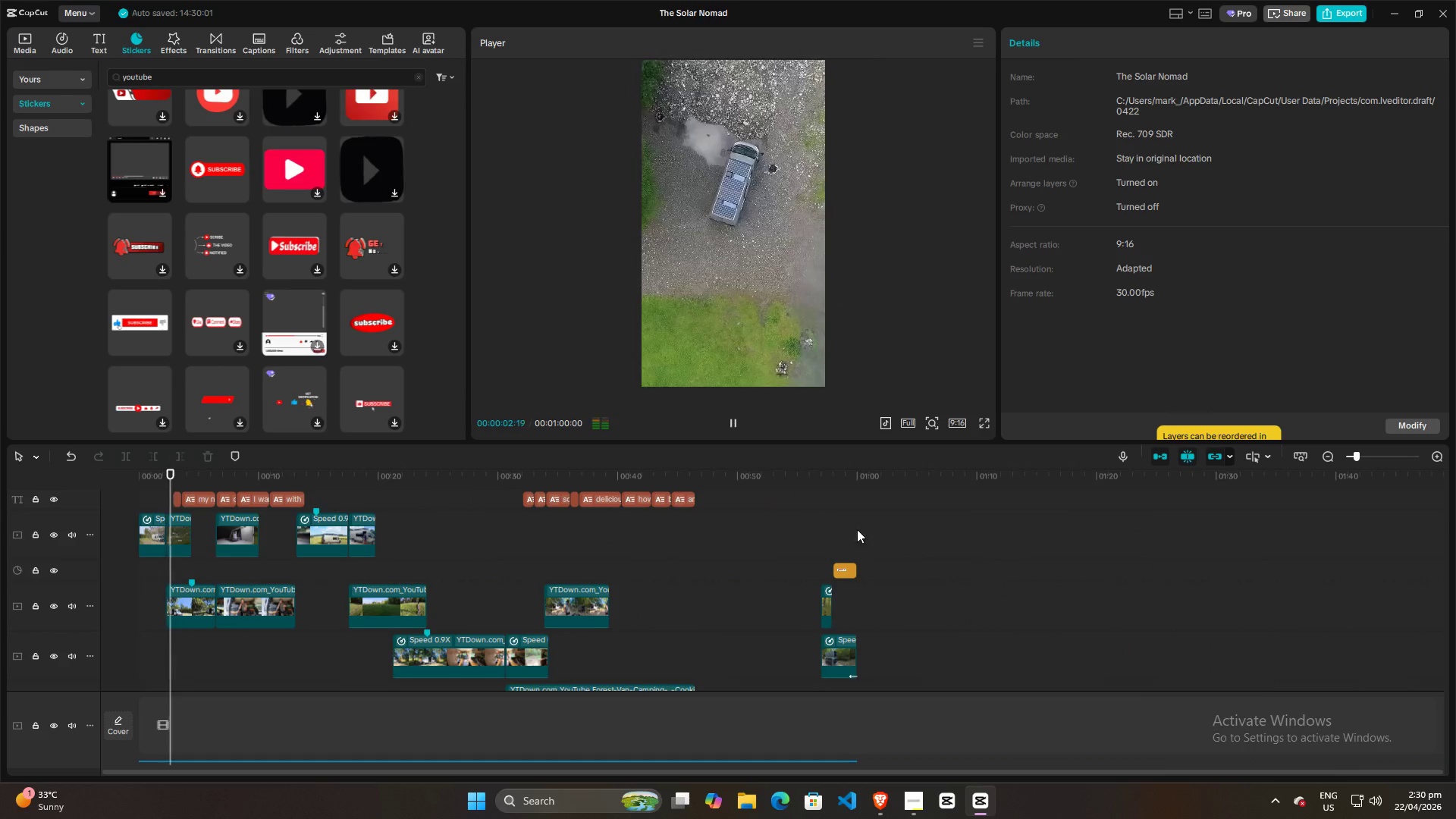 
scroll: coordinate [1172, 558], scroll_direction: down, amount: 3.0
 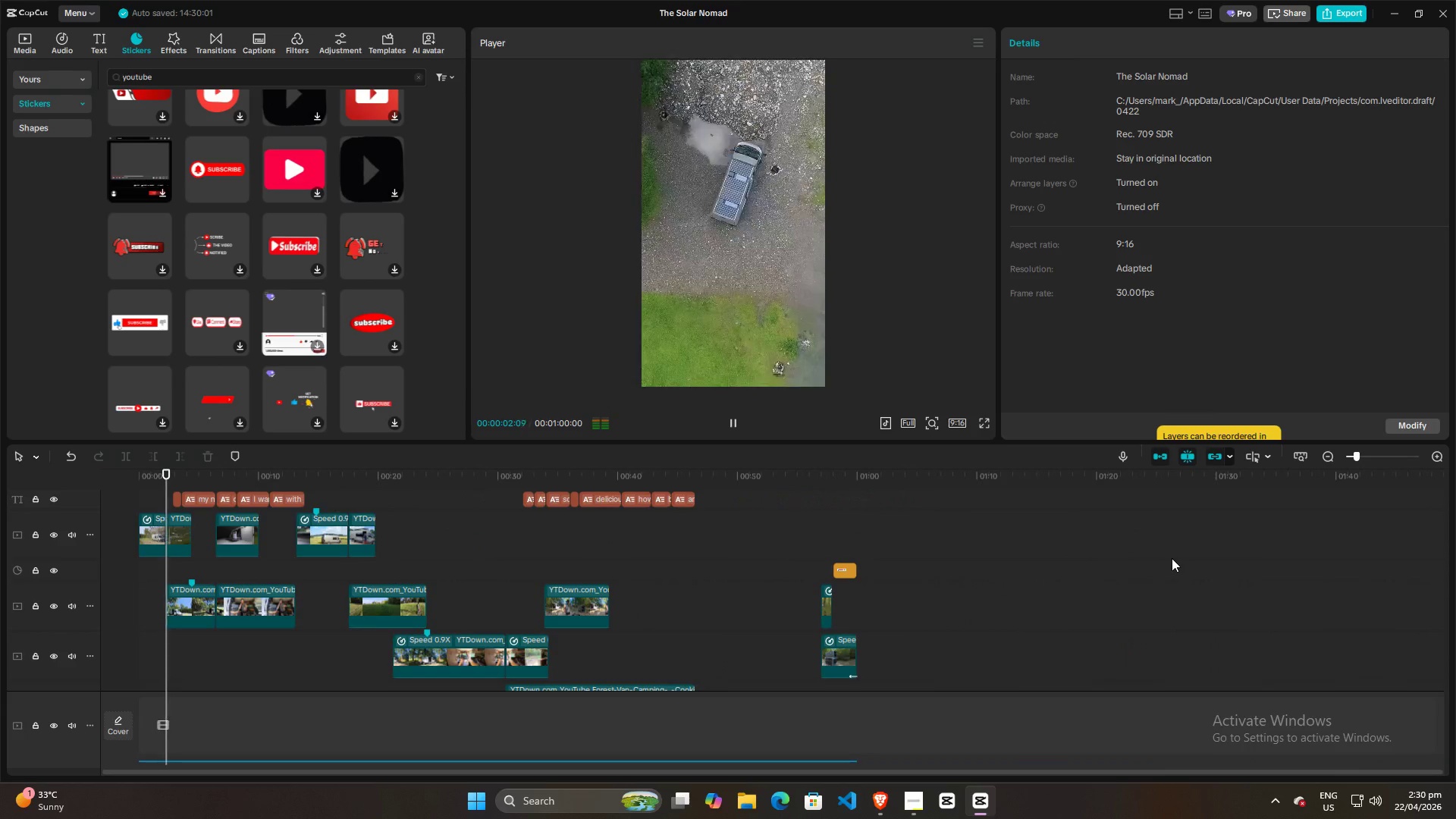 
left_click([833, 524])
 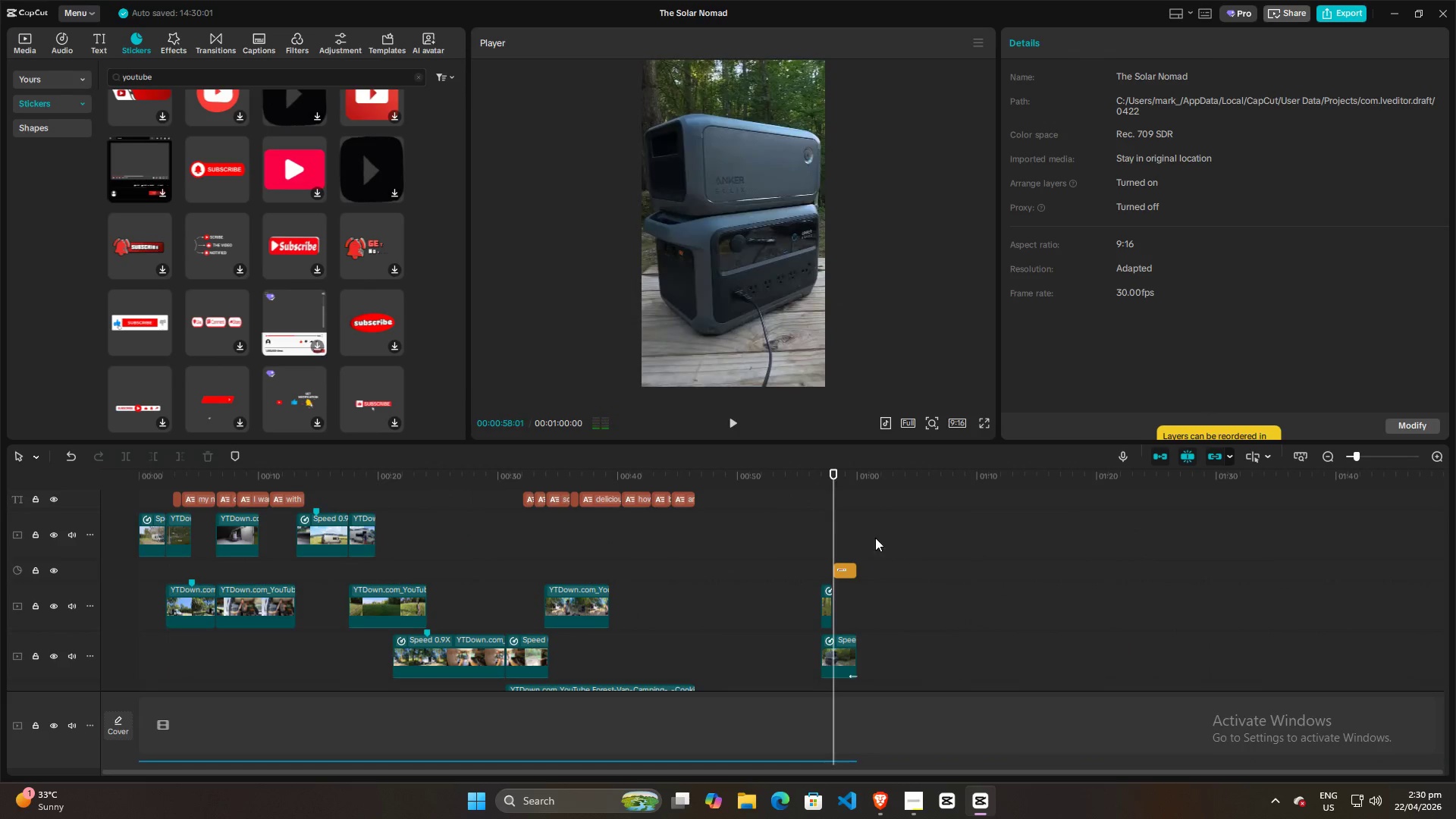 
hold_key(key=ControlLeft, duration=0.66)
scroll: coordinate [929, 548], scroll_direction: up, amount: 8.0
 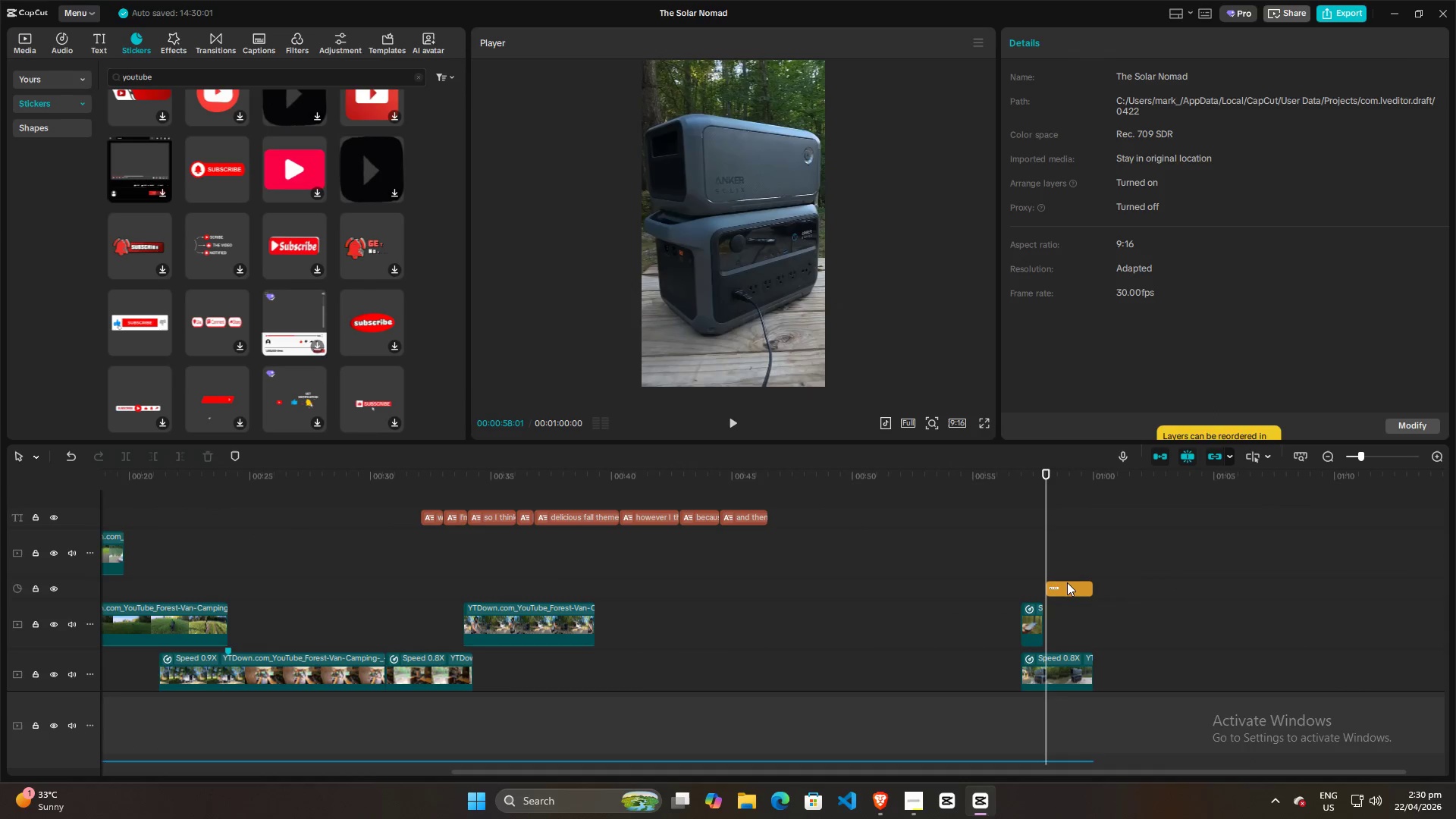 
left_click([1067, 582])
 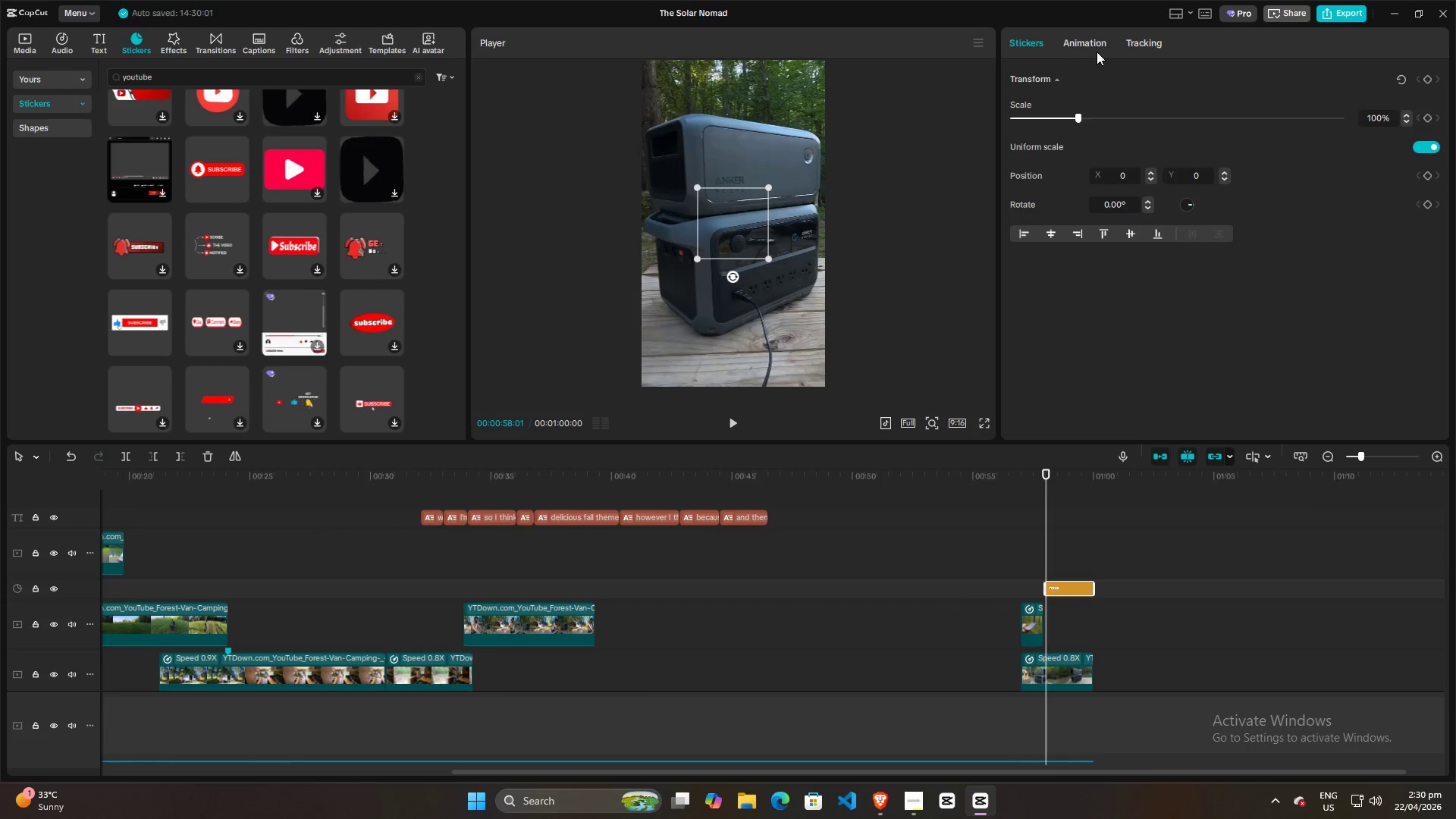 
left_click([1095, 49])
 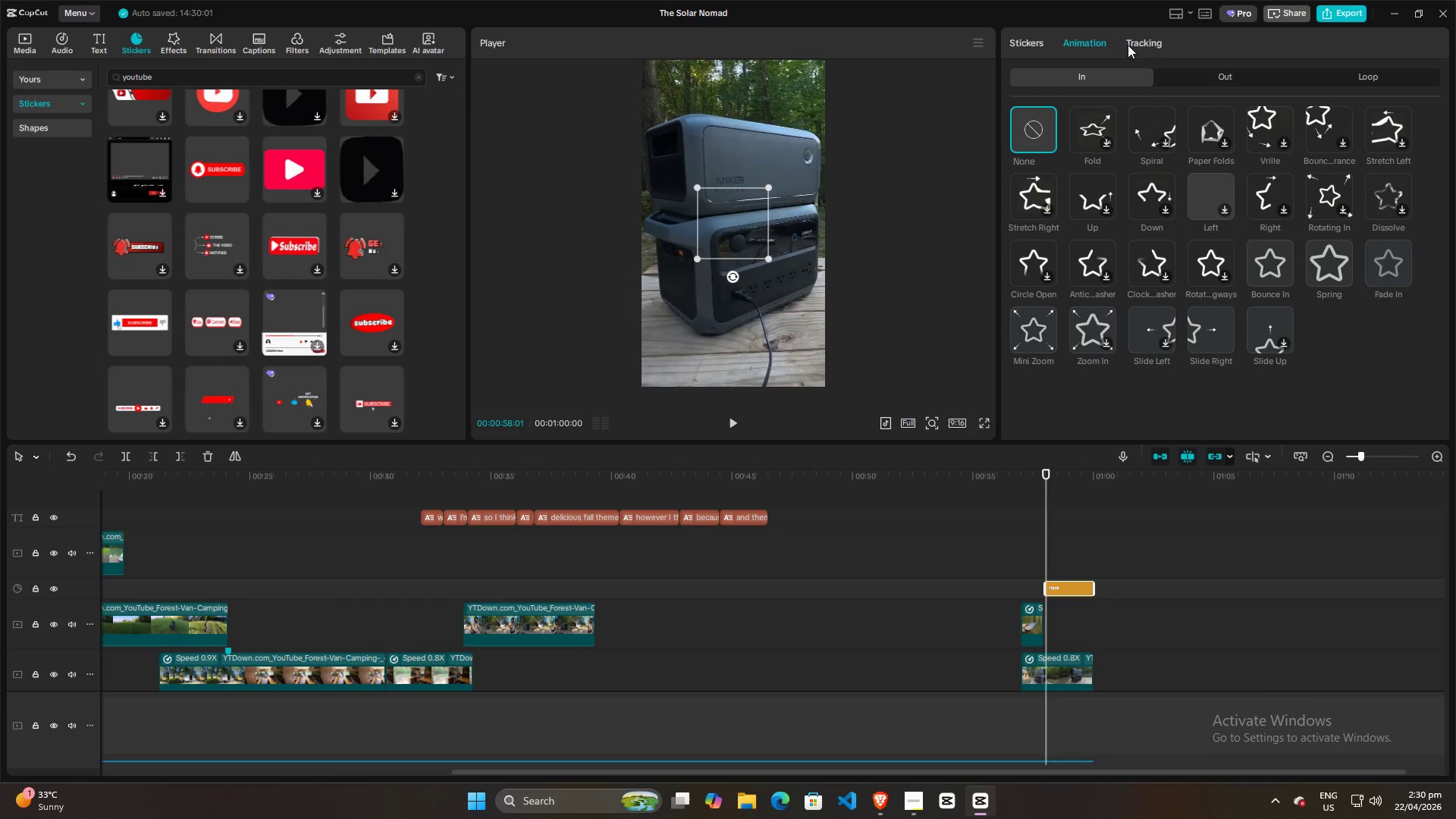 
left_click([1159, 43])
 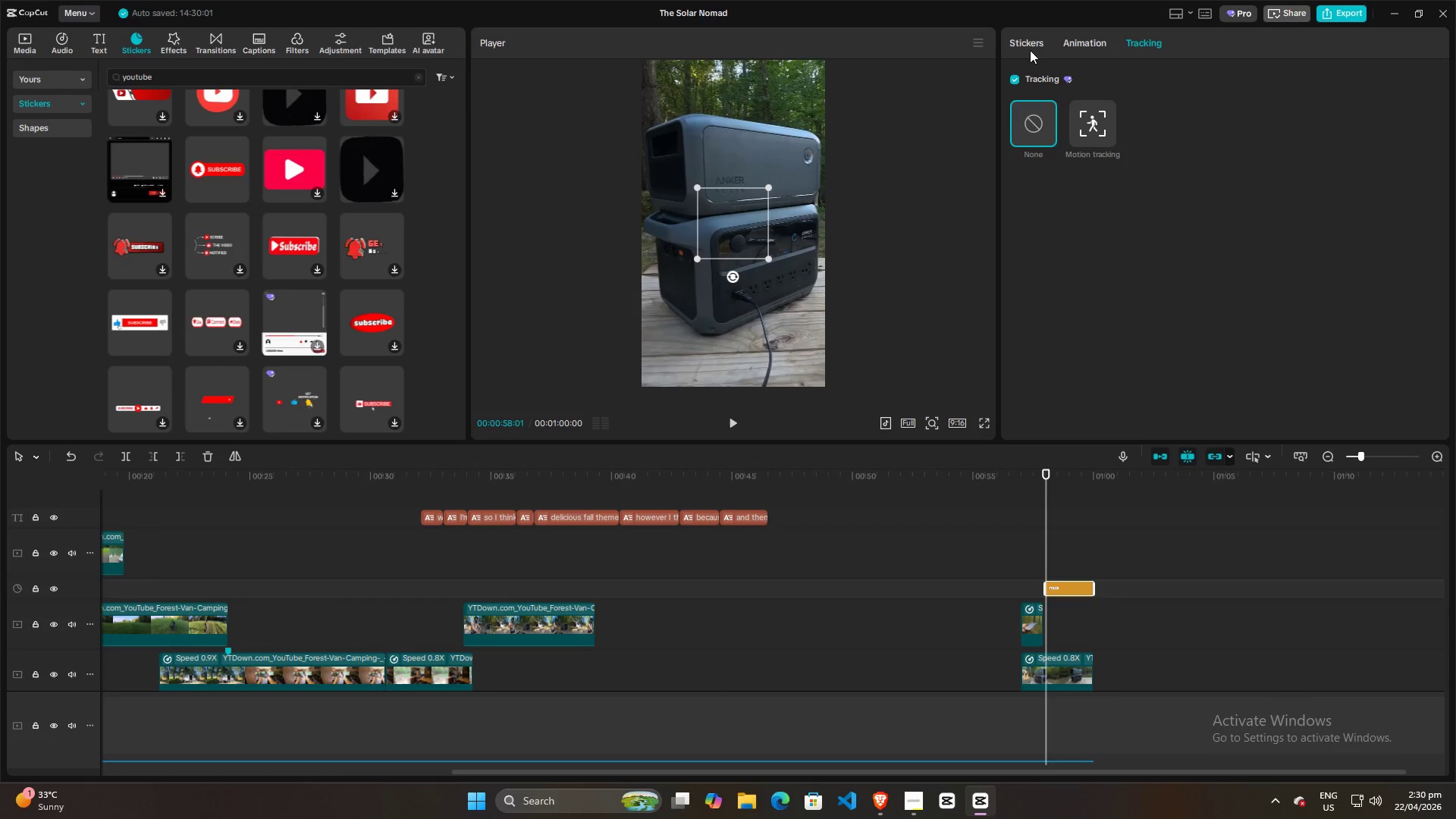 
left_click([1030, 50])
 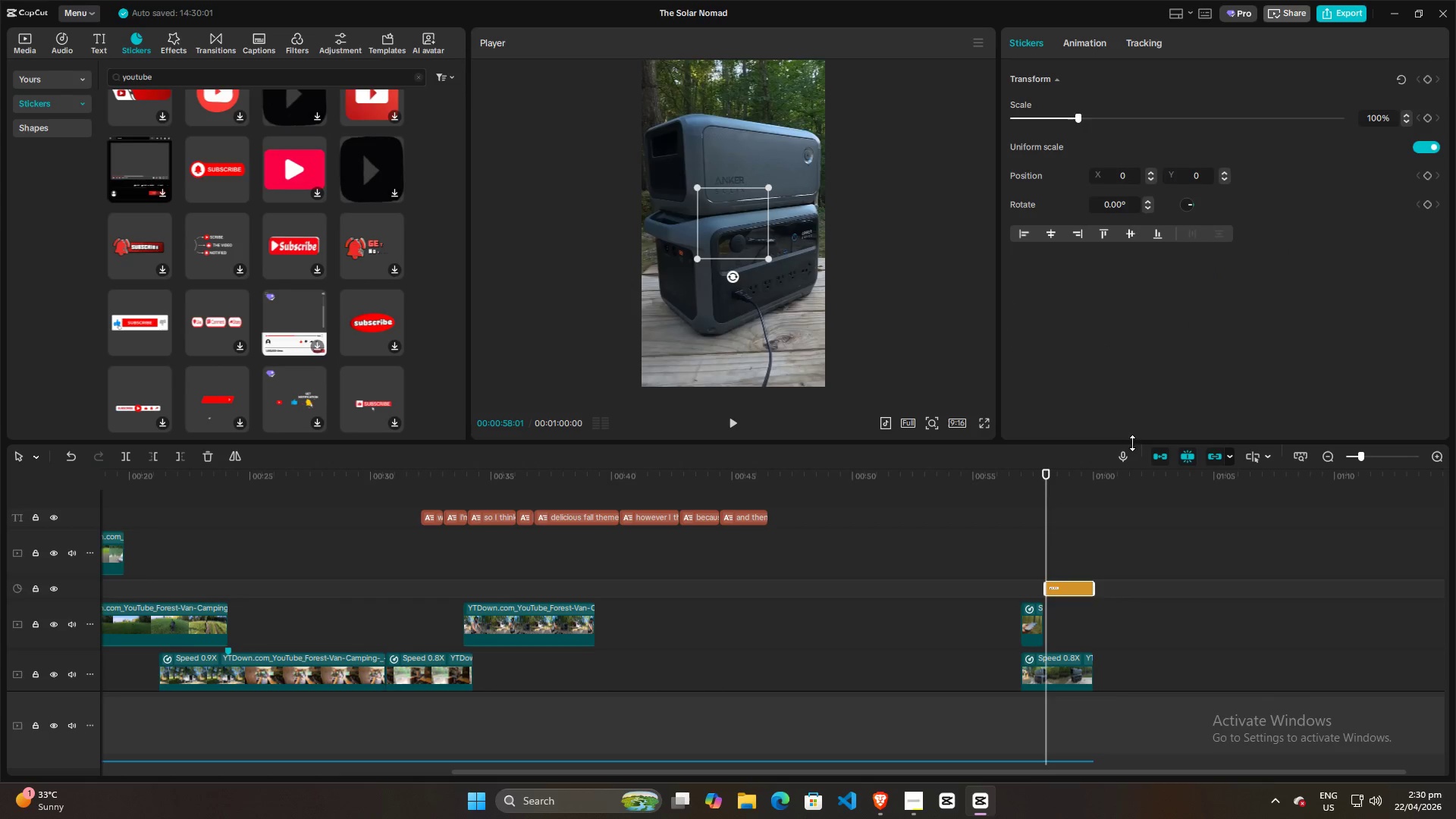 
hold_key(key=ControlLeft, duration=1.5)
 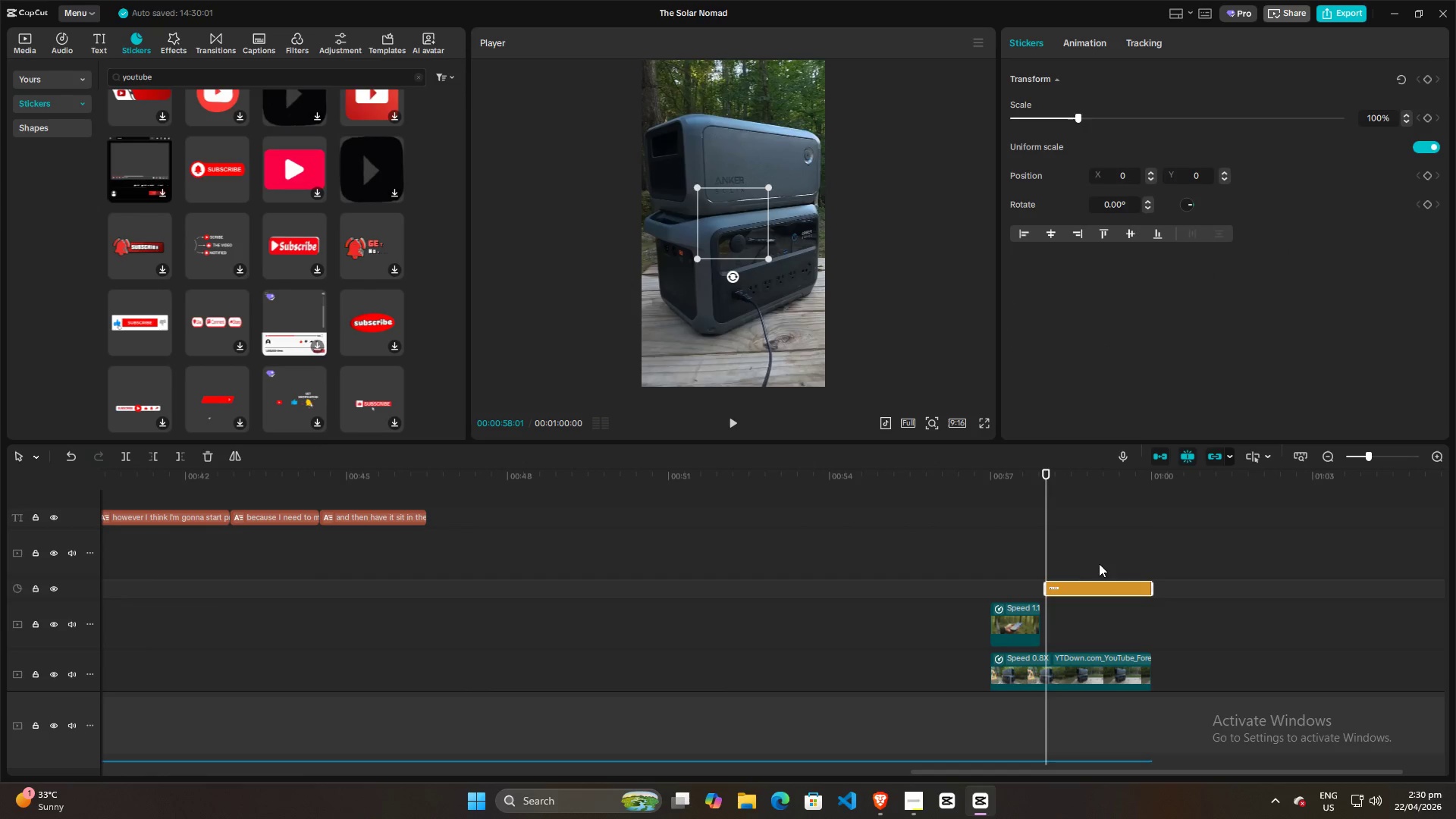 
key(Control+ControlLeft)
 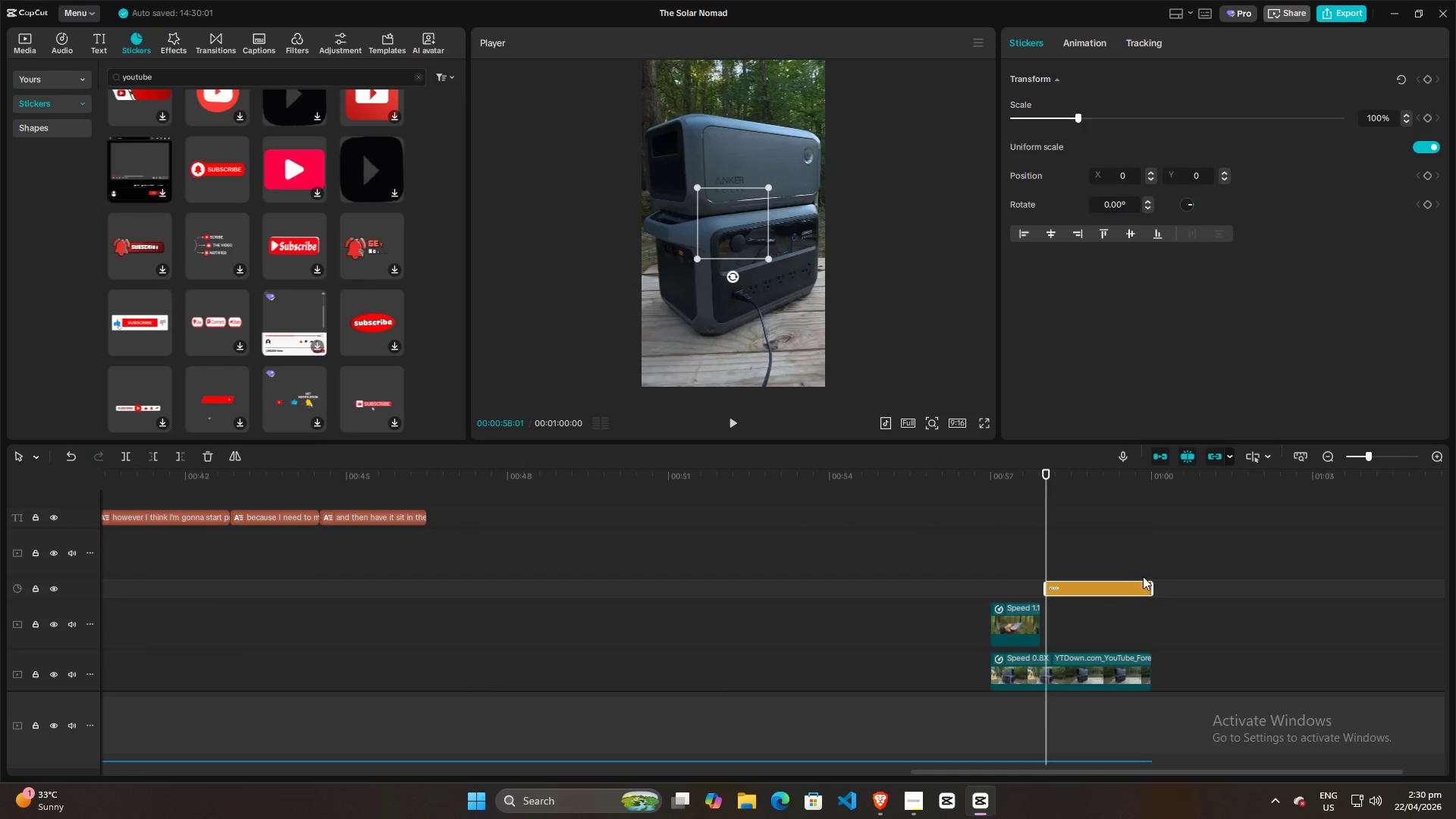 
key(Control+ControlLeft)
 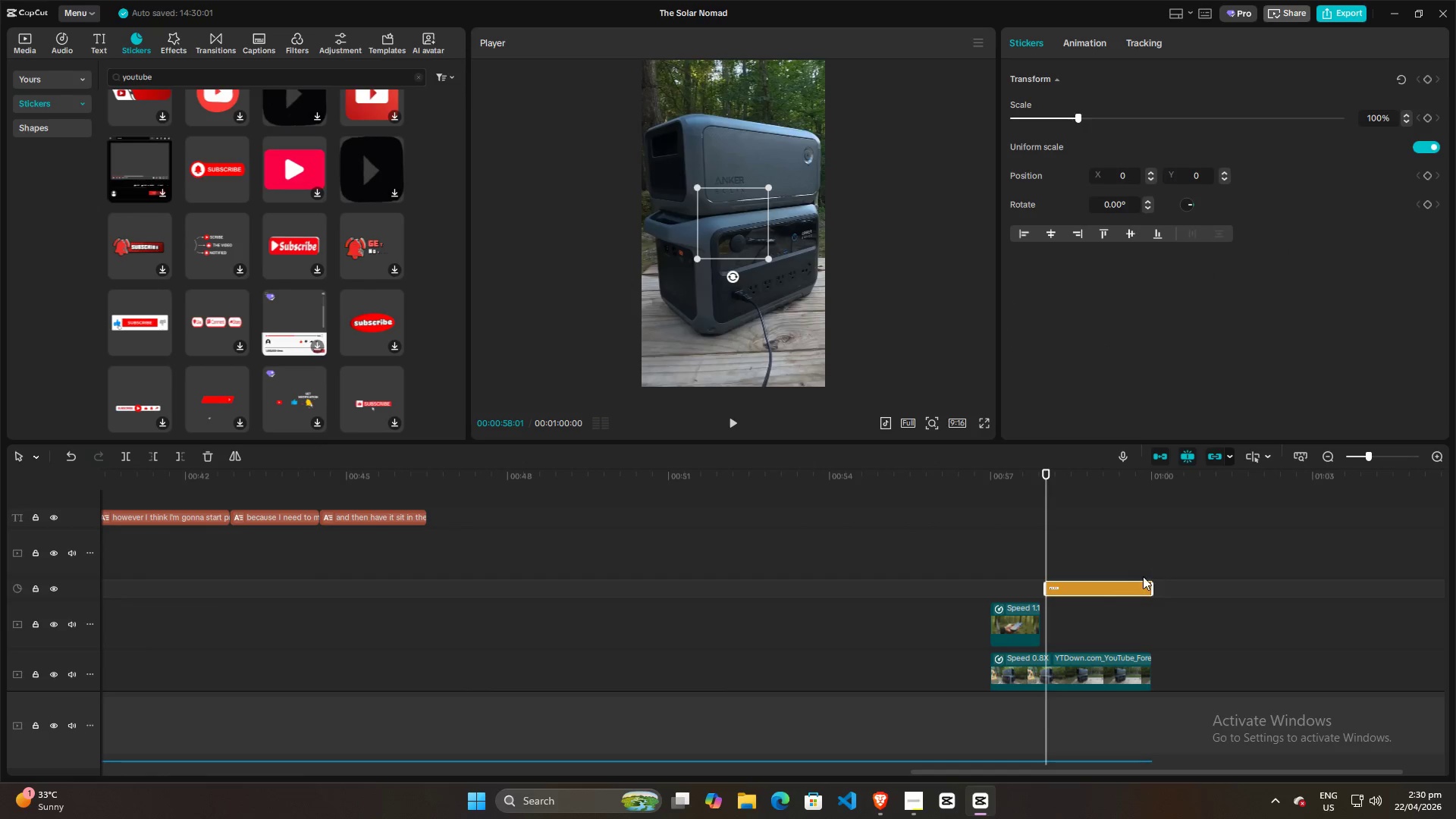 
key(Control+ControlLeft)
 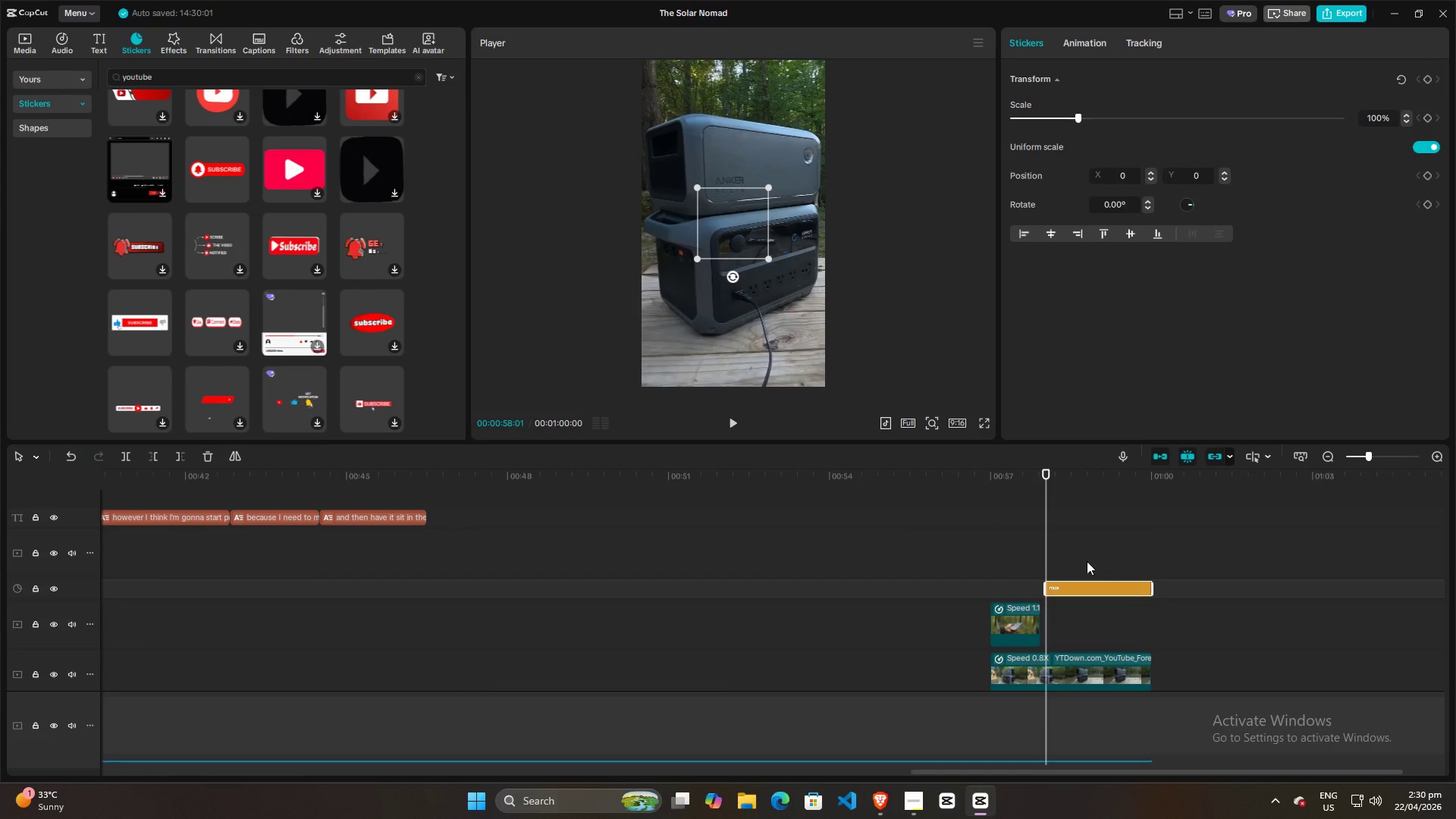 
scroll: coordinate [1151, 573], scroll_direction: up, amount: 11.0
 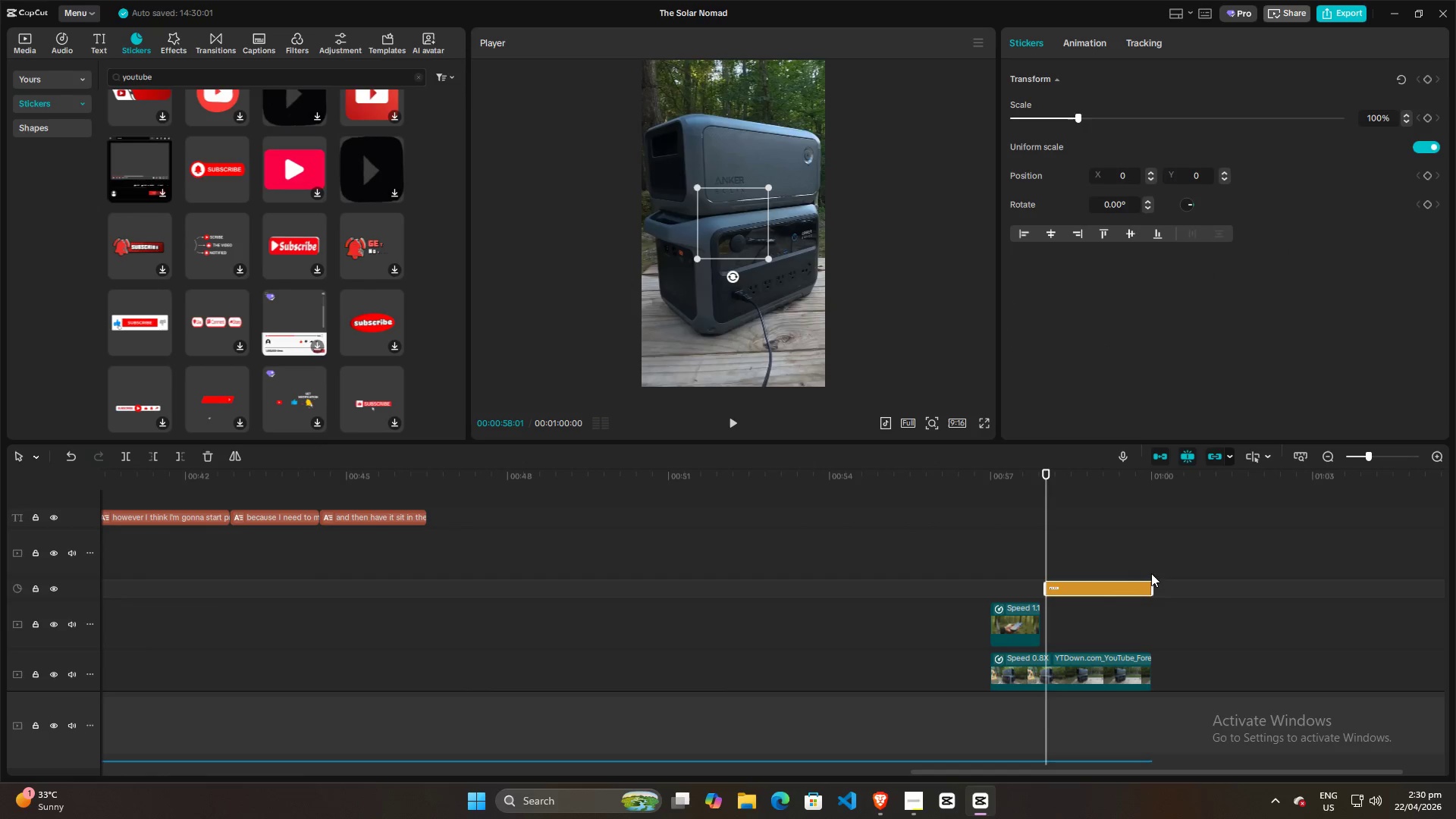 
left_click([1084, 560])
 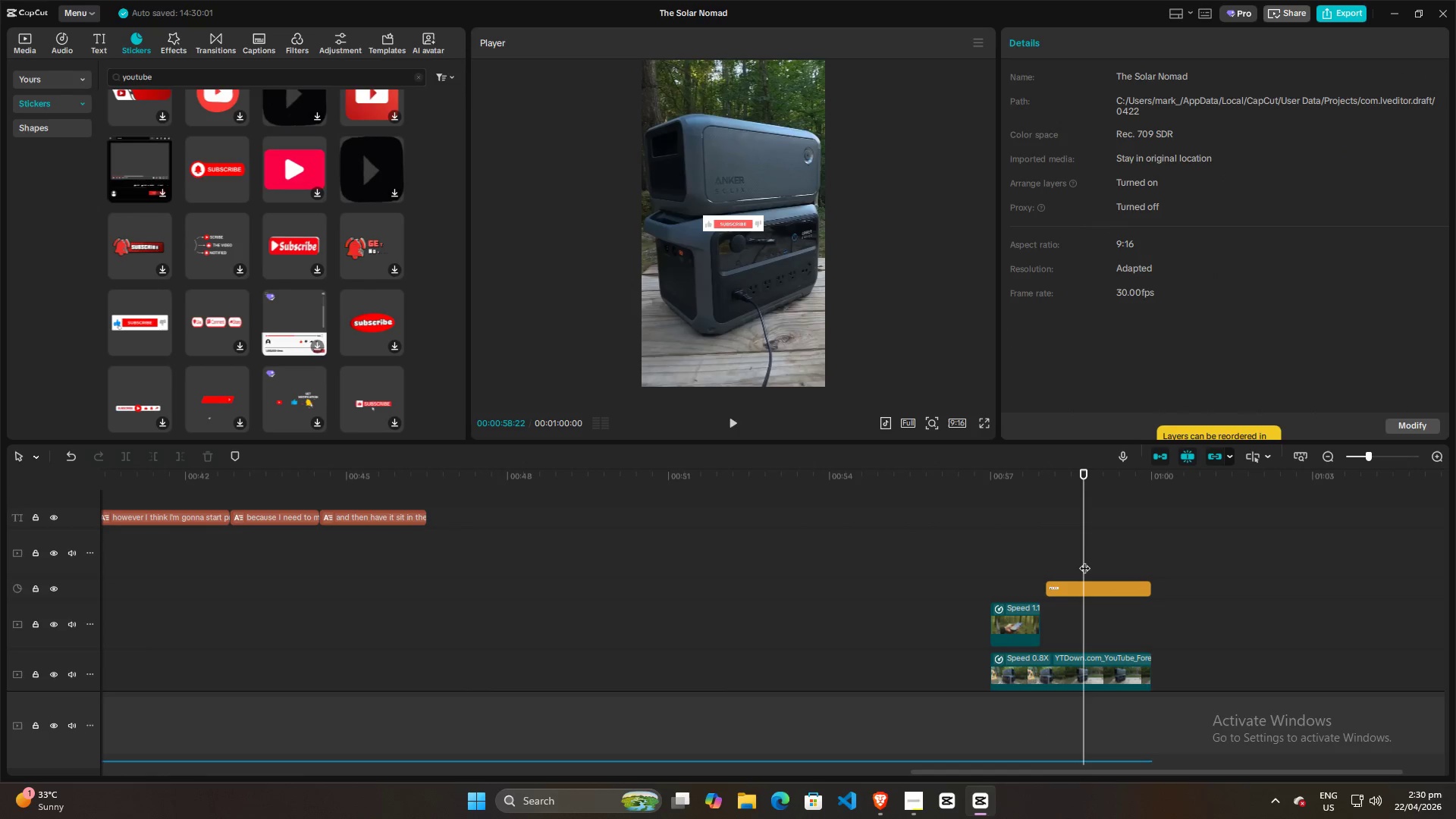 
key(Space)
 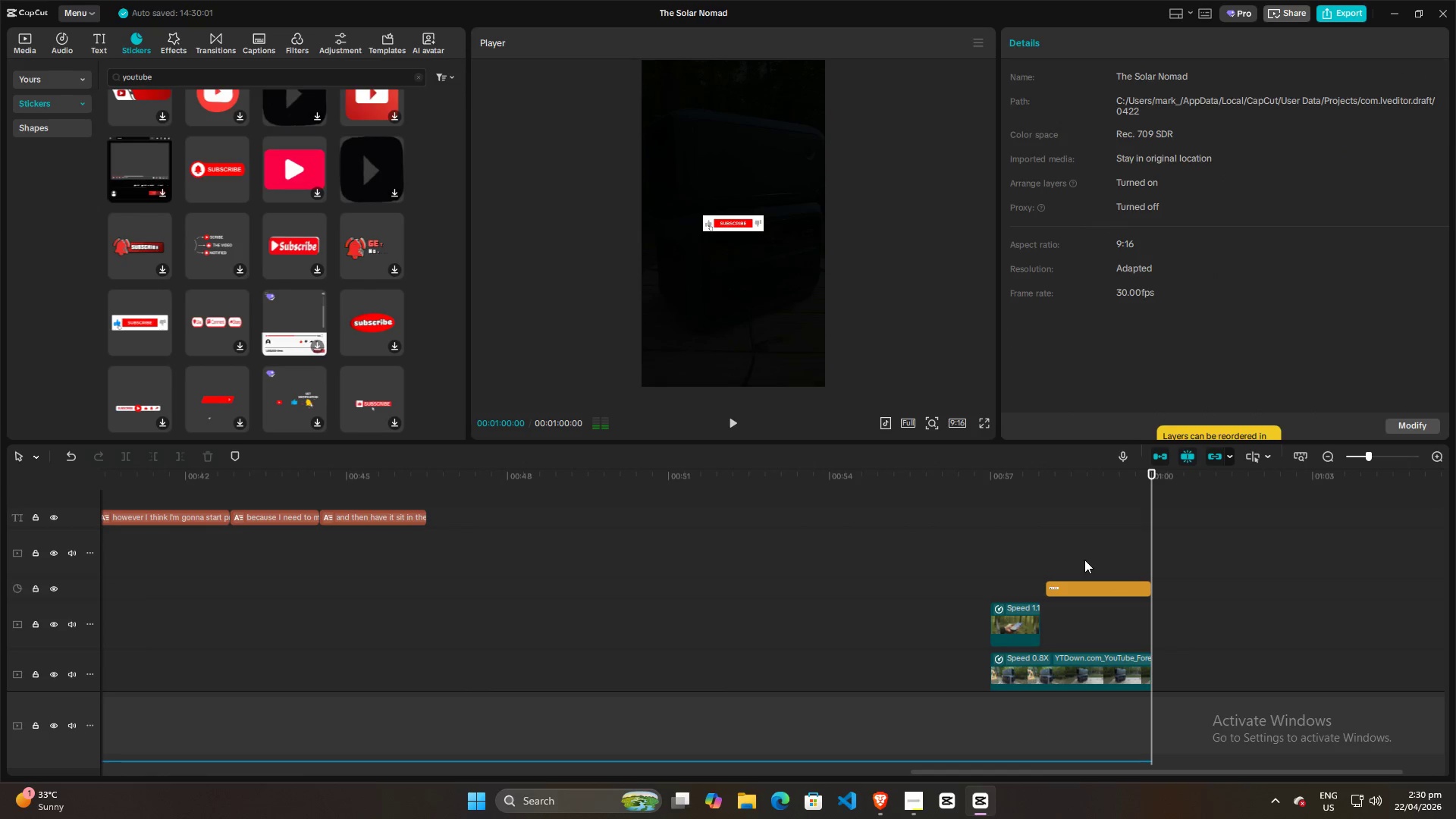 
key(Space)
 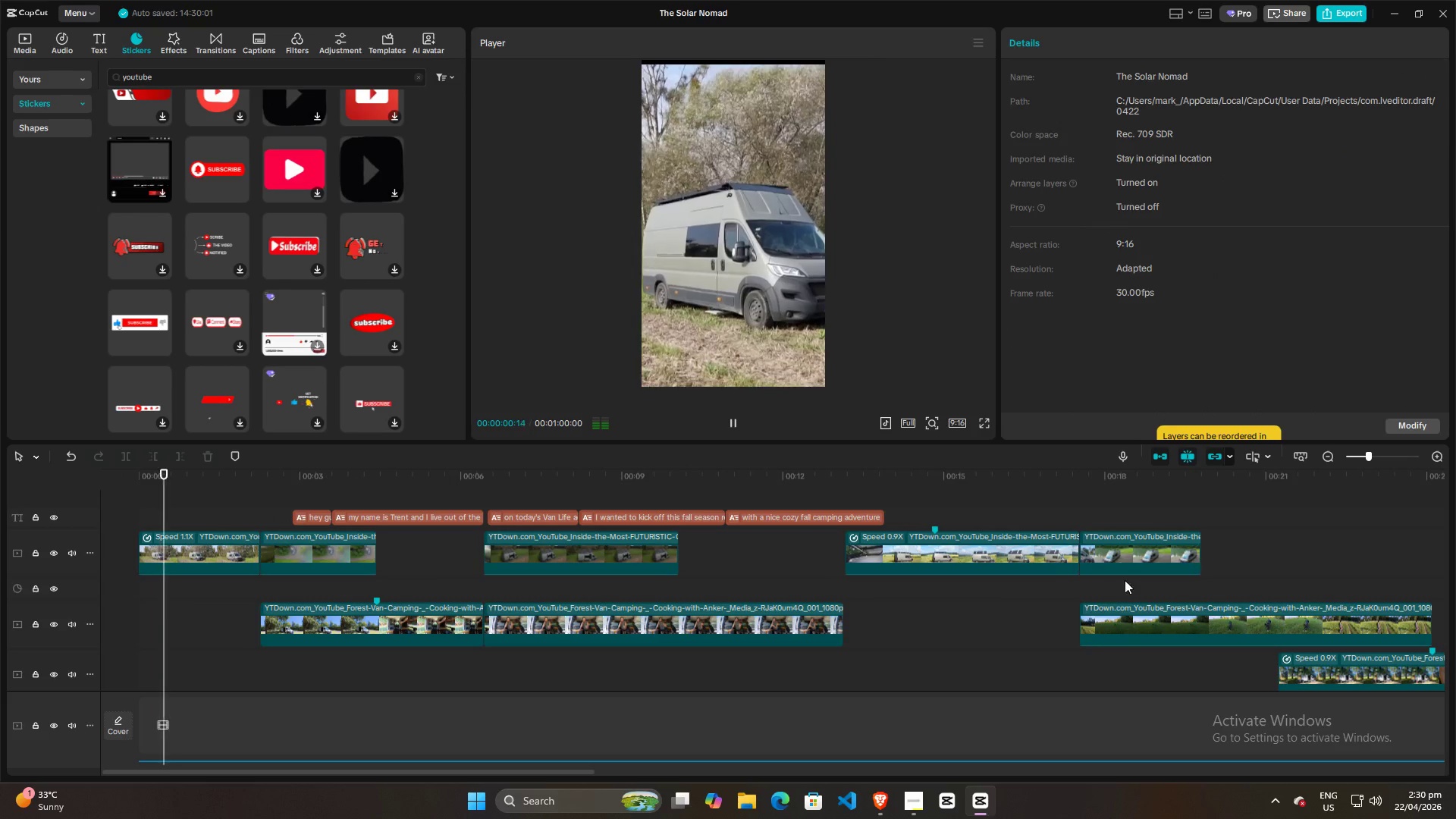 
hold_key(key=ControlLeft, duration=1.38)
scroll: coordinate [1125, 586], scroll_direction: down, amount: 18.0
 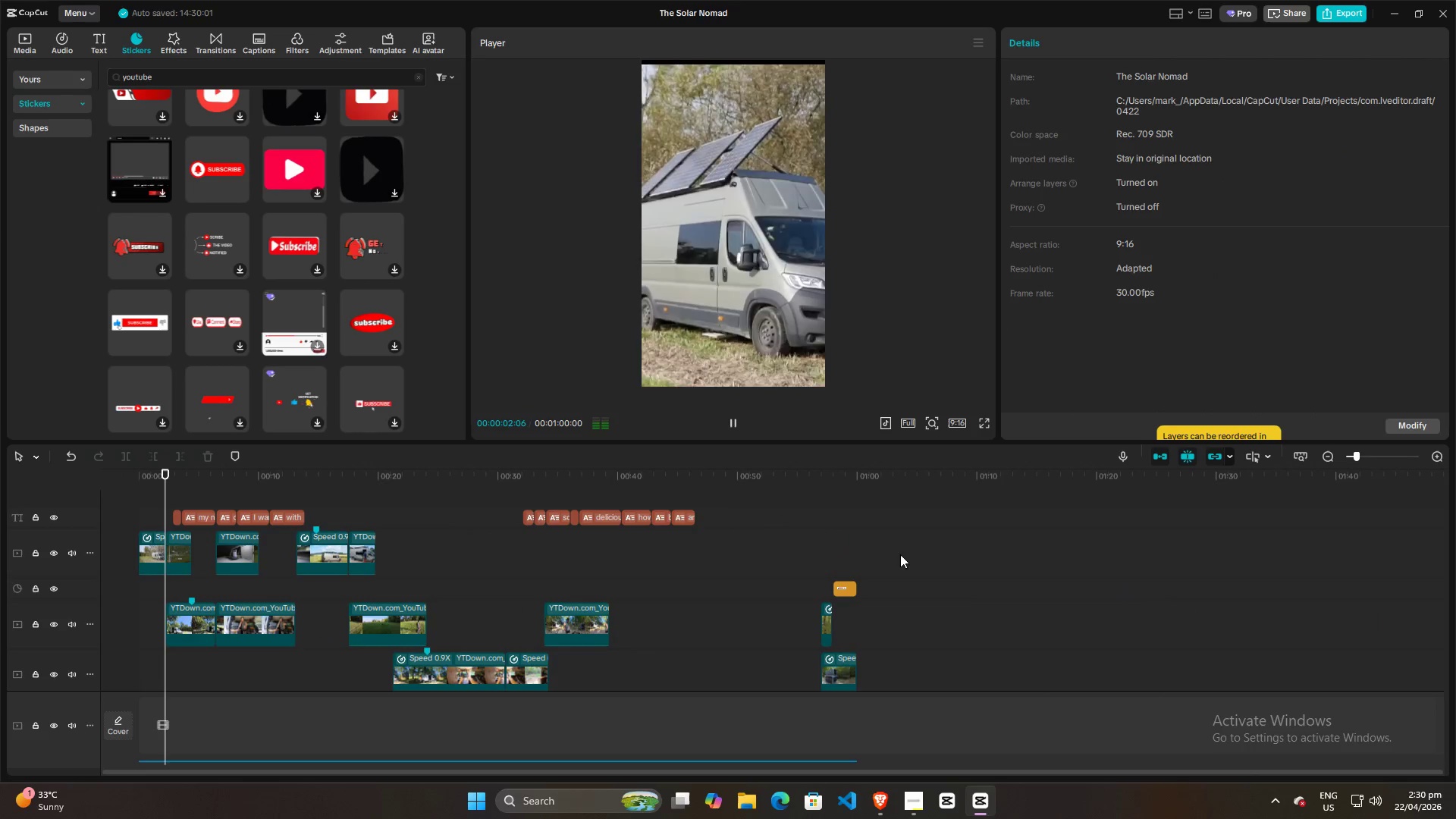 
hold_key(key=ControlLeft, duration=0.53)
scroll: coordinate [959, 589], scroll_direction: up, amount: 5.0
 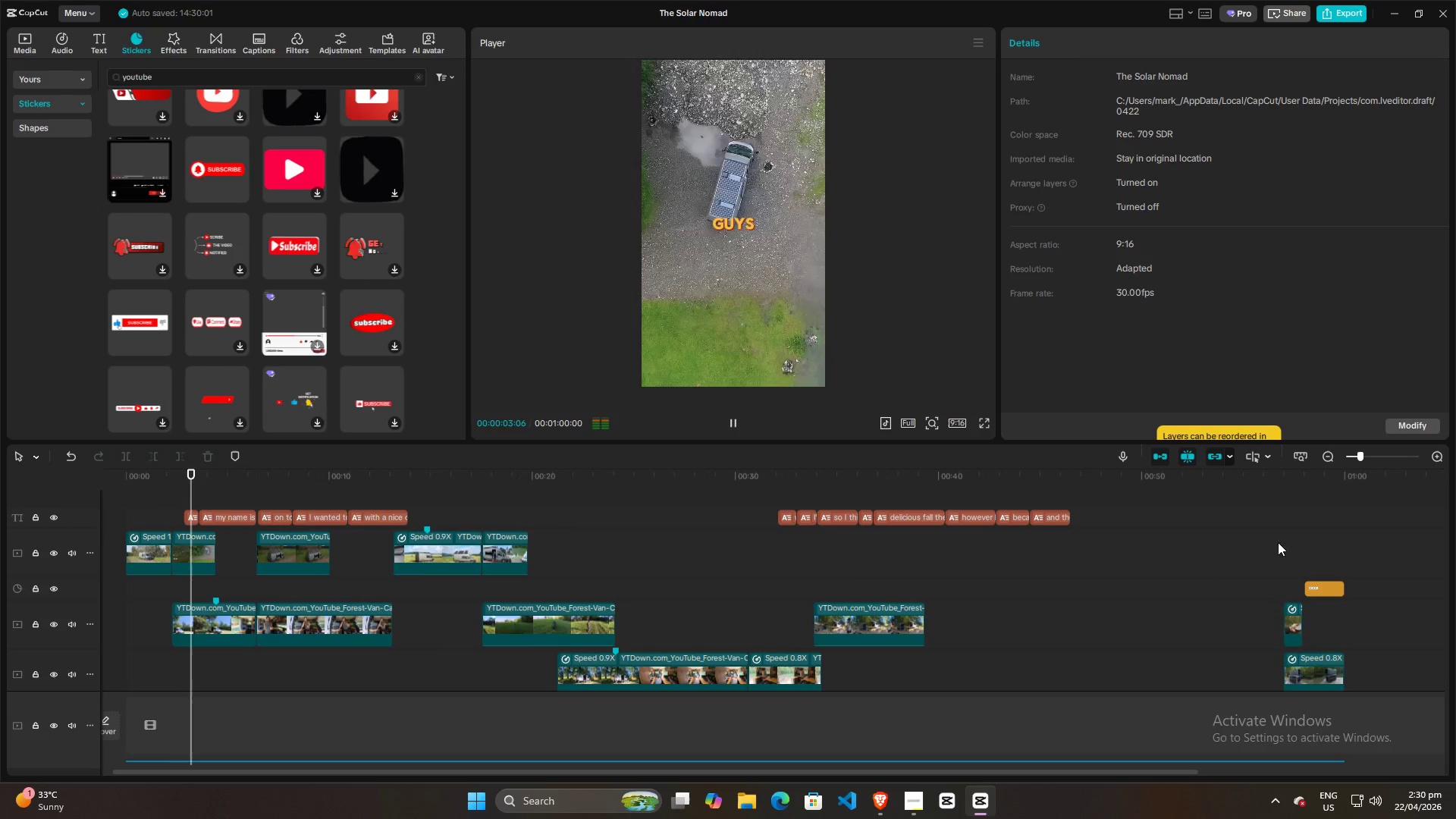 
left_click([1299, 532])
 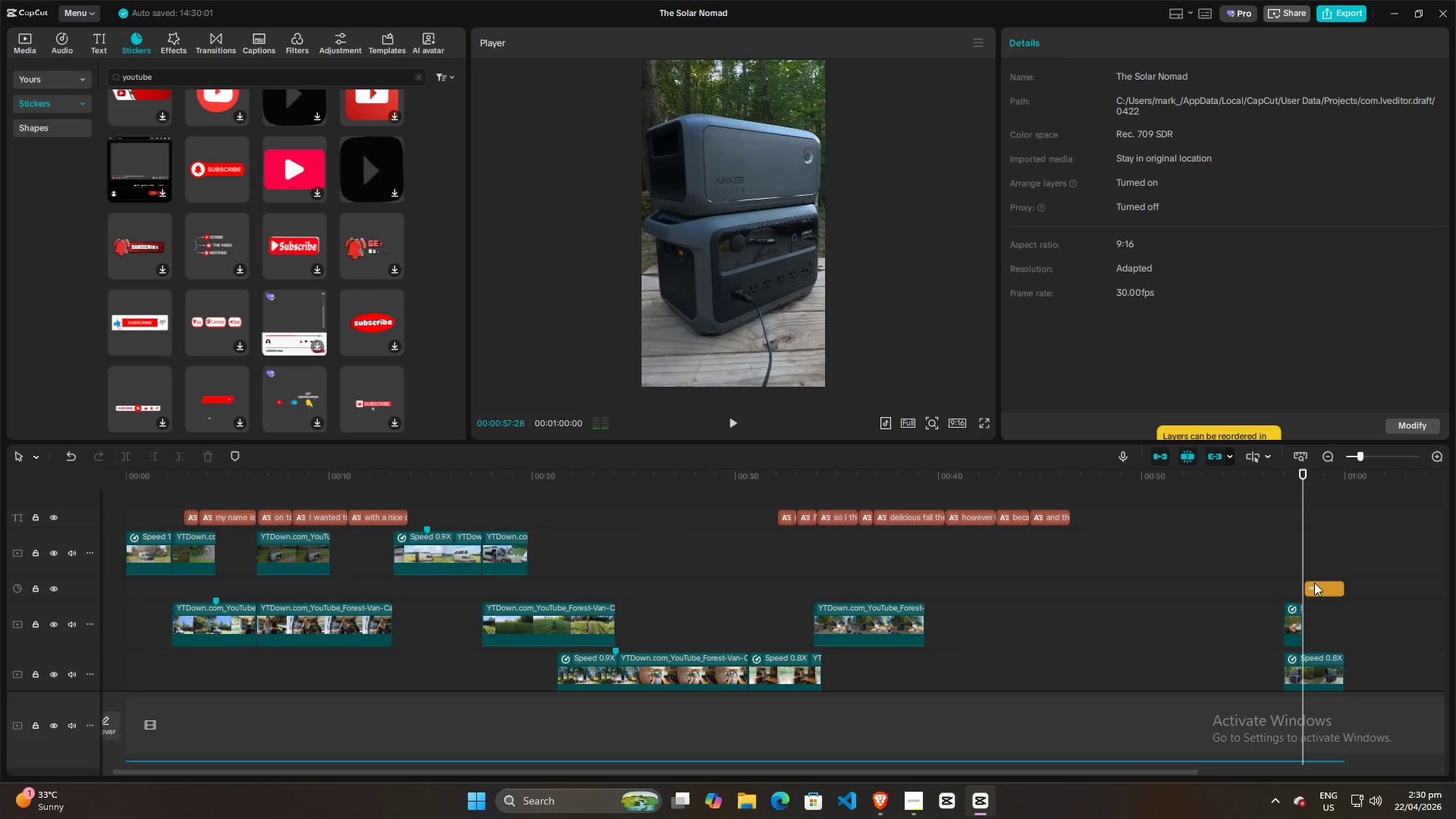 
left_click([1317, 585])
 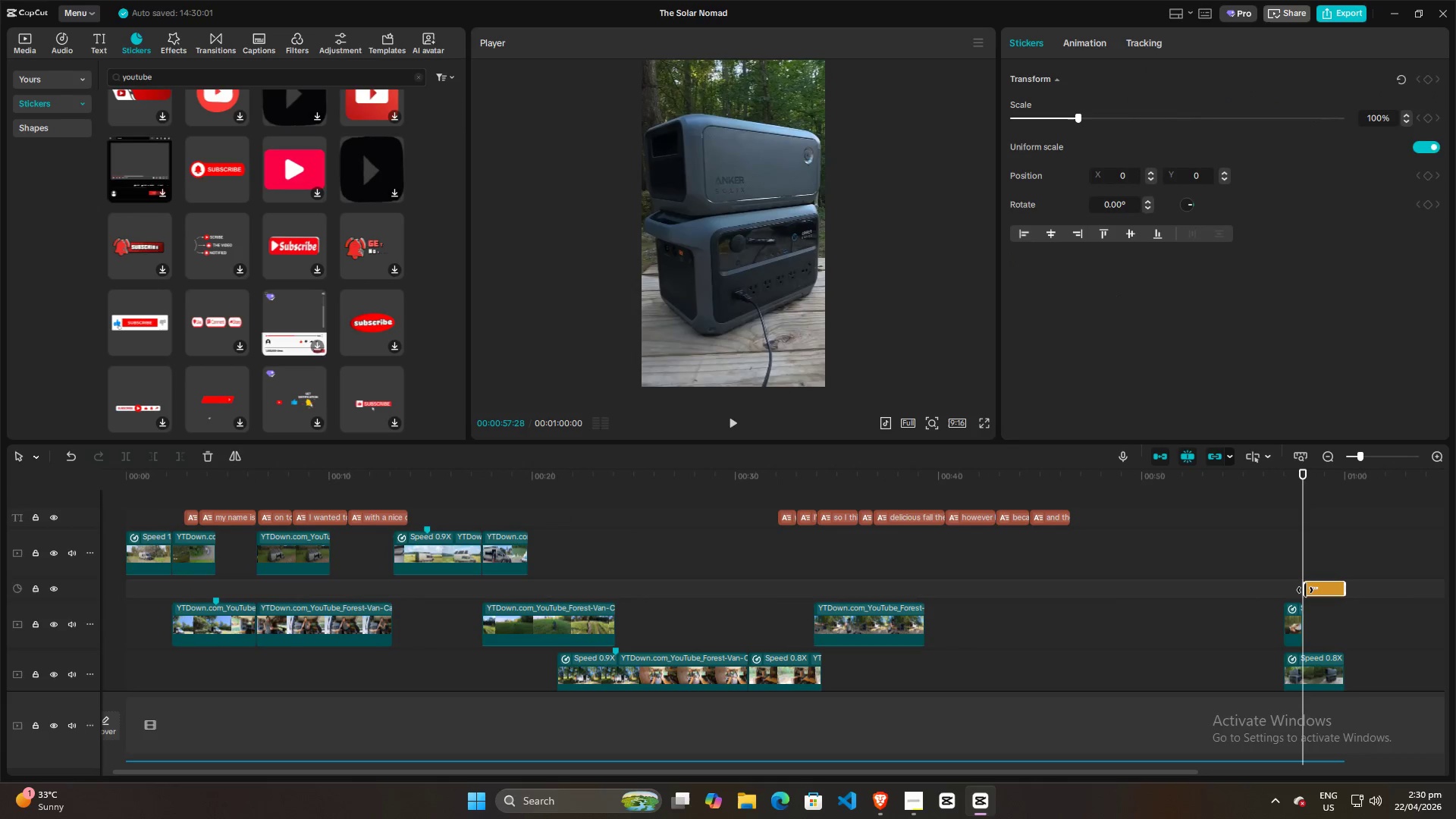 
left_click_drag(start_coordinate=[1305, 590], to_coordinate=[1285, 590])
 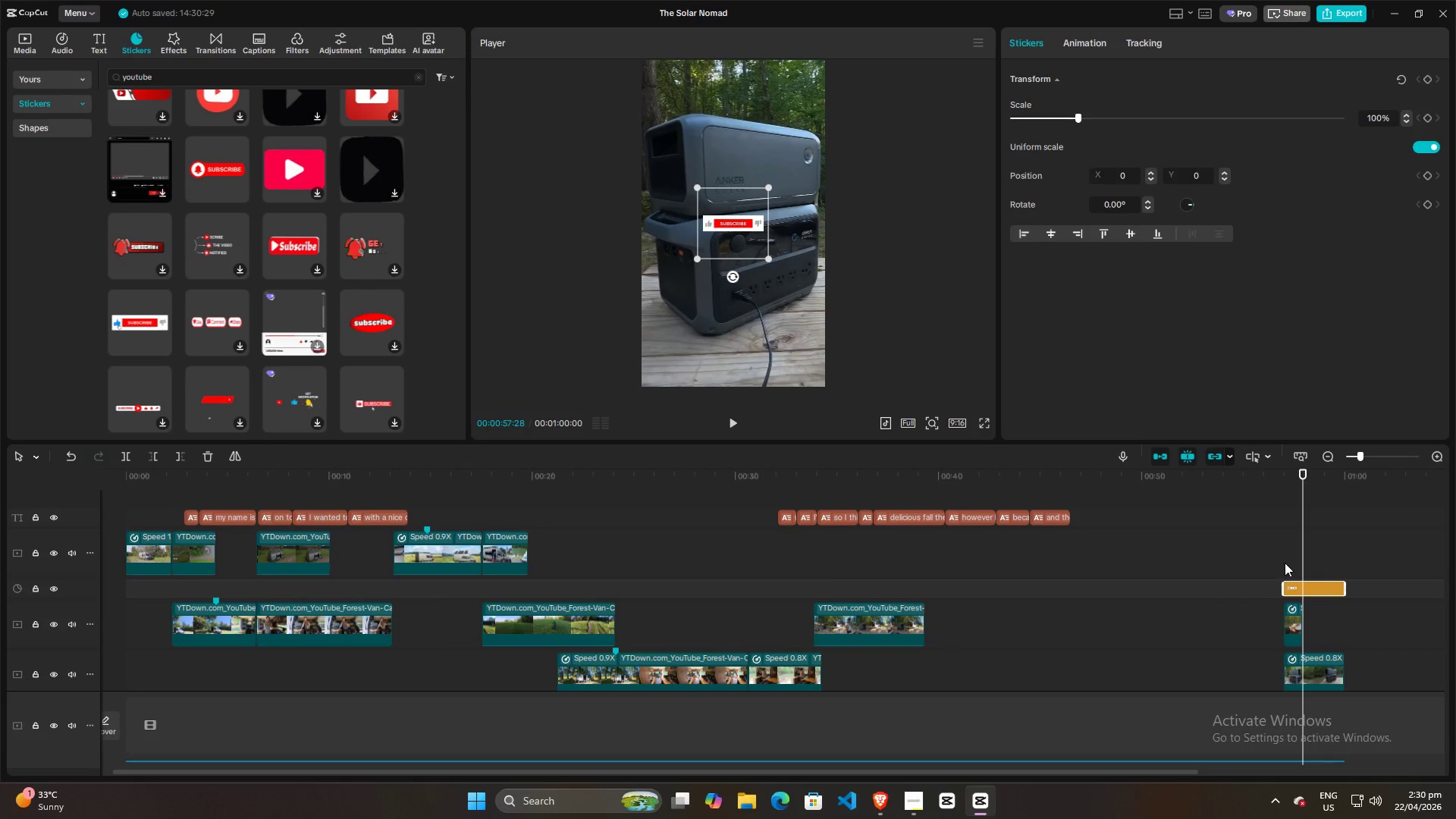 
left_click([1285, 560])
 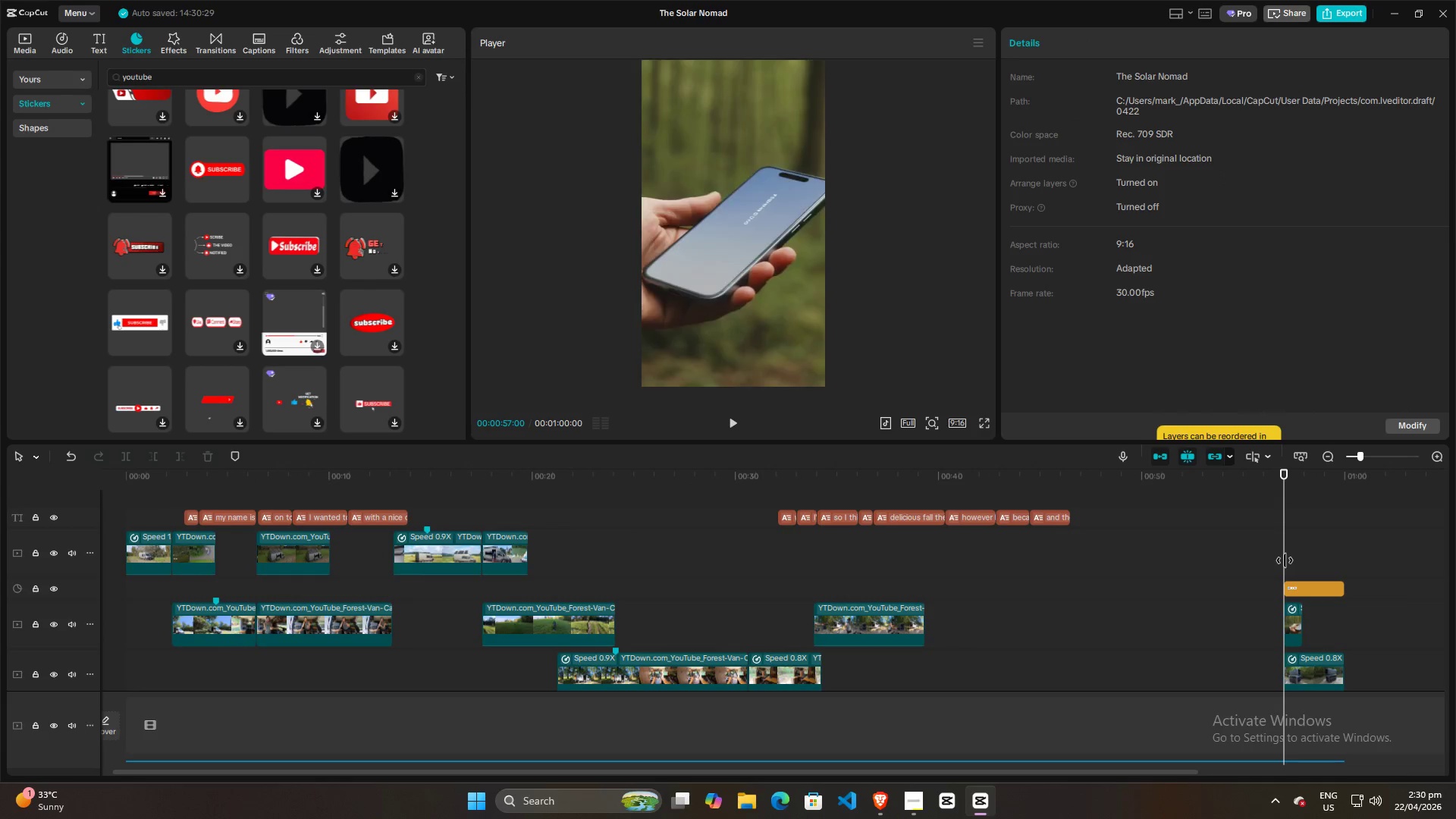 
key(Space)
 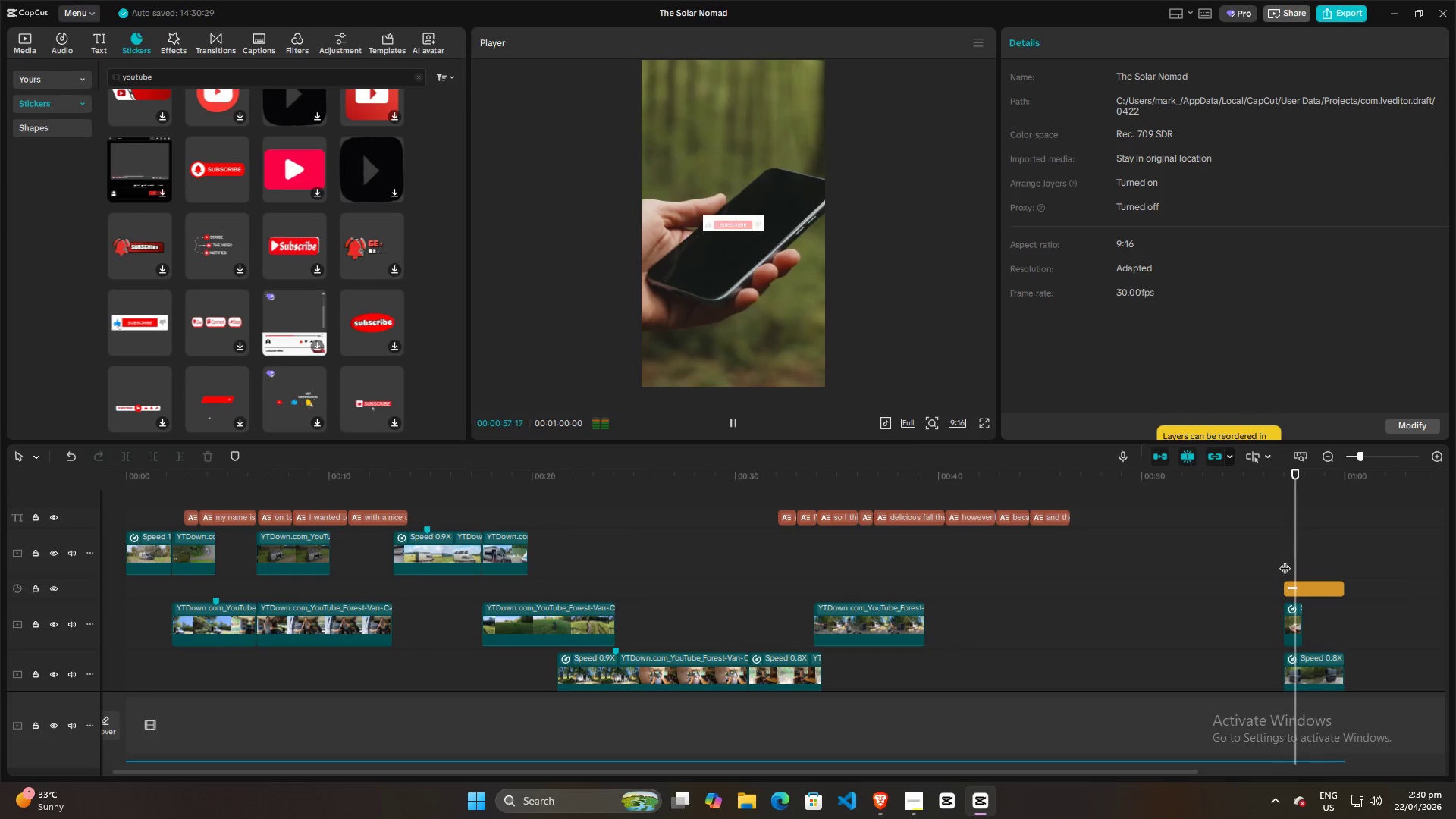 
key(Space)
 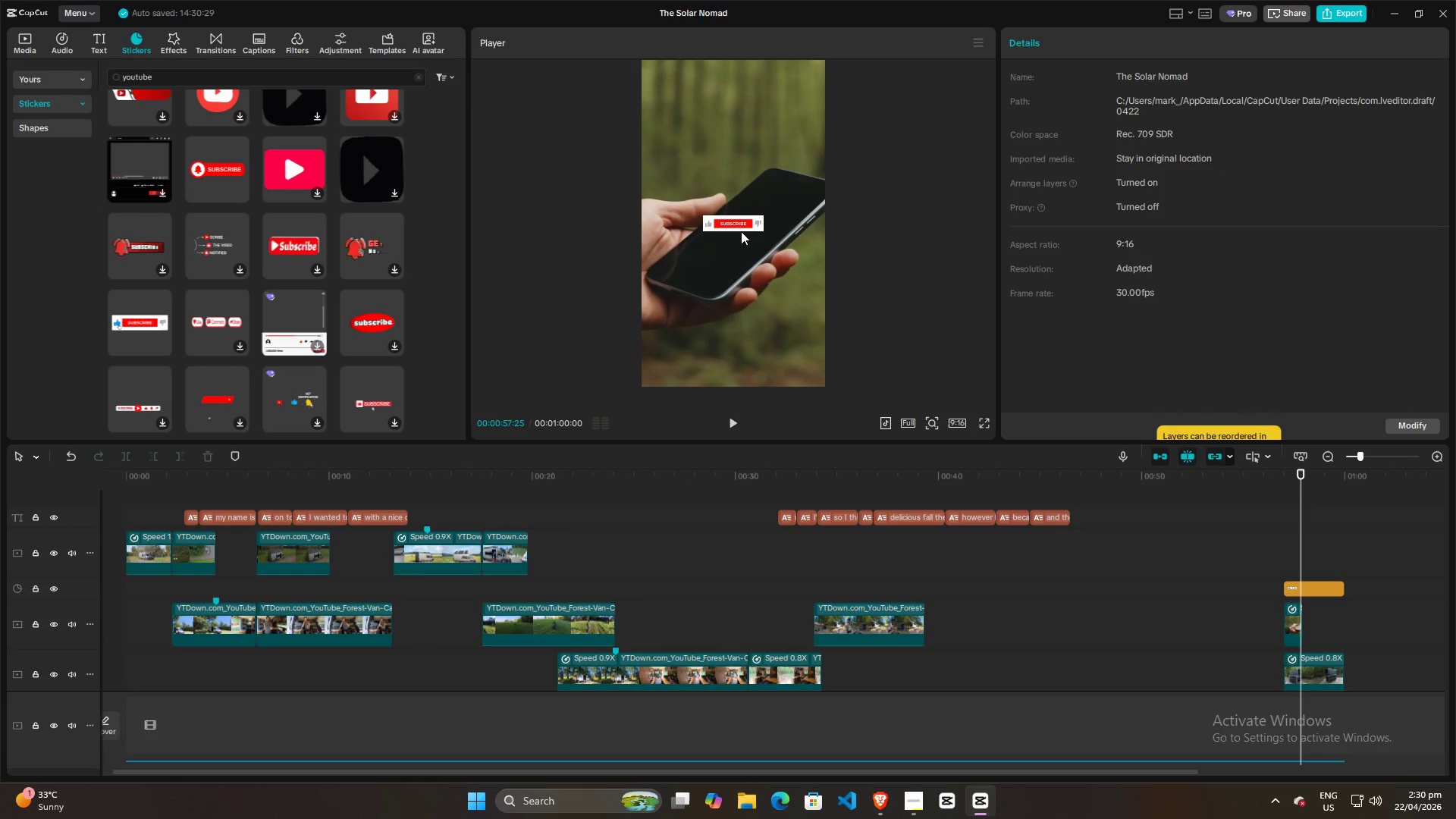 
left_click([738, 224])
 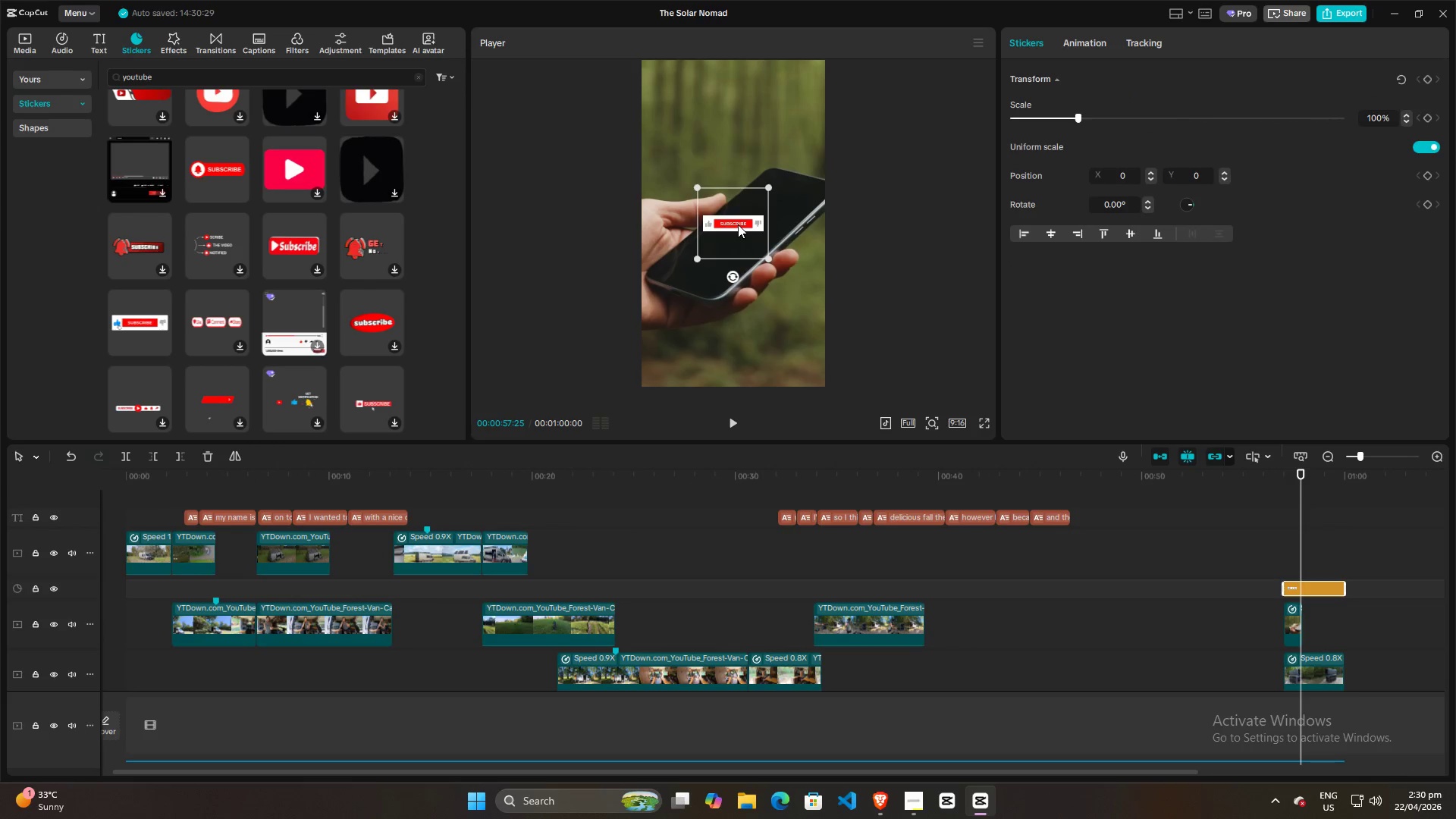 
left_click_drag(start_coordinate=[738, 224], to_coordinate=[736, 344])
 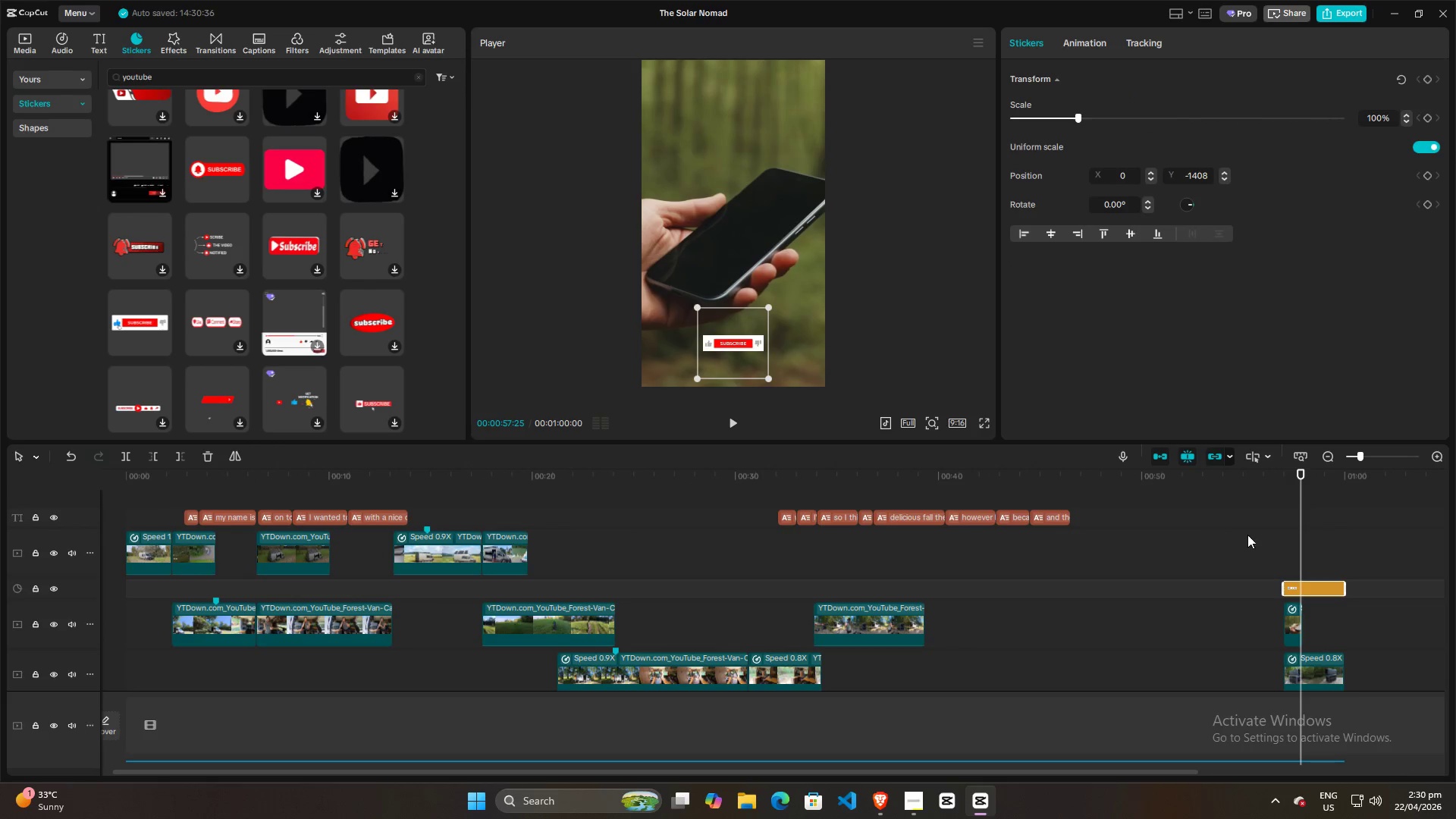 
left_click([1269, 550])
 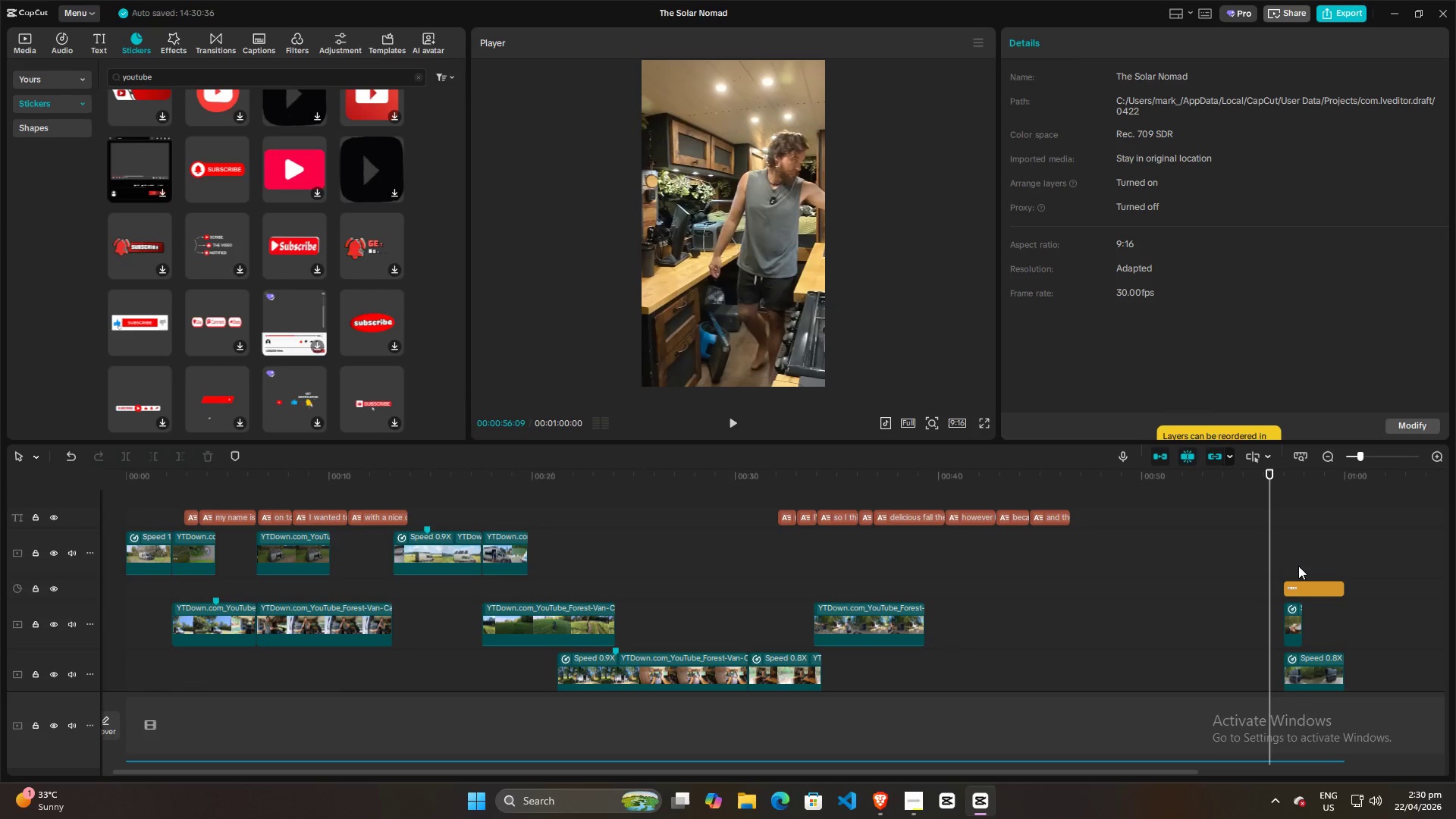 
key(Space)
 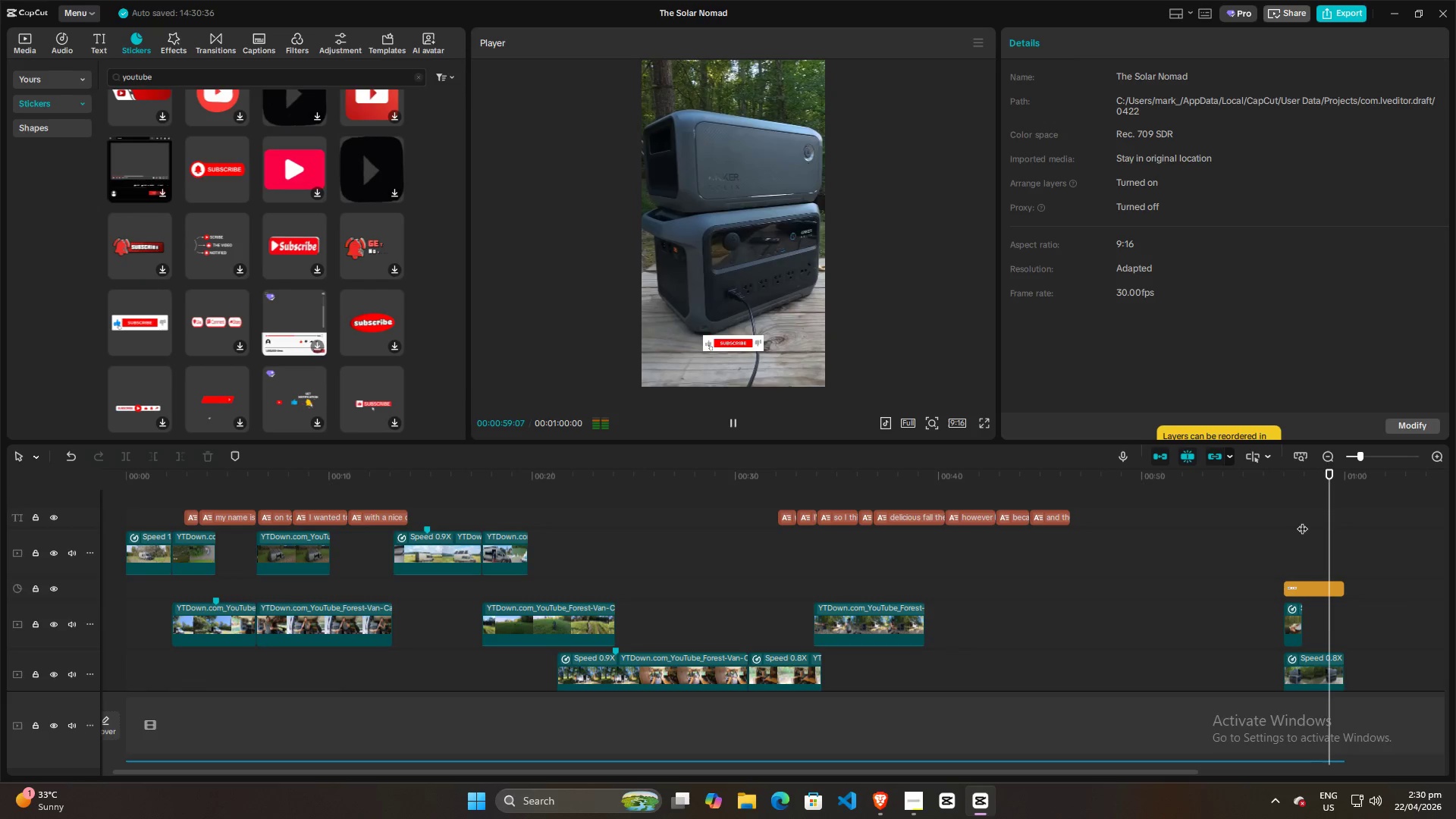 
key(Space)
 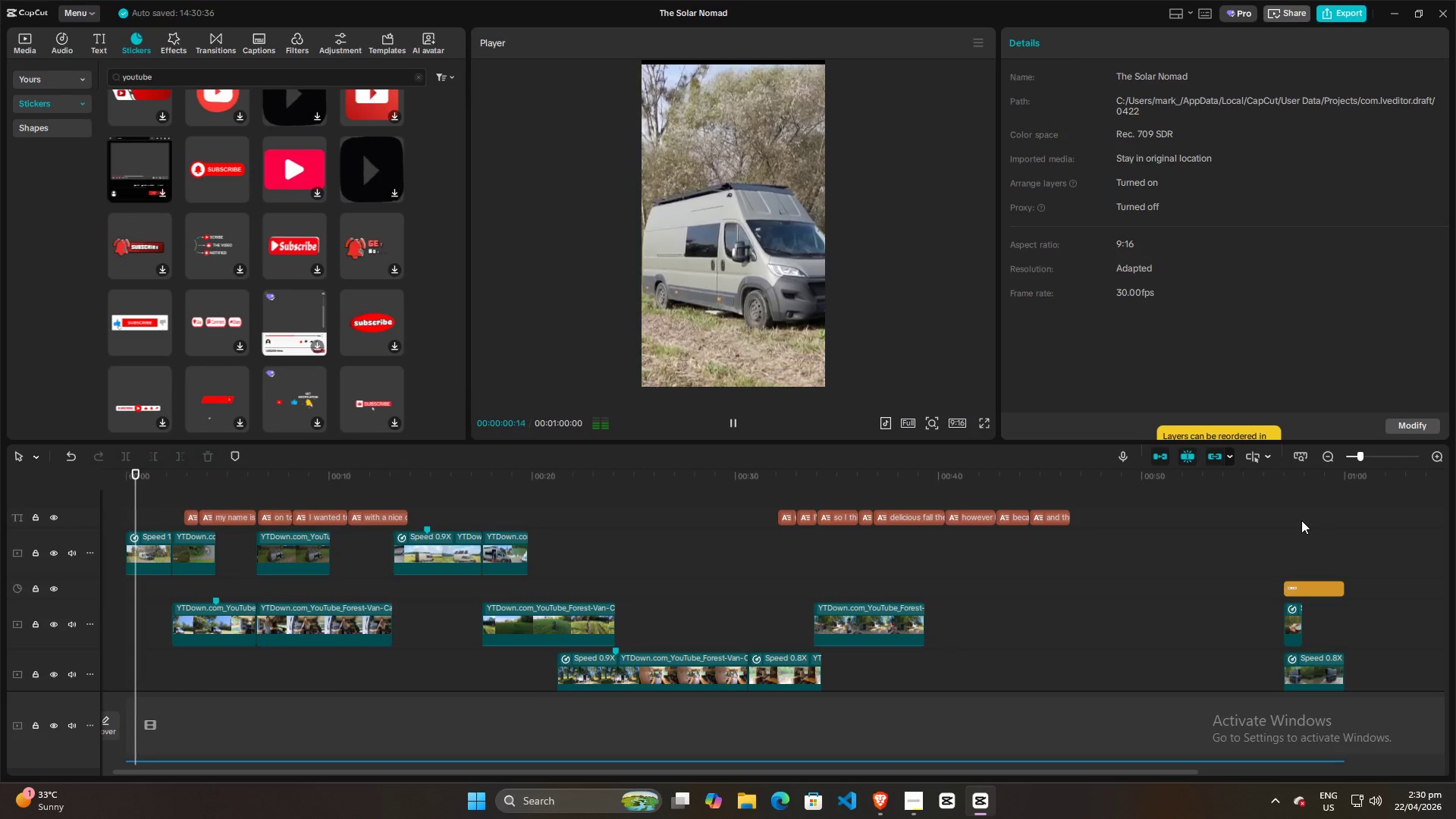 
hold_key(key=ControlLeft, duration=0.73)
scroll: coordinate [825, 606], scroll_direction: down, amount: 12.0
 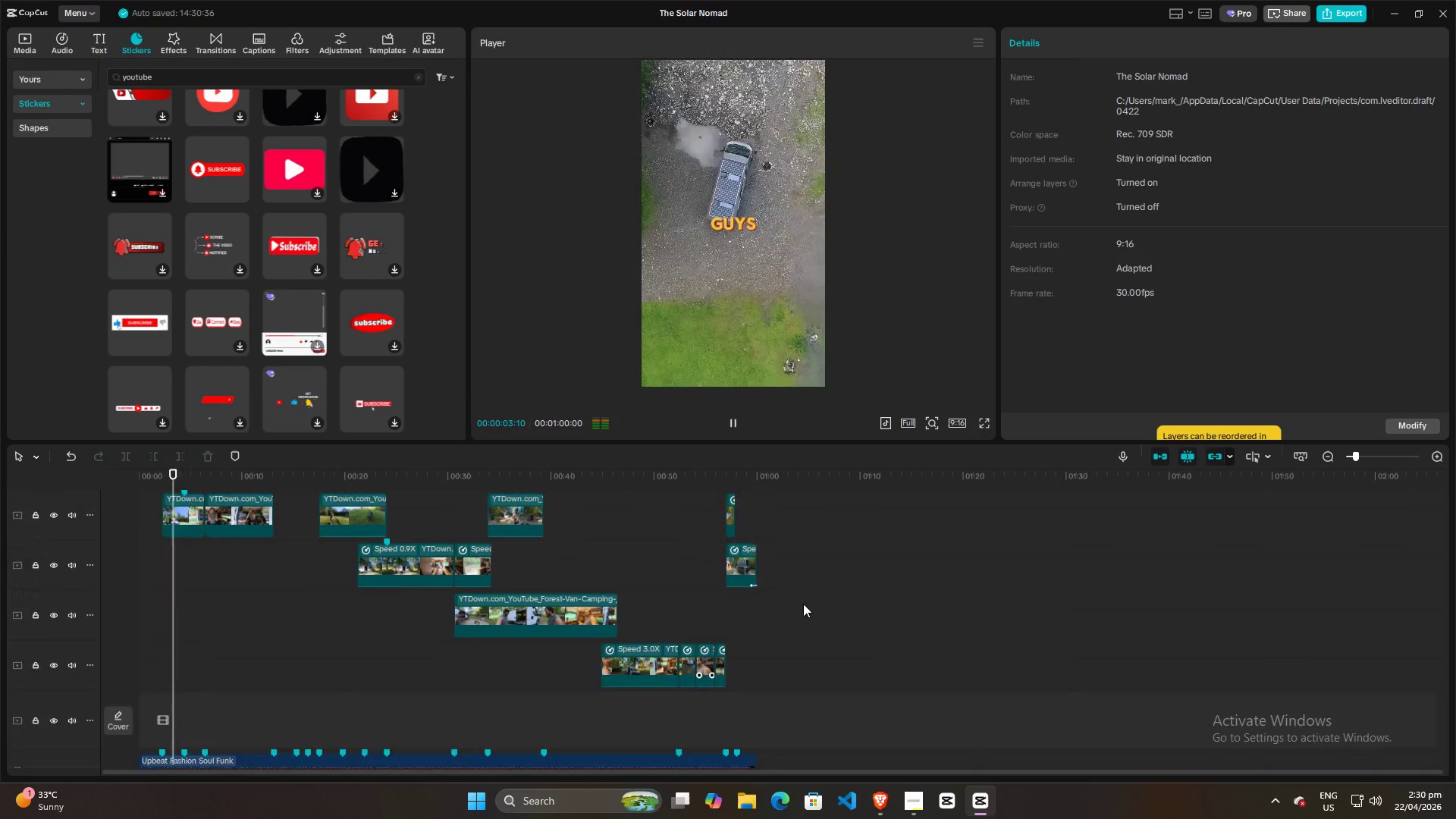 
key(Space)
 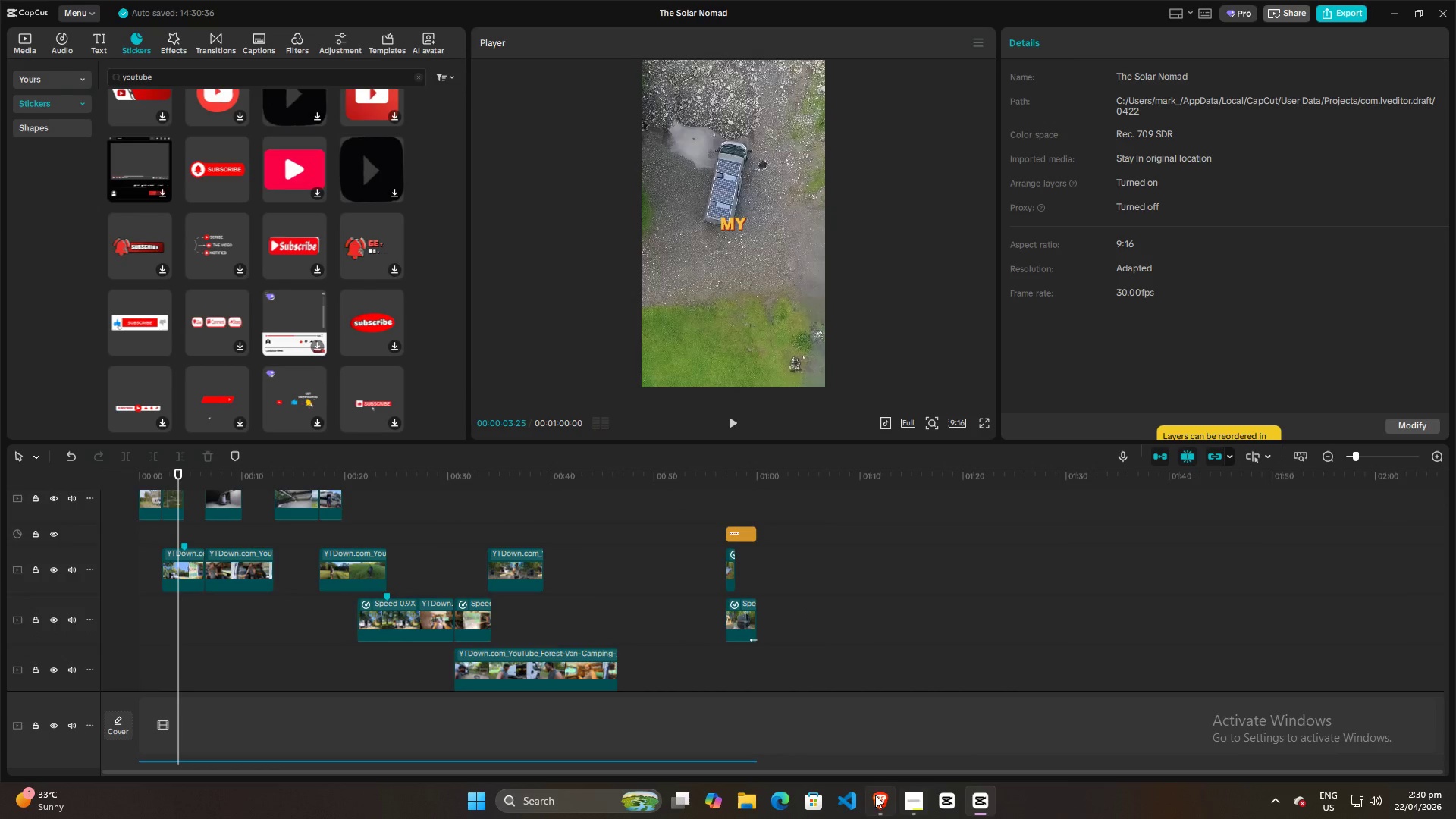 
scroll: coordinate [800, 604], scroll_direction: up, amount: 3.0
 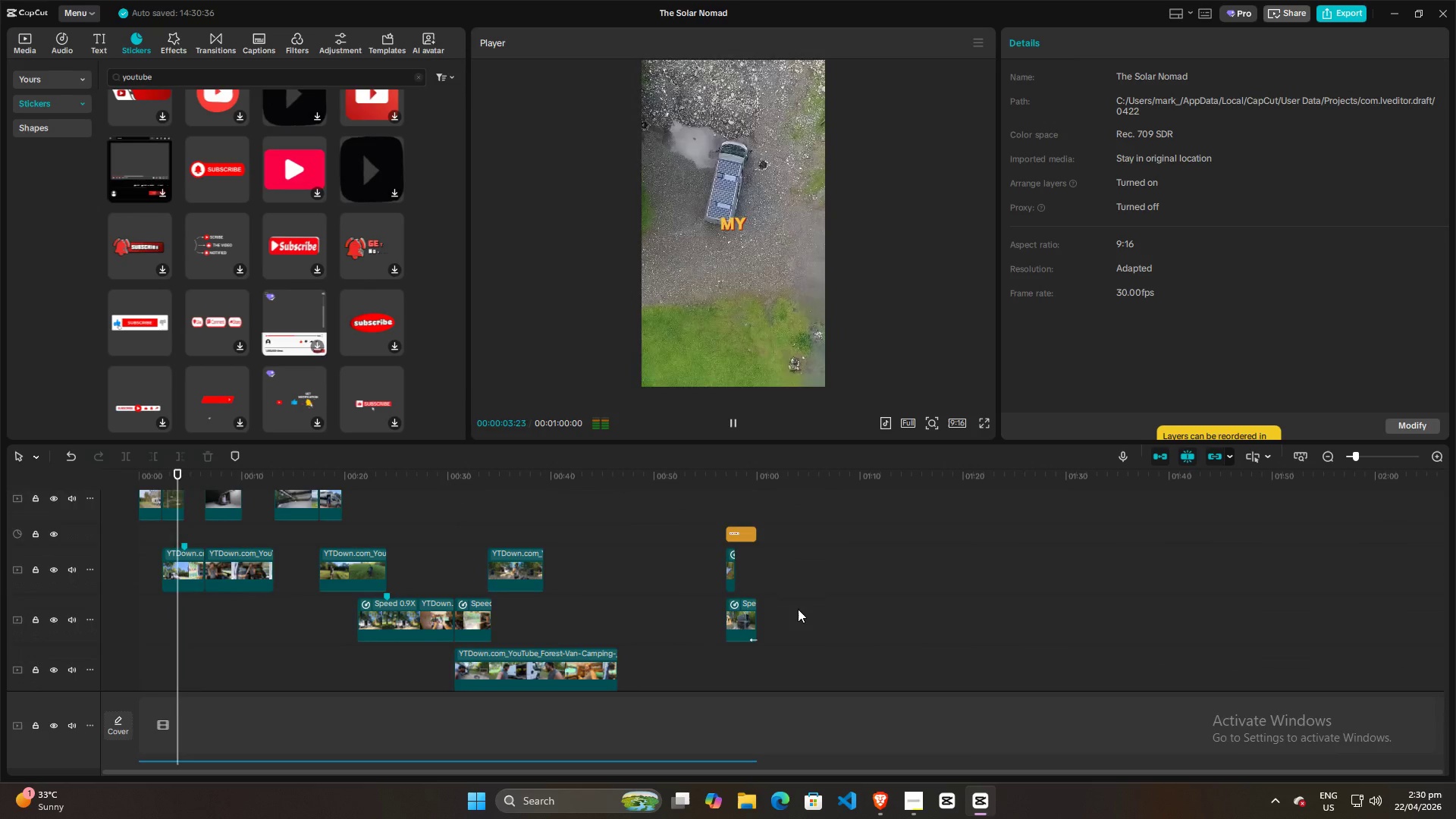 
left_click([874, 800])
 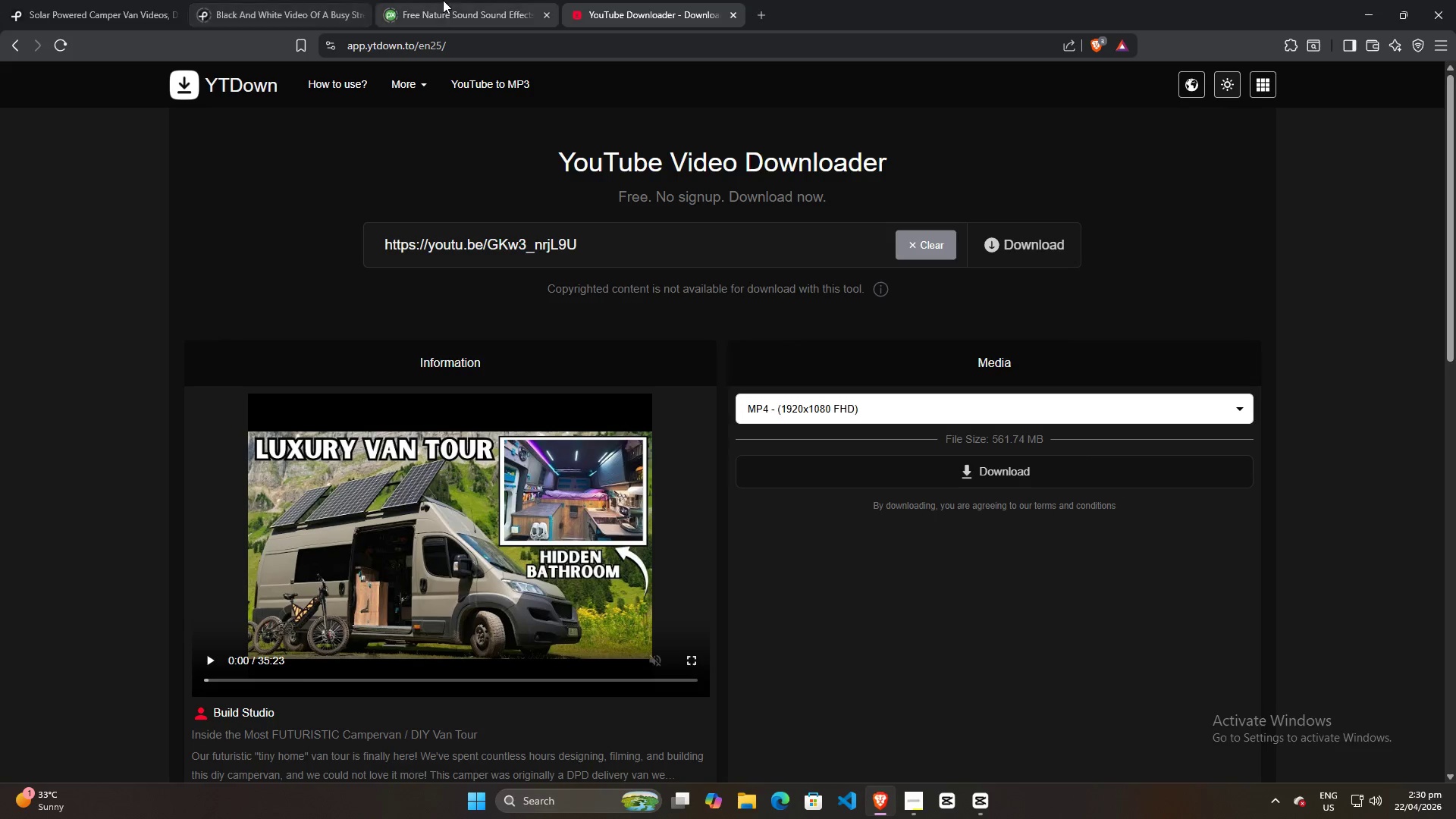 
left_click([463, 0])
 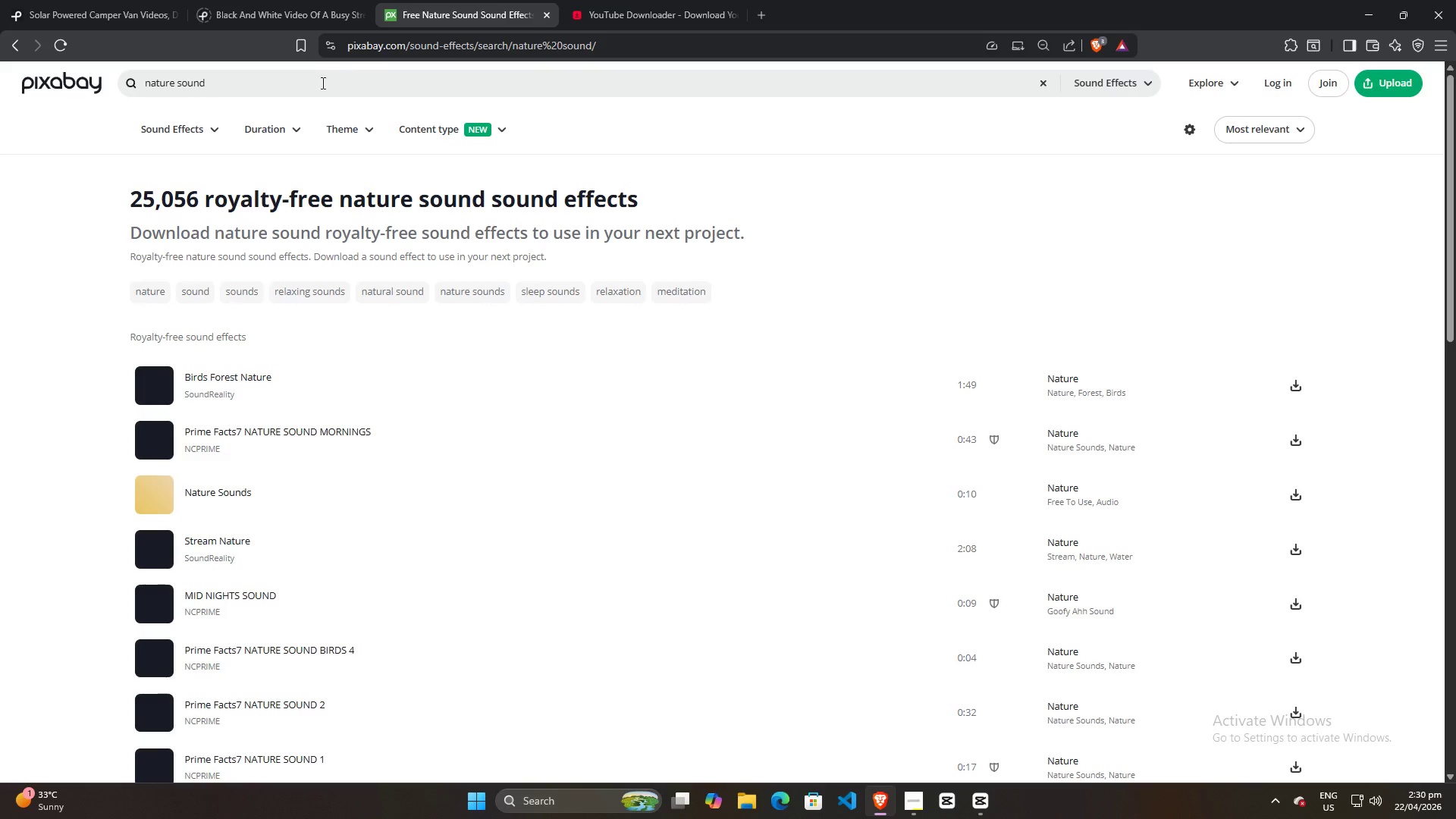 
left_click_drag(start_coordinate=[306, 88], to_coordinate=[0, 80])
 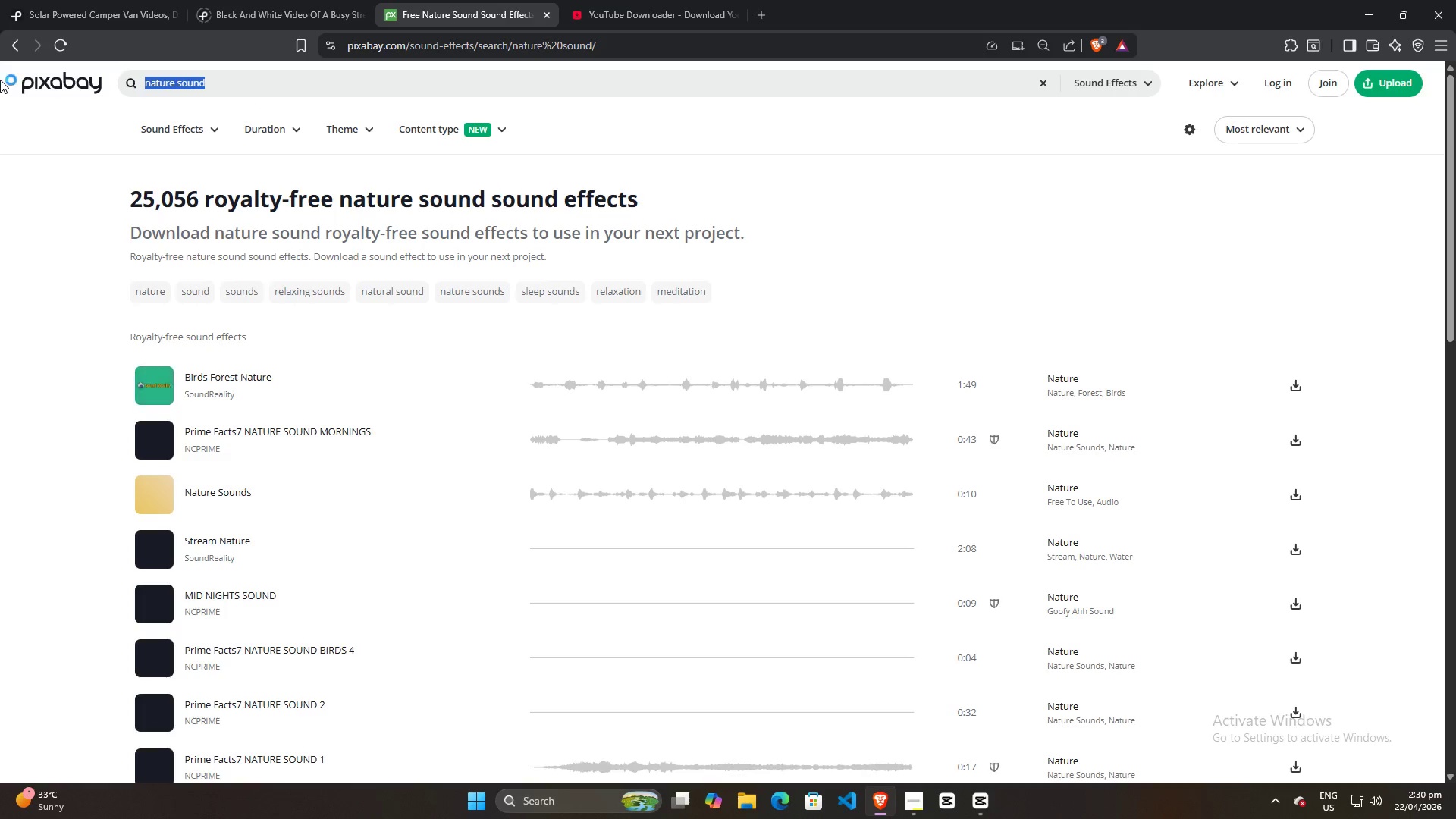 
type(click sound)
 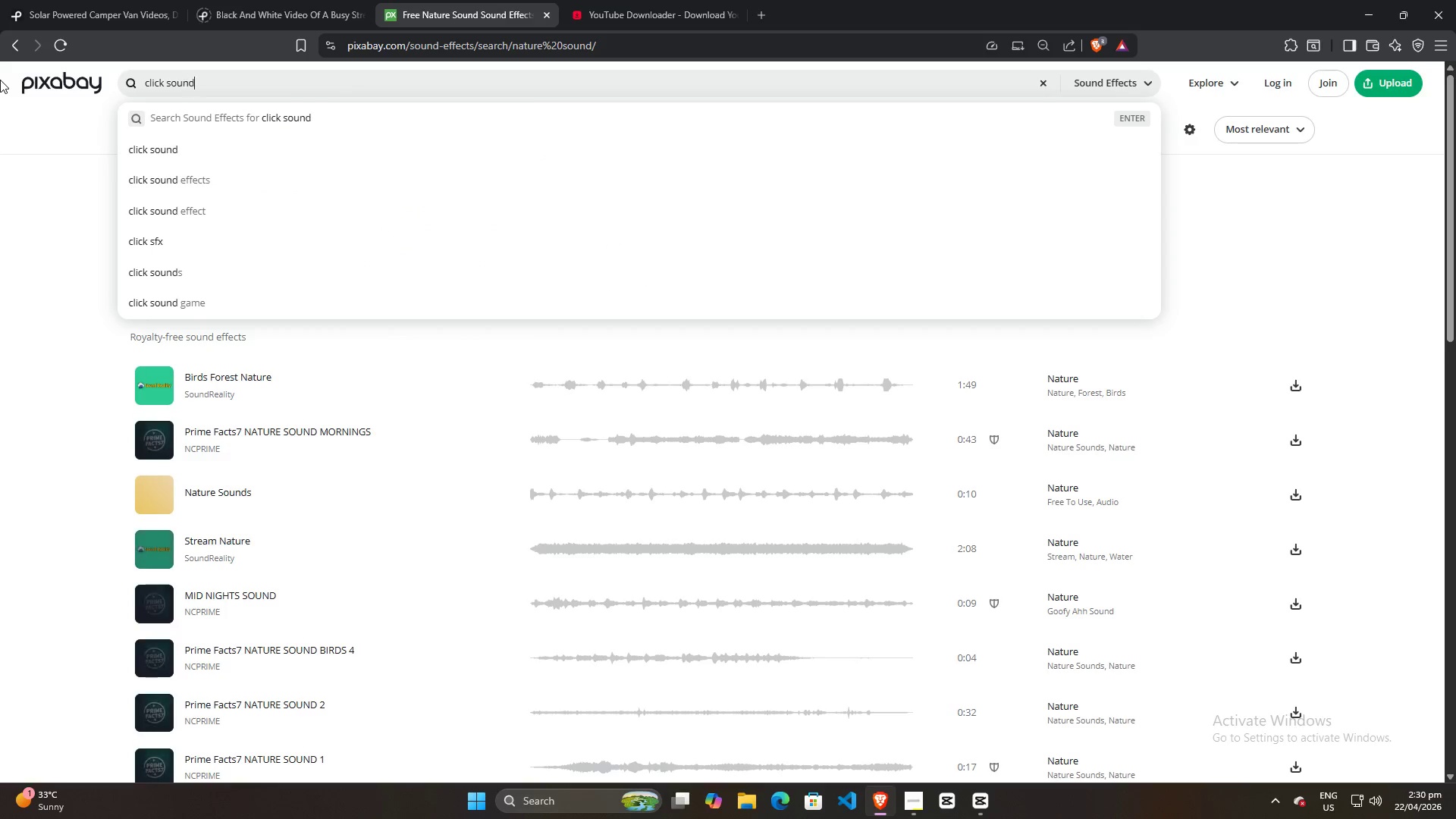 
key(Enter)
 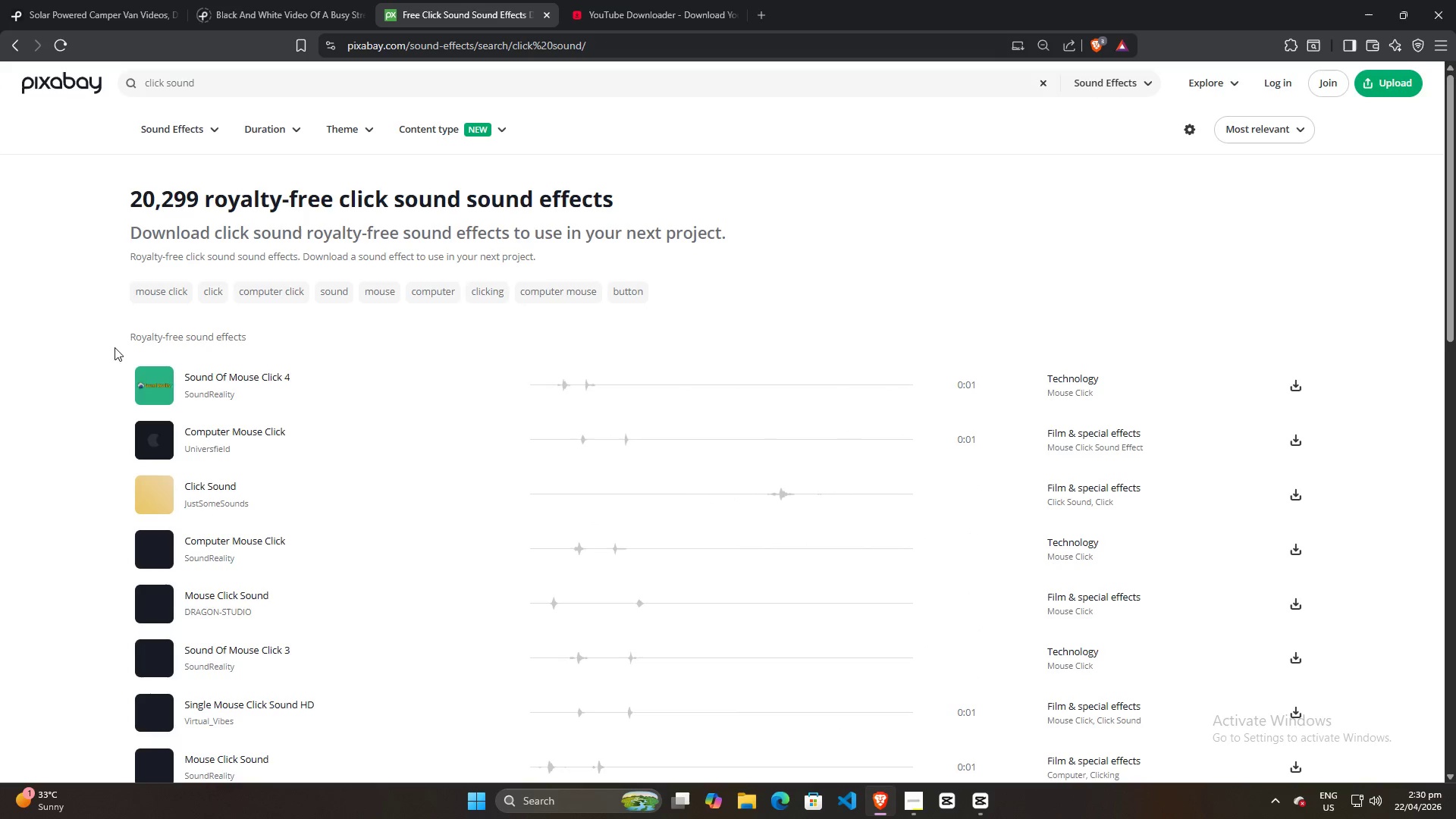 
left_click([153, 383])
 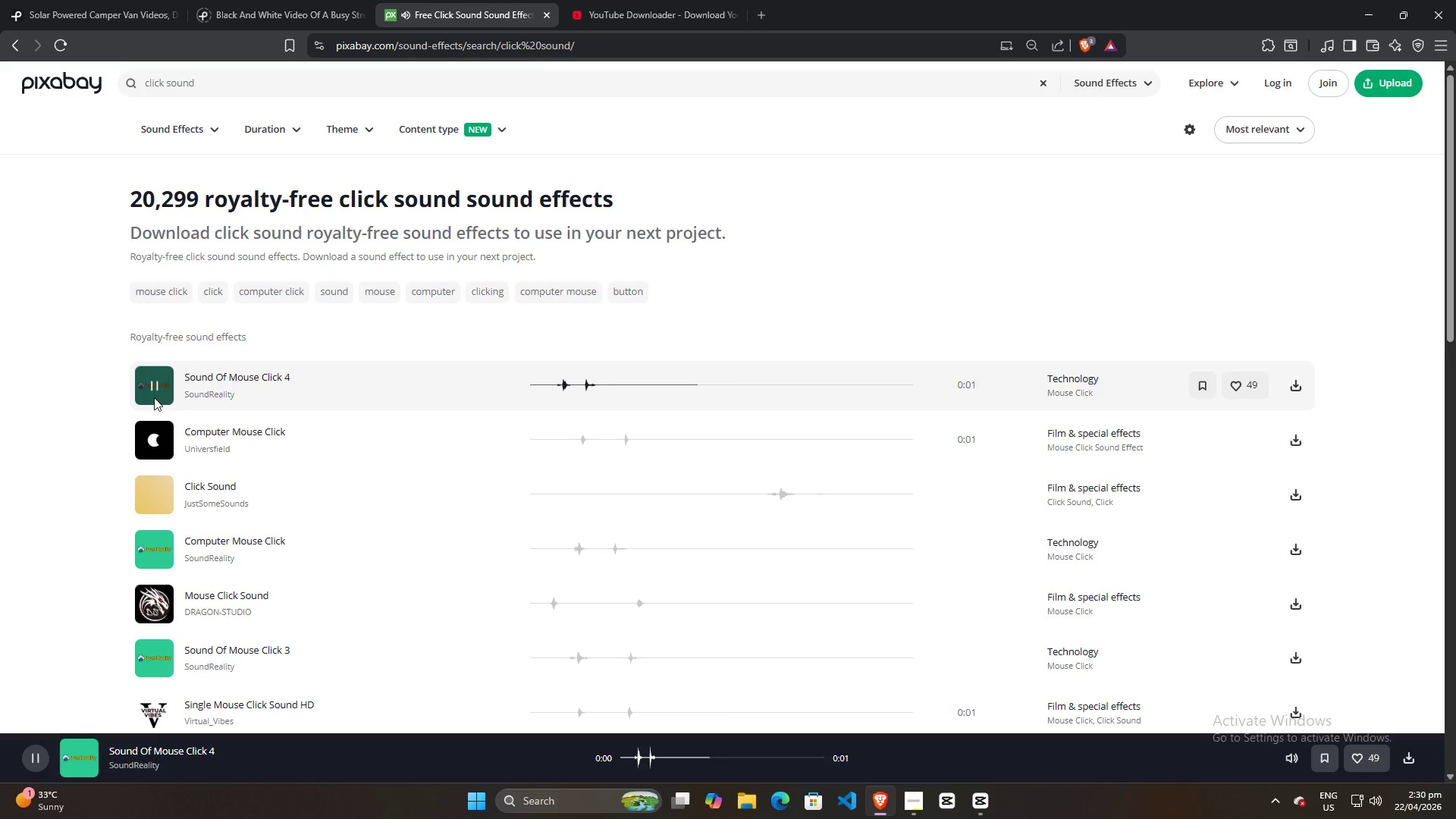 
left_click([153, 443])
 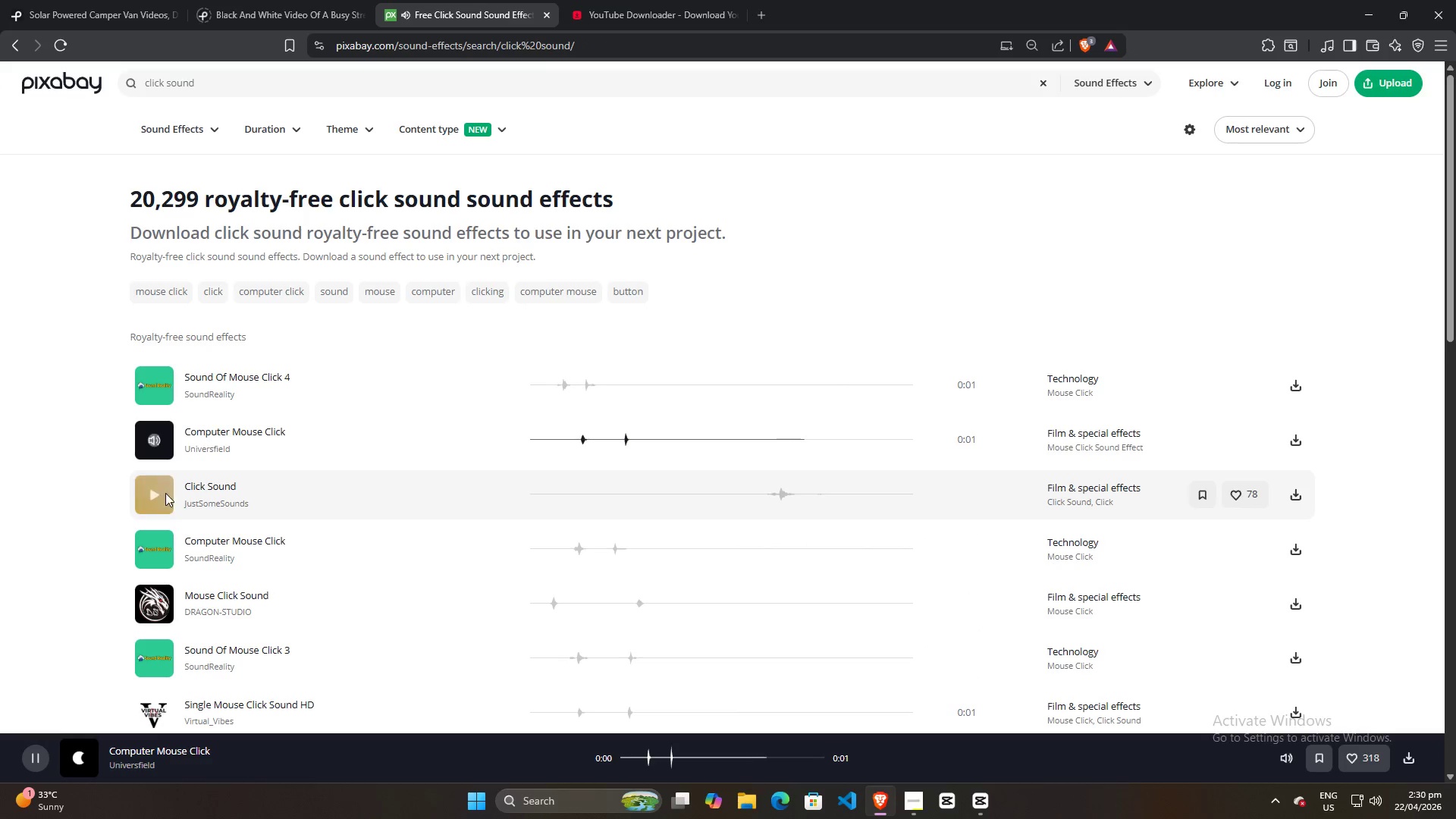 
left_click([157, 498])
 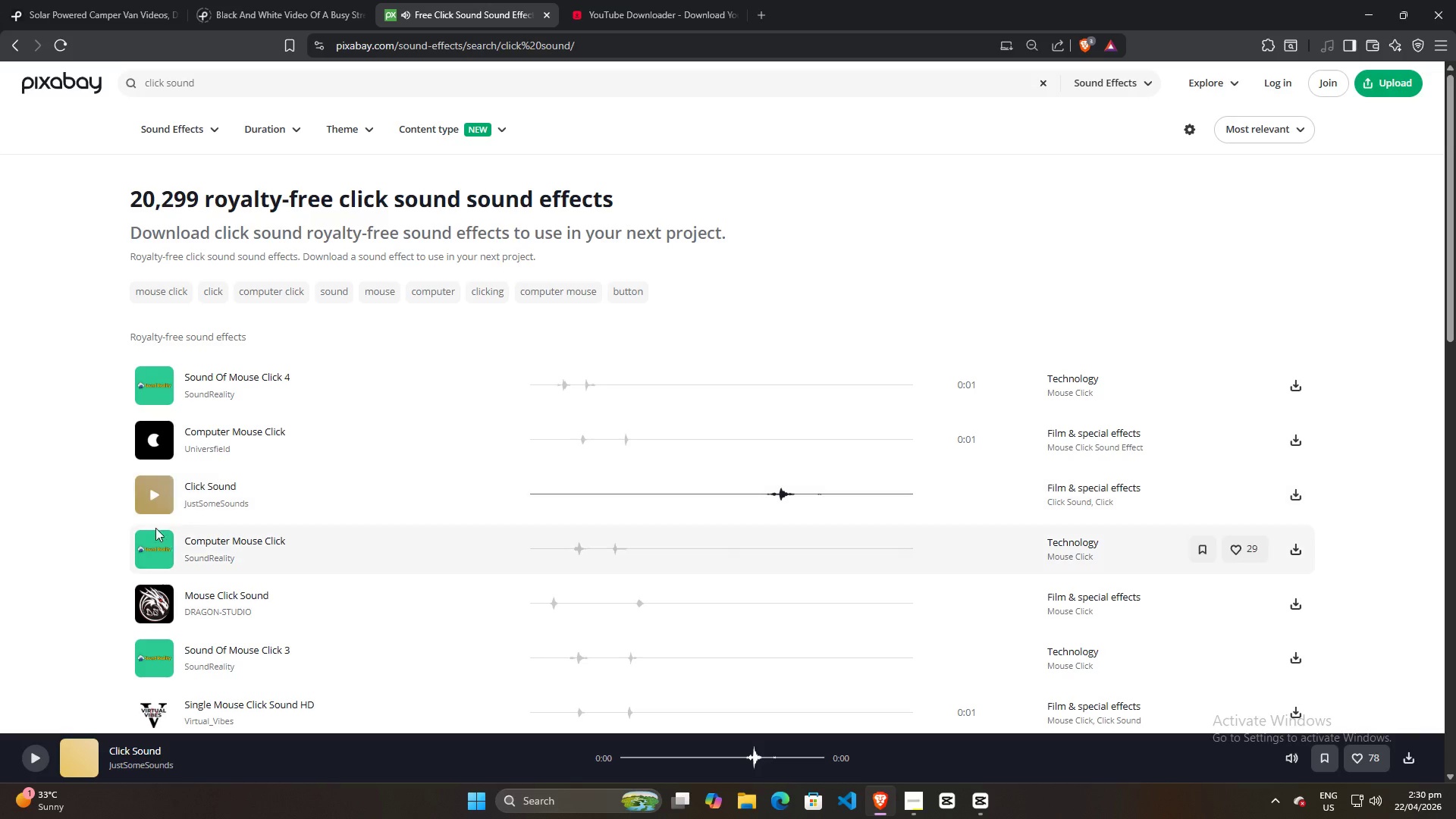 
left_click([153, 551])
 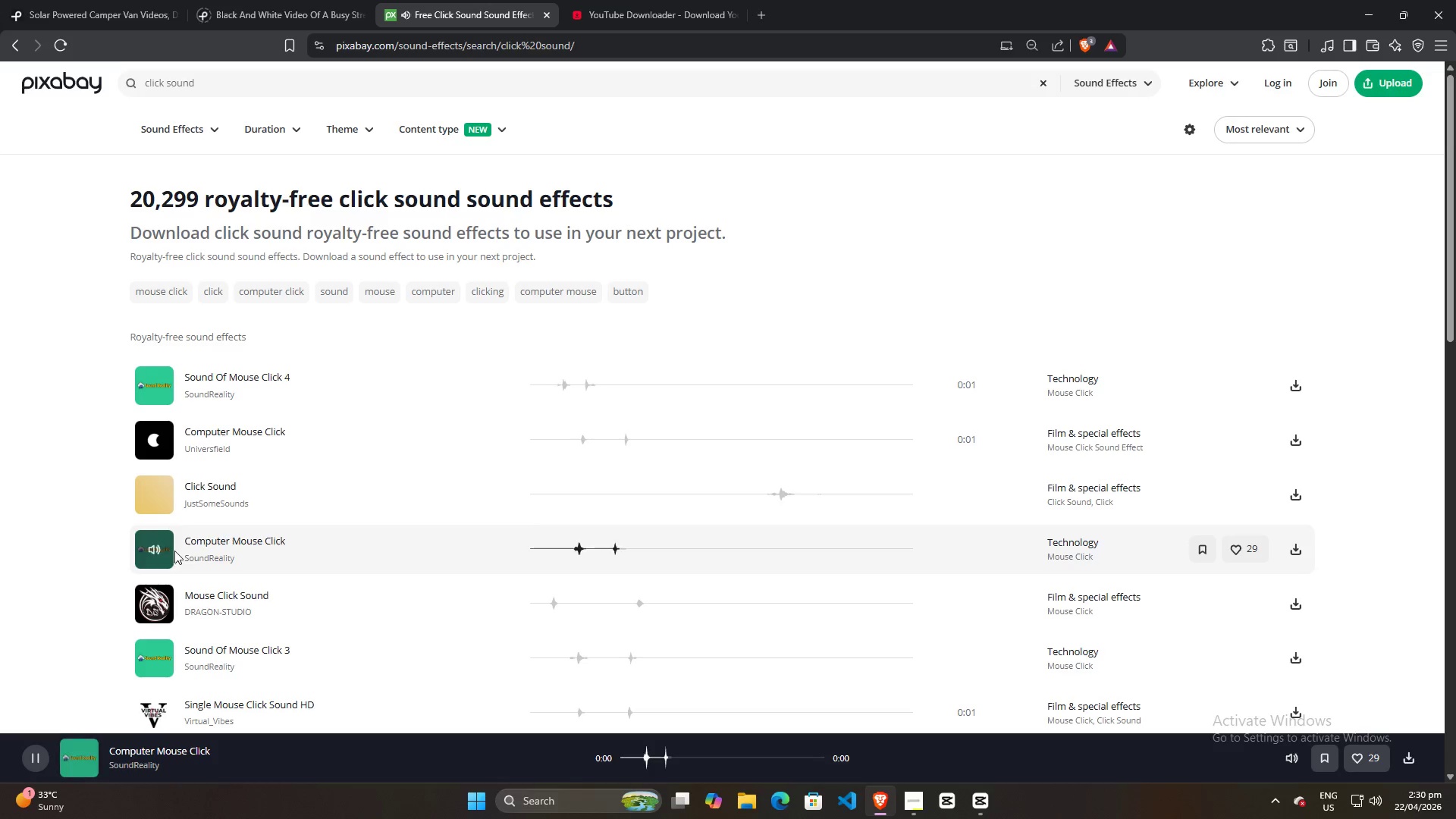 
scroll: coordinate [173, 551], scroll_direction: down, amount: 2.0
 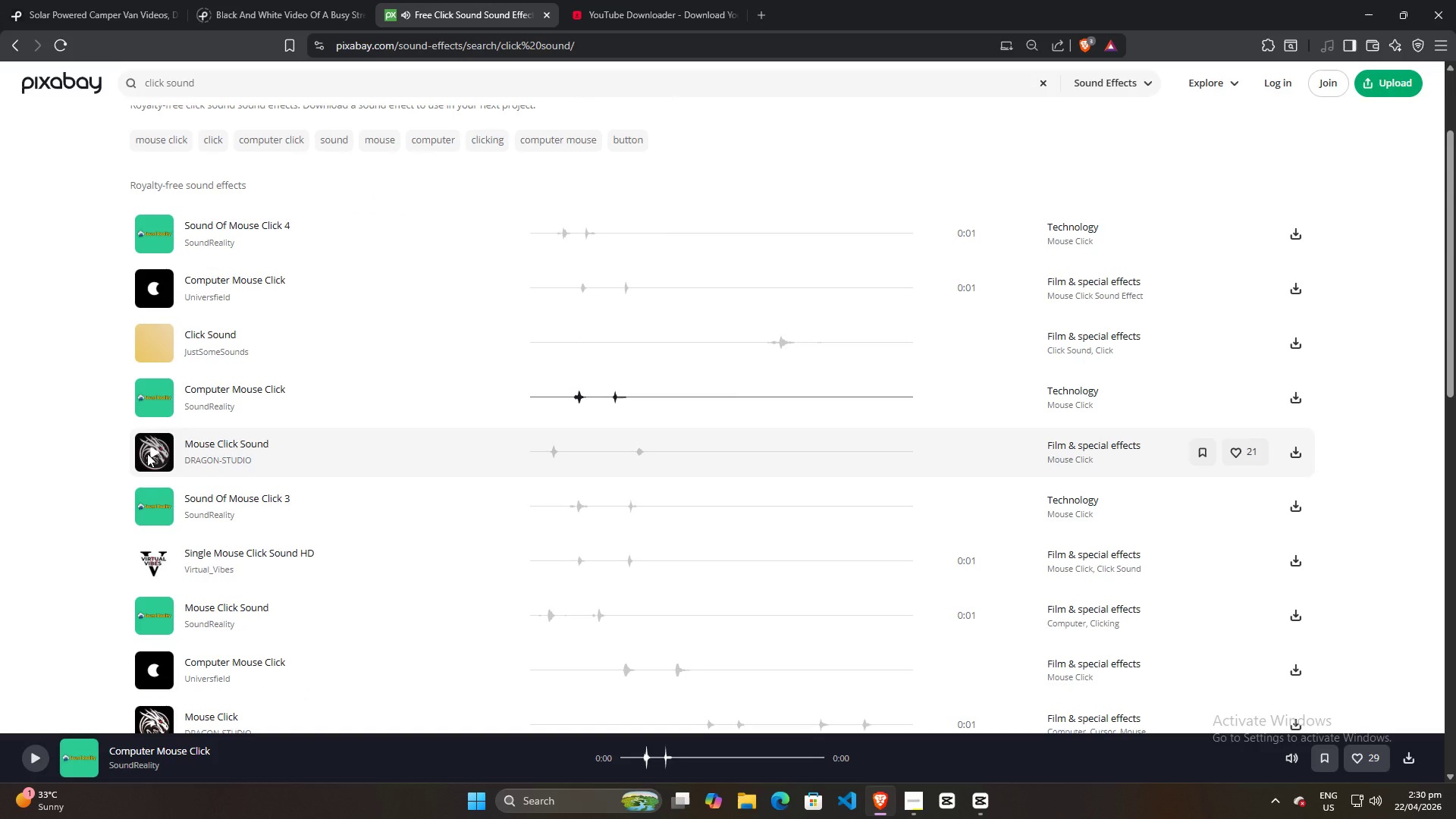 
left_click([149, 453])
 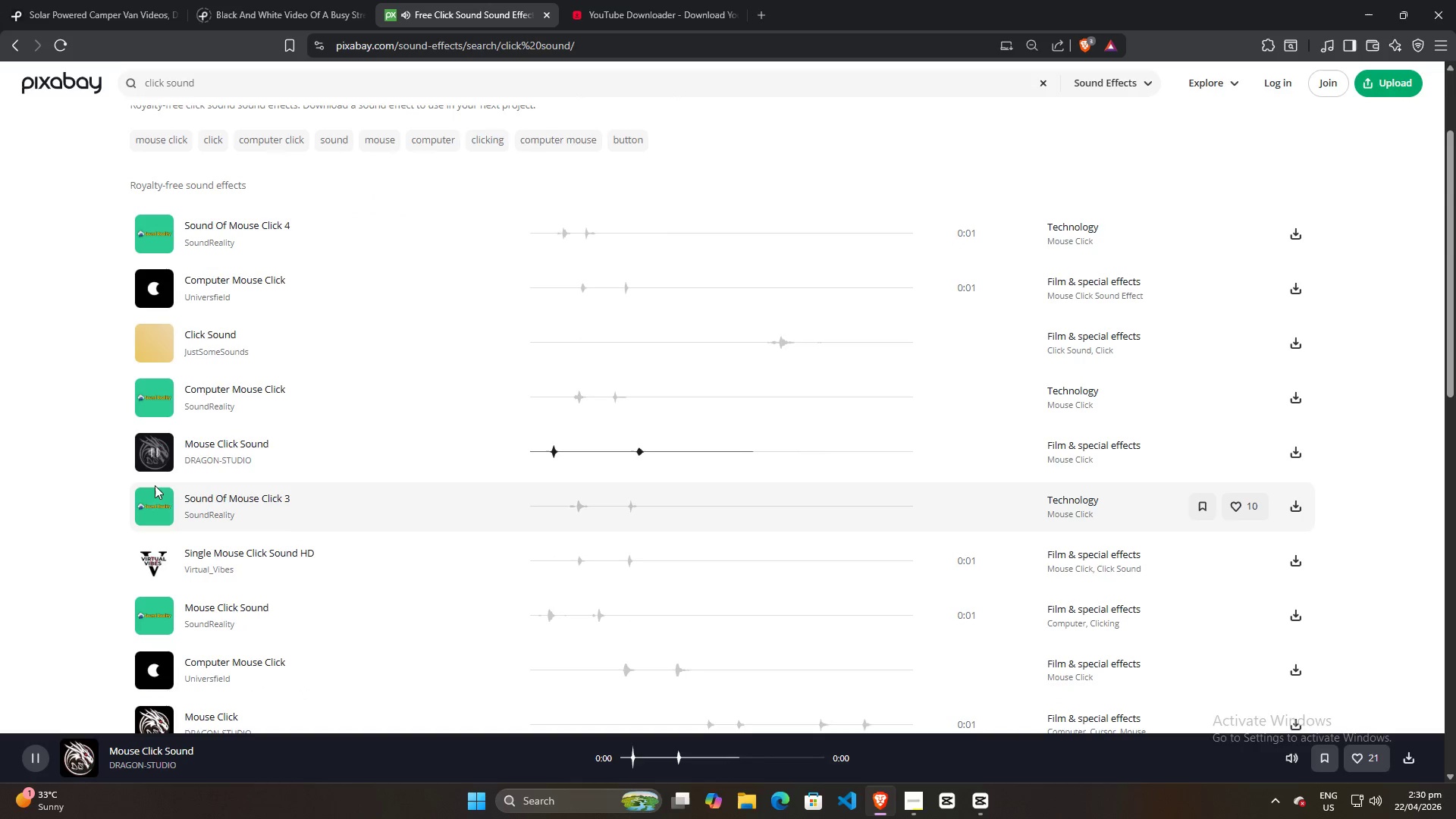 
left_click([150, 514])
 